 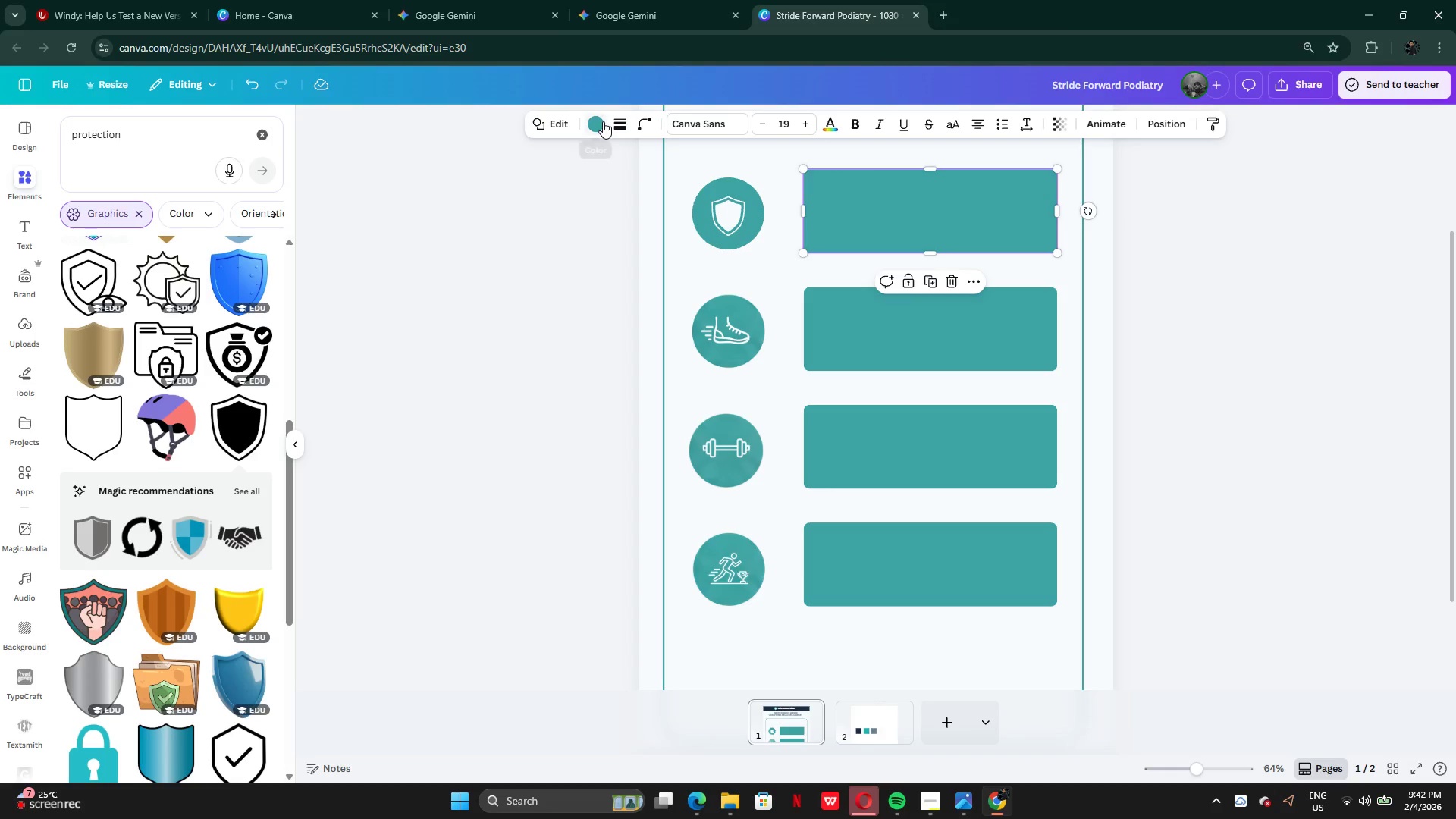 
left_click([100, 265])
 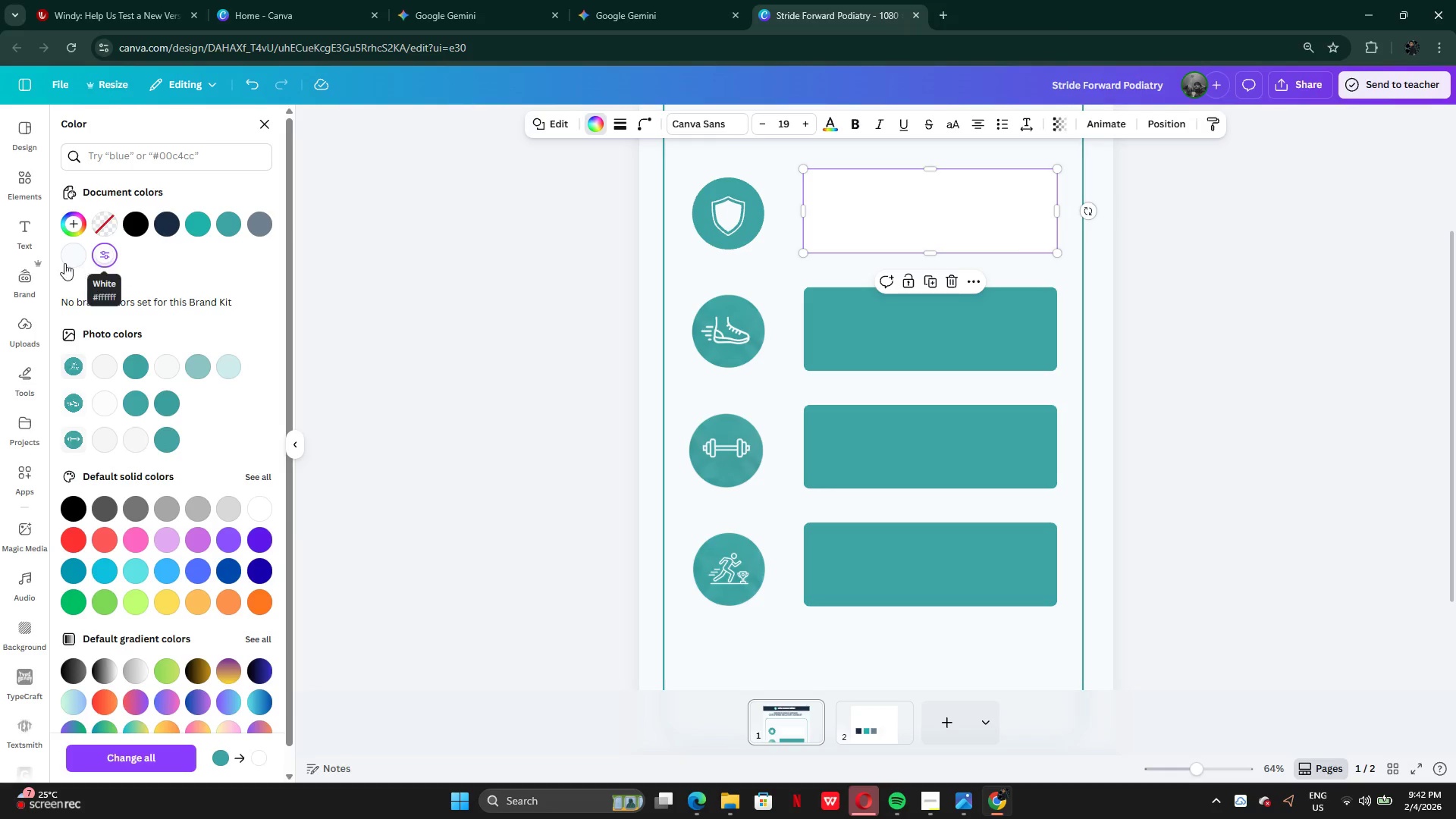 
left_click([61, 261])
 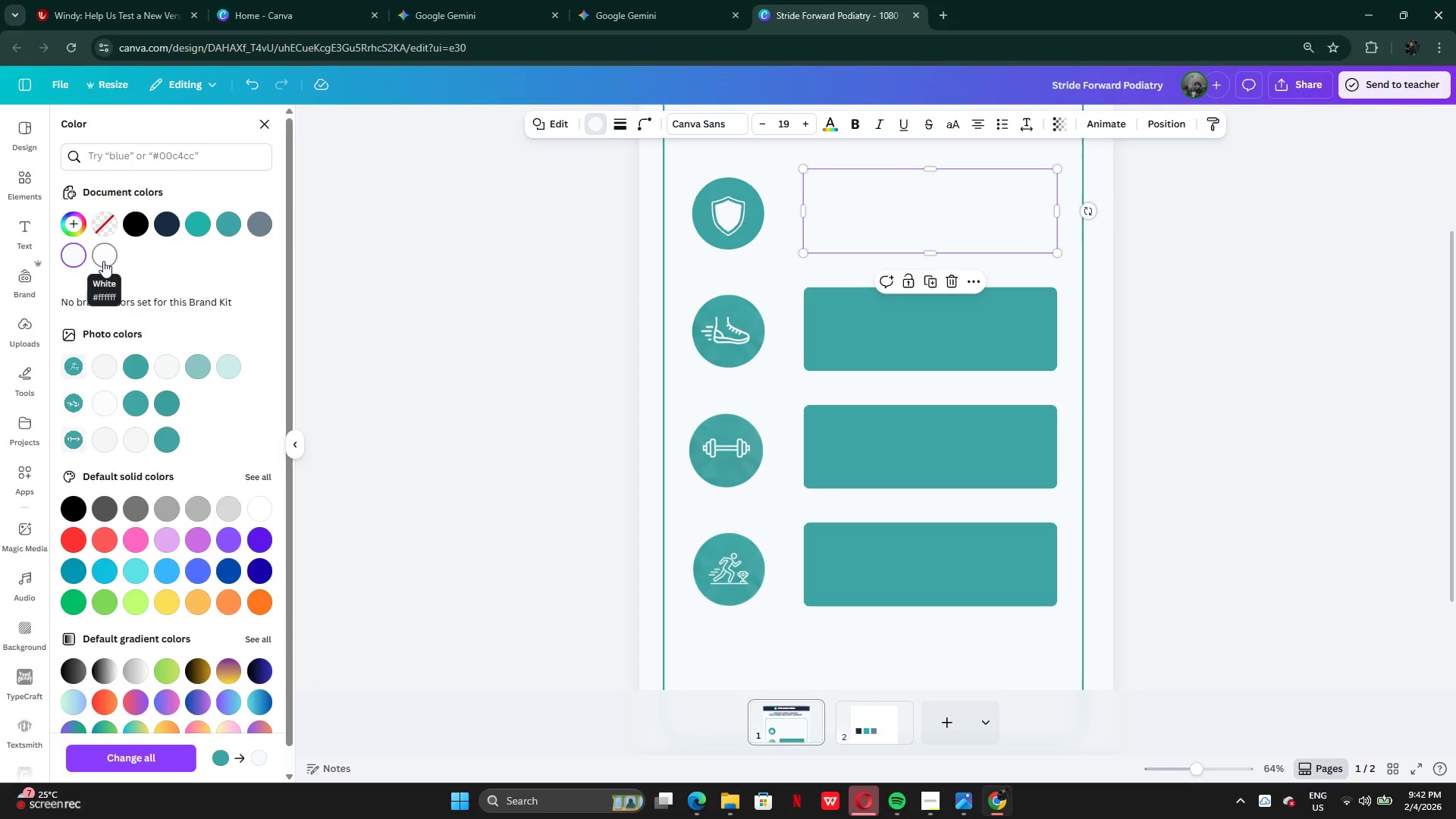 
left_click([105, 261])
 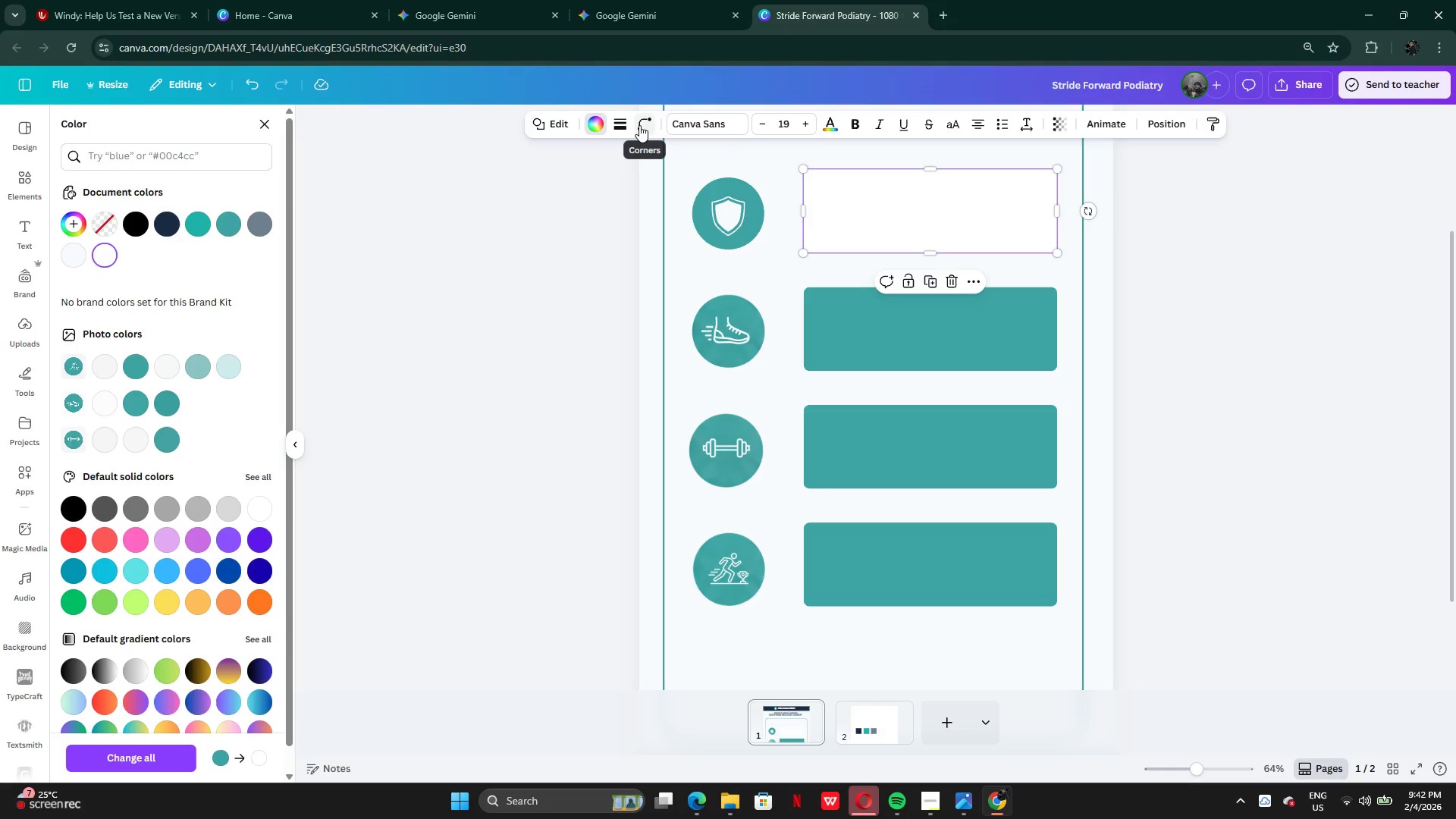 
left_click([643, 126])
 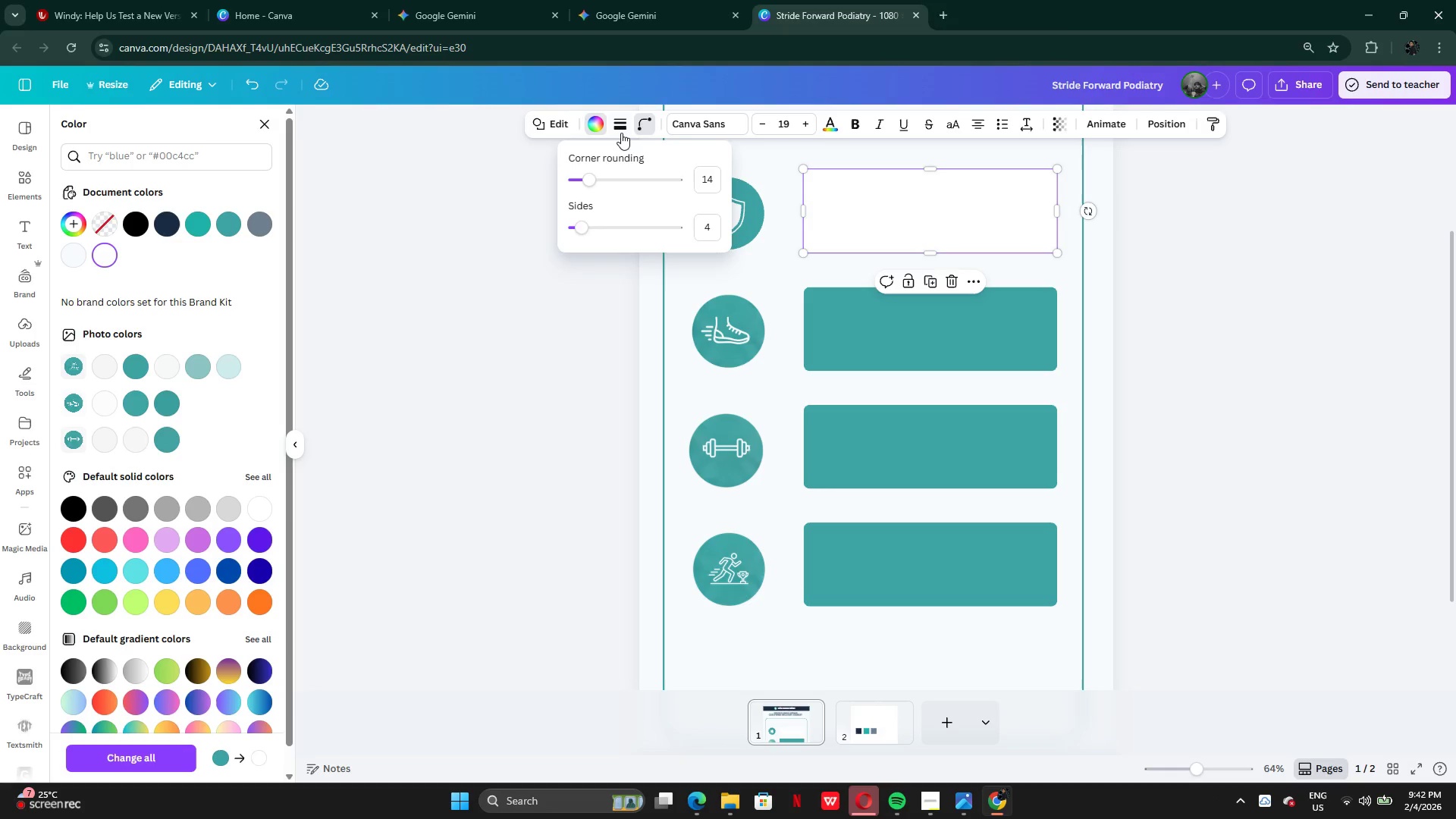 
left_click([621, 132])
 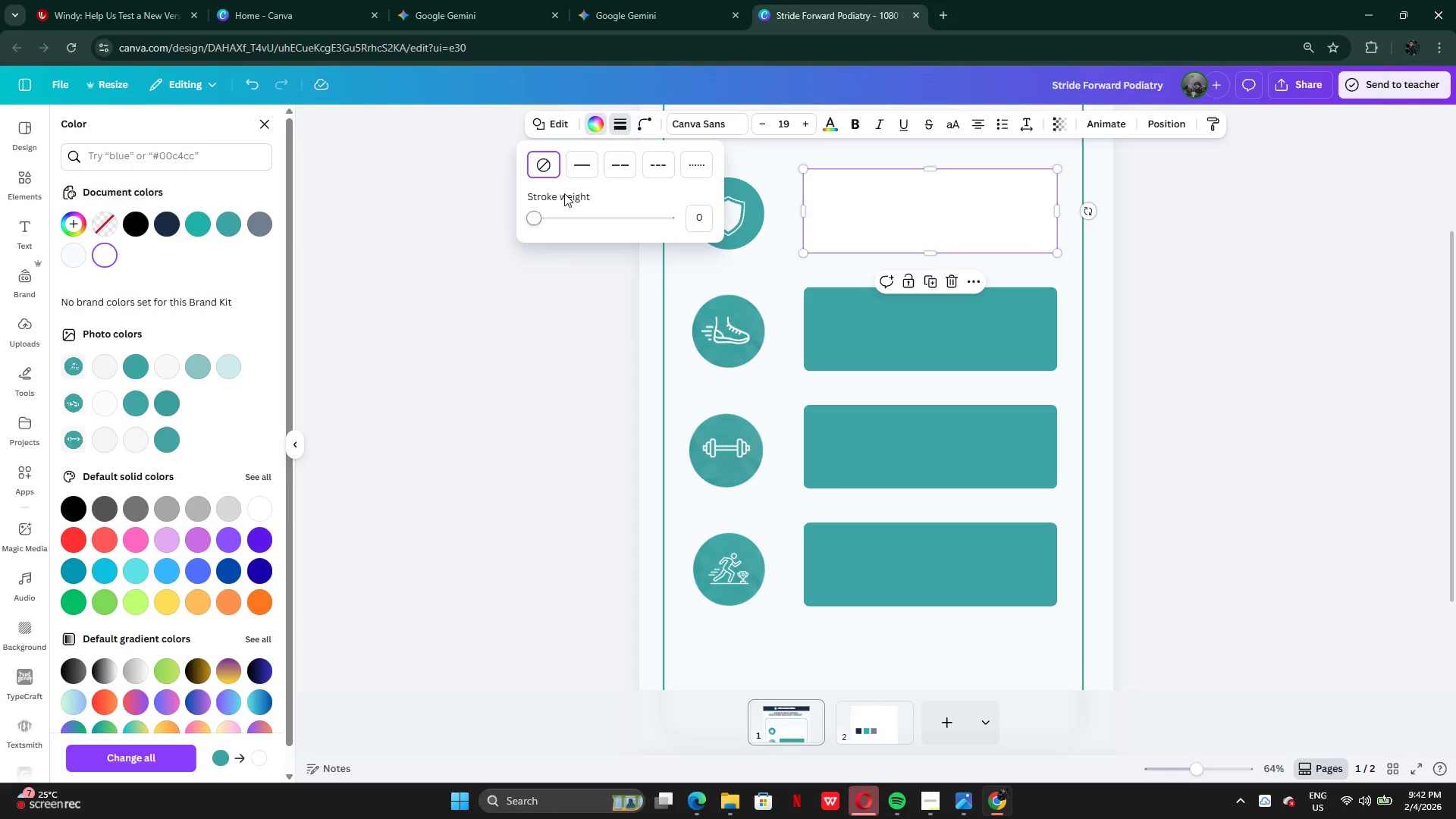 
left_click([582, 161])
 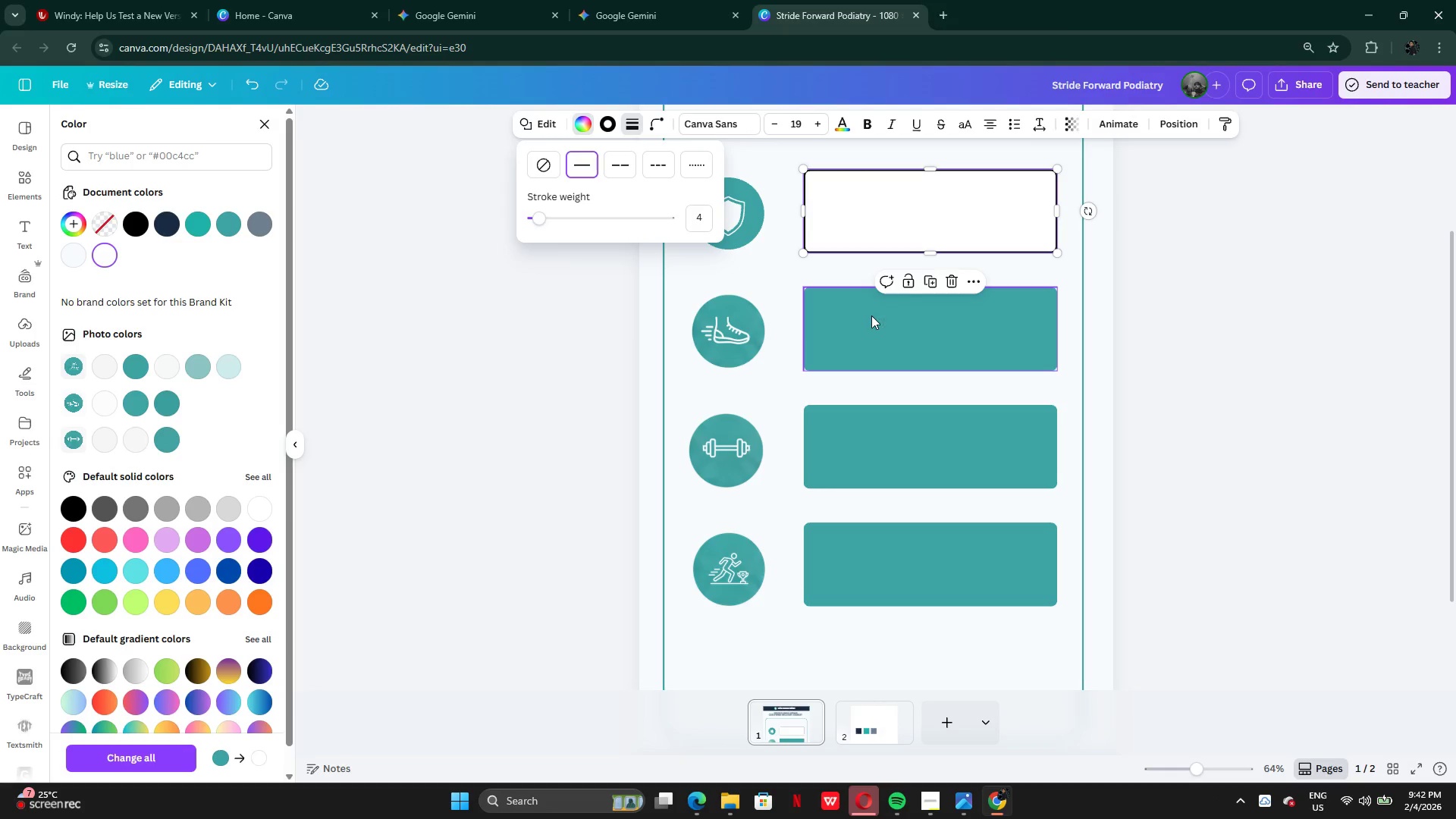 
left_click([864, 335])
 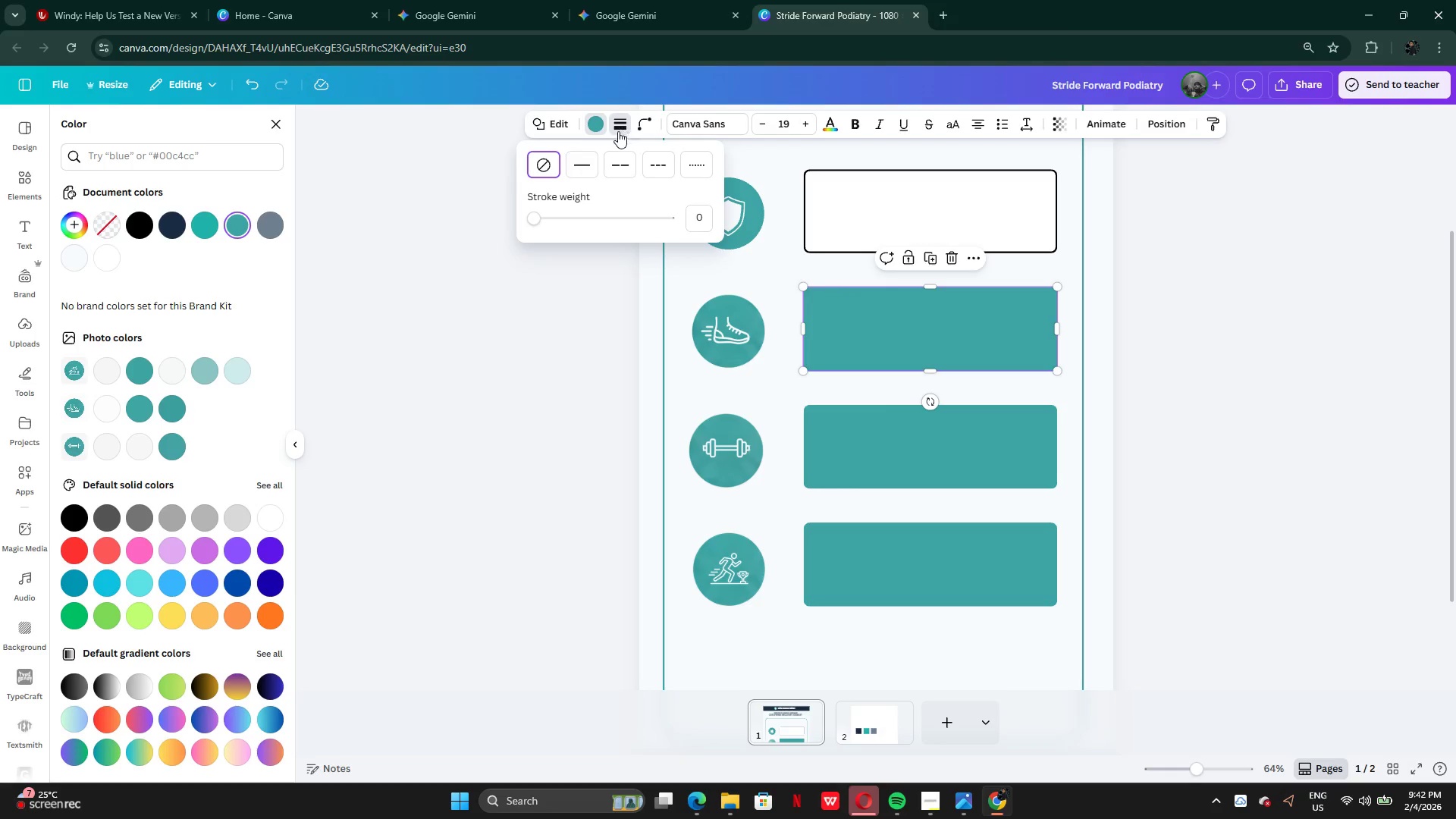 
left_click([583, 163])
 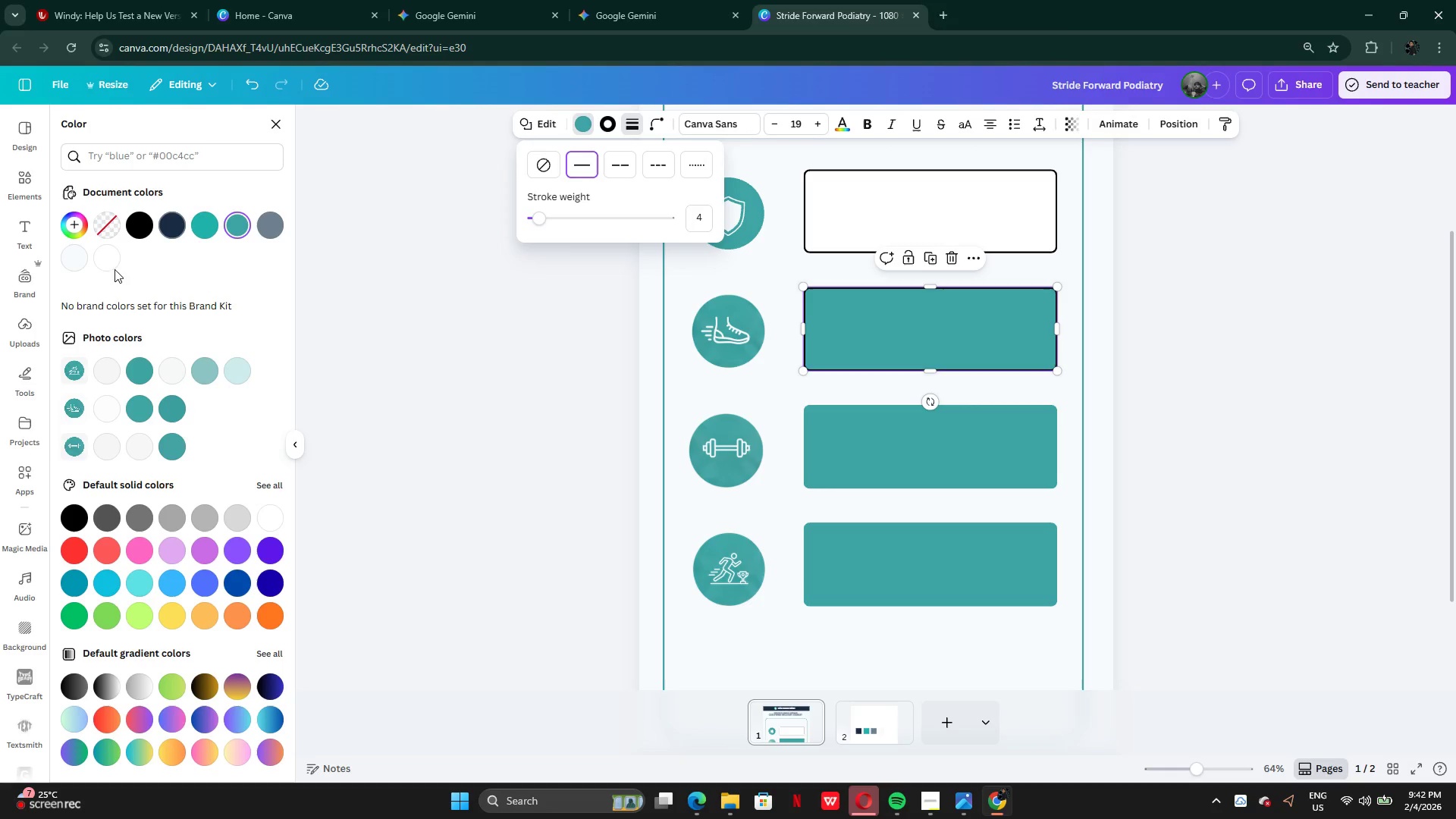 
left_click([99, 256])
 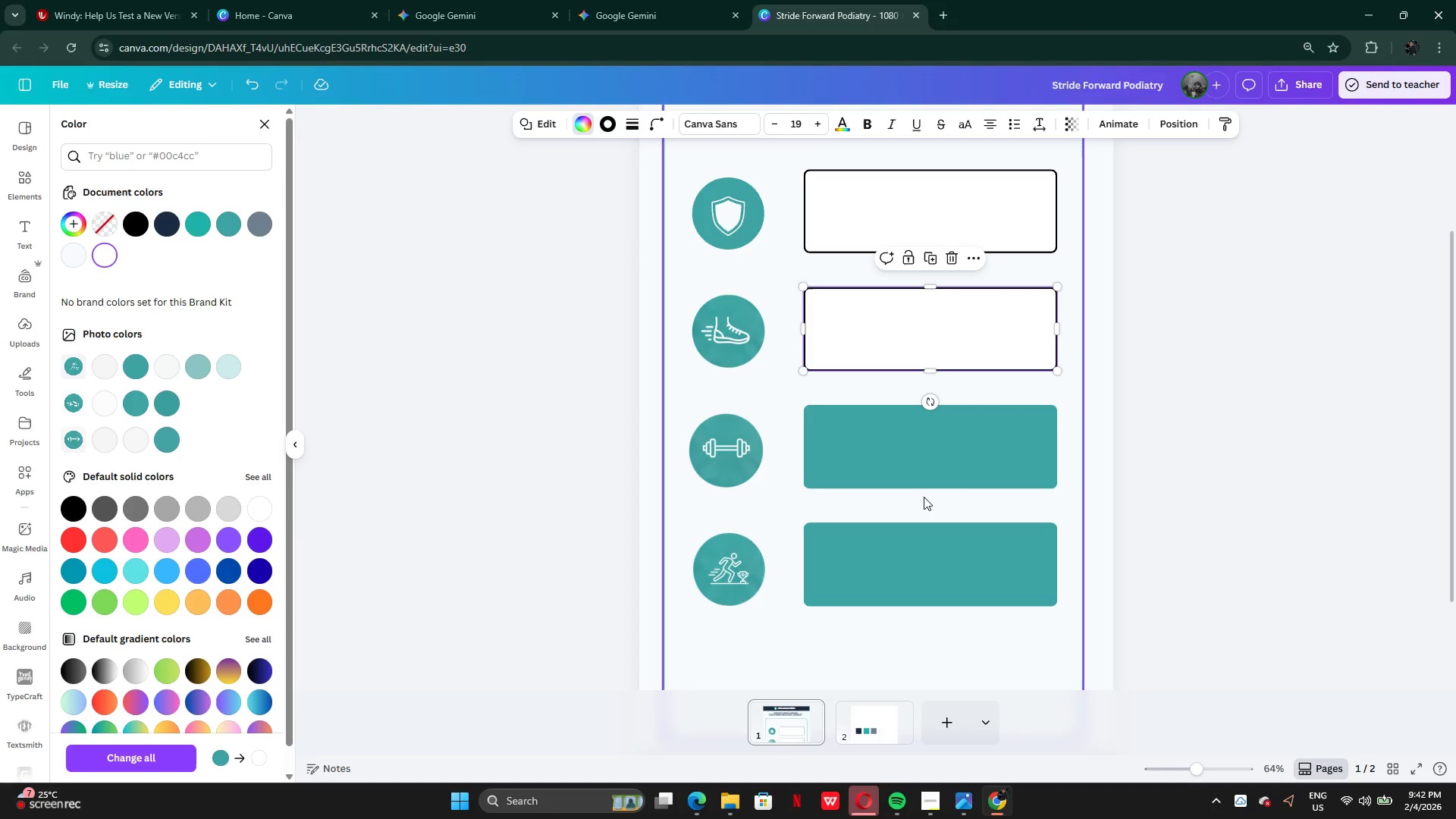 
left_click([921, 482])
 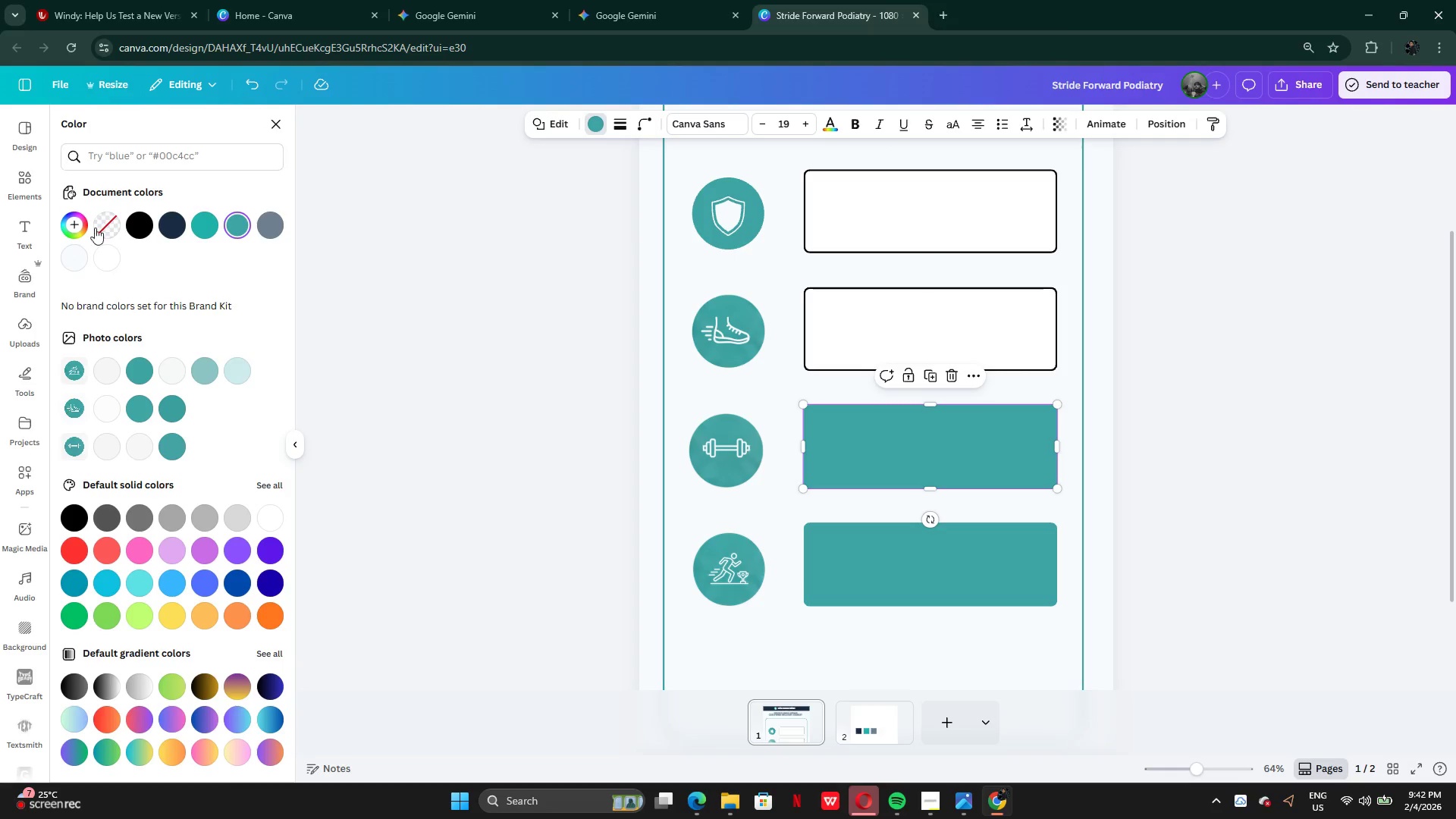 
left_click([101, 259])
 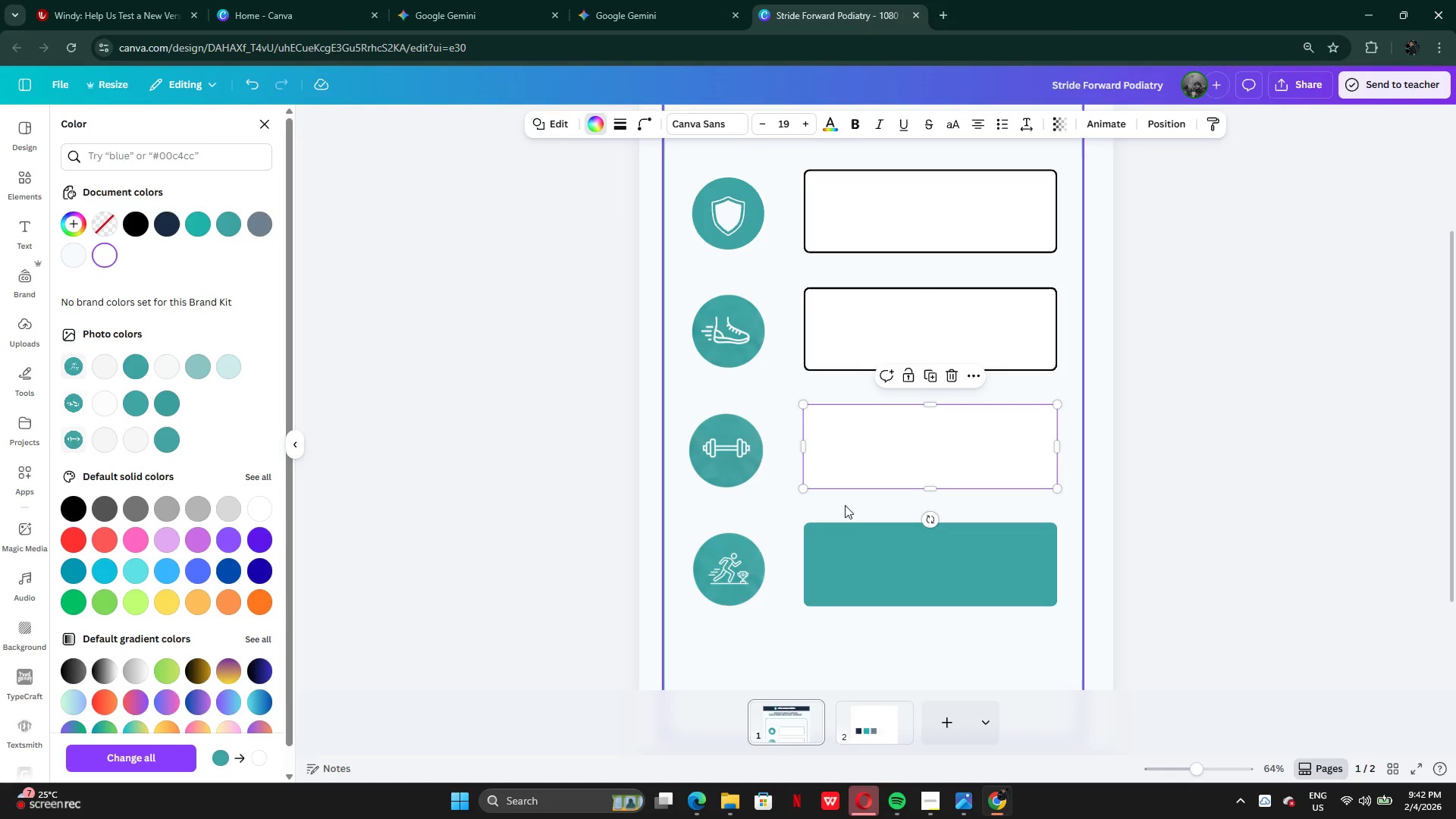 
left_click([868, 583])
 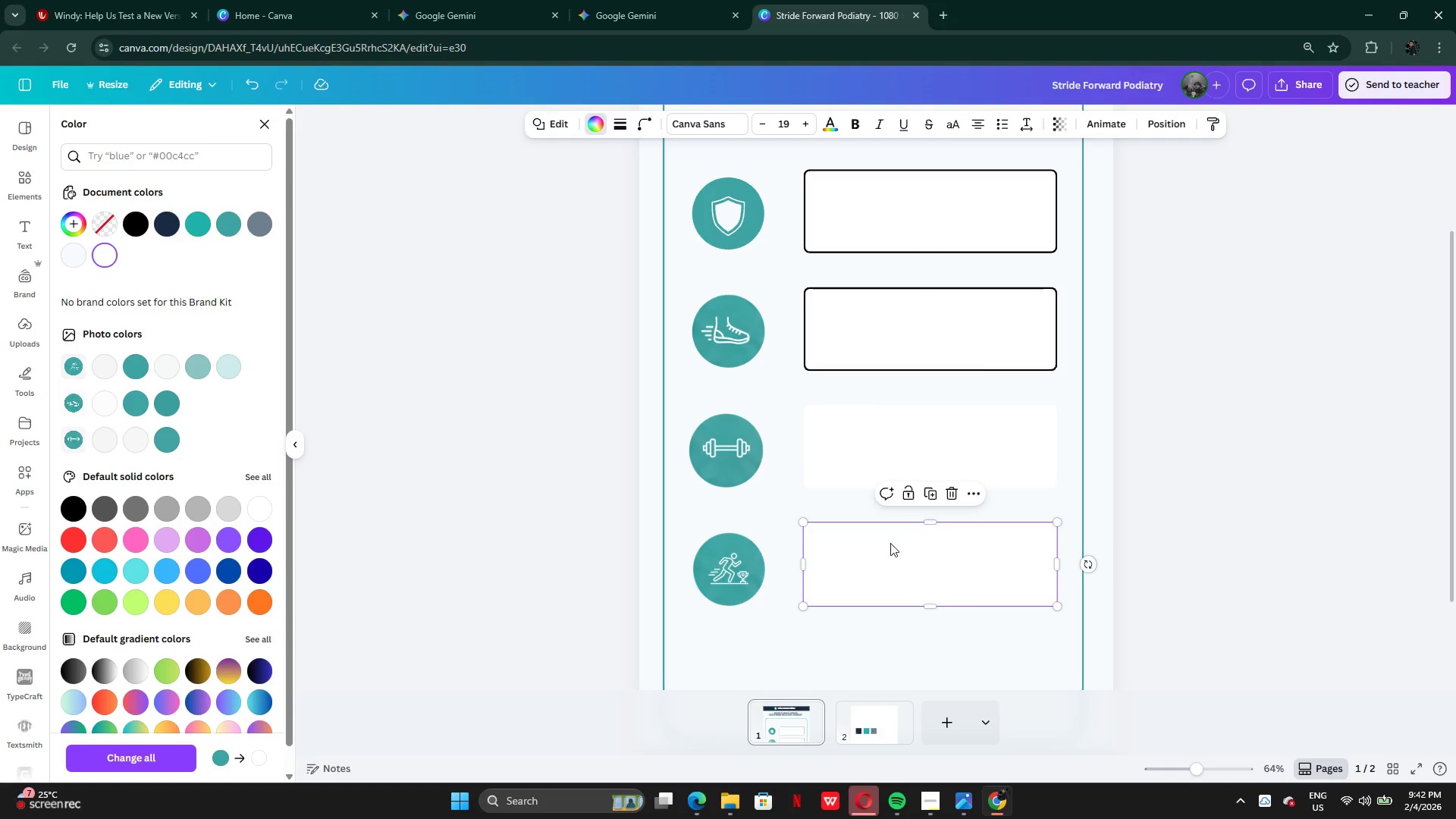 
hold_key(key=ShiftLeft, duration=0.83)
left_click([903, 437])
 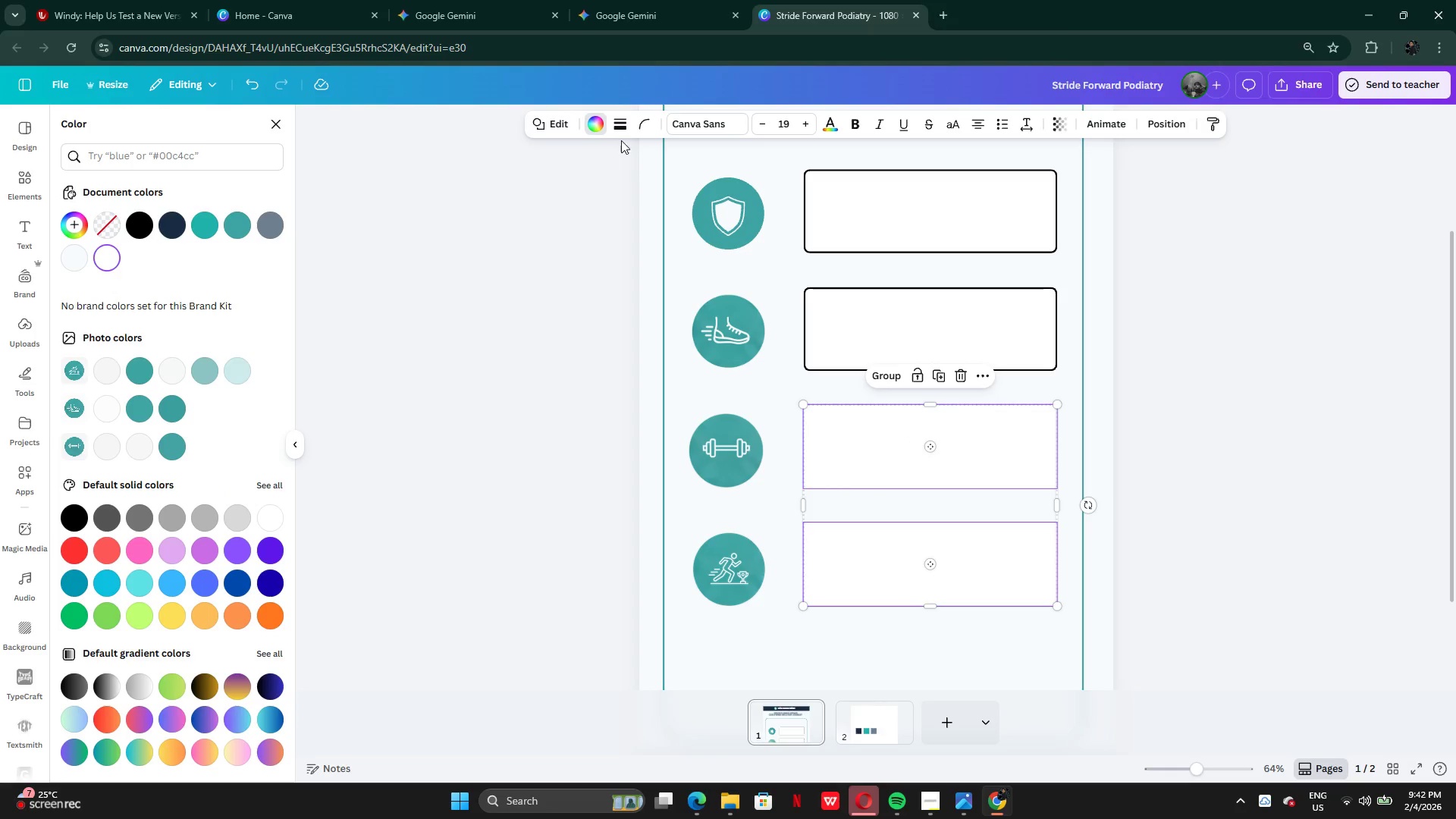 
left_click([620, 130])
 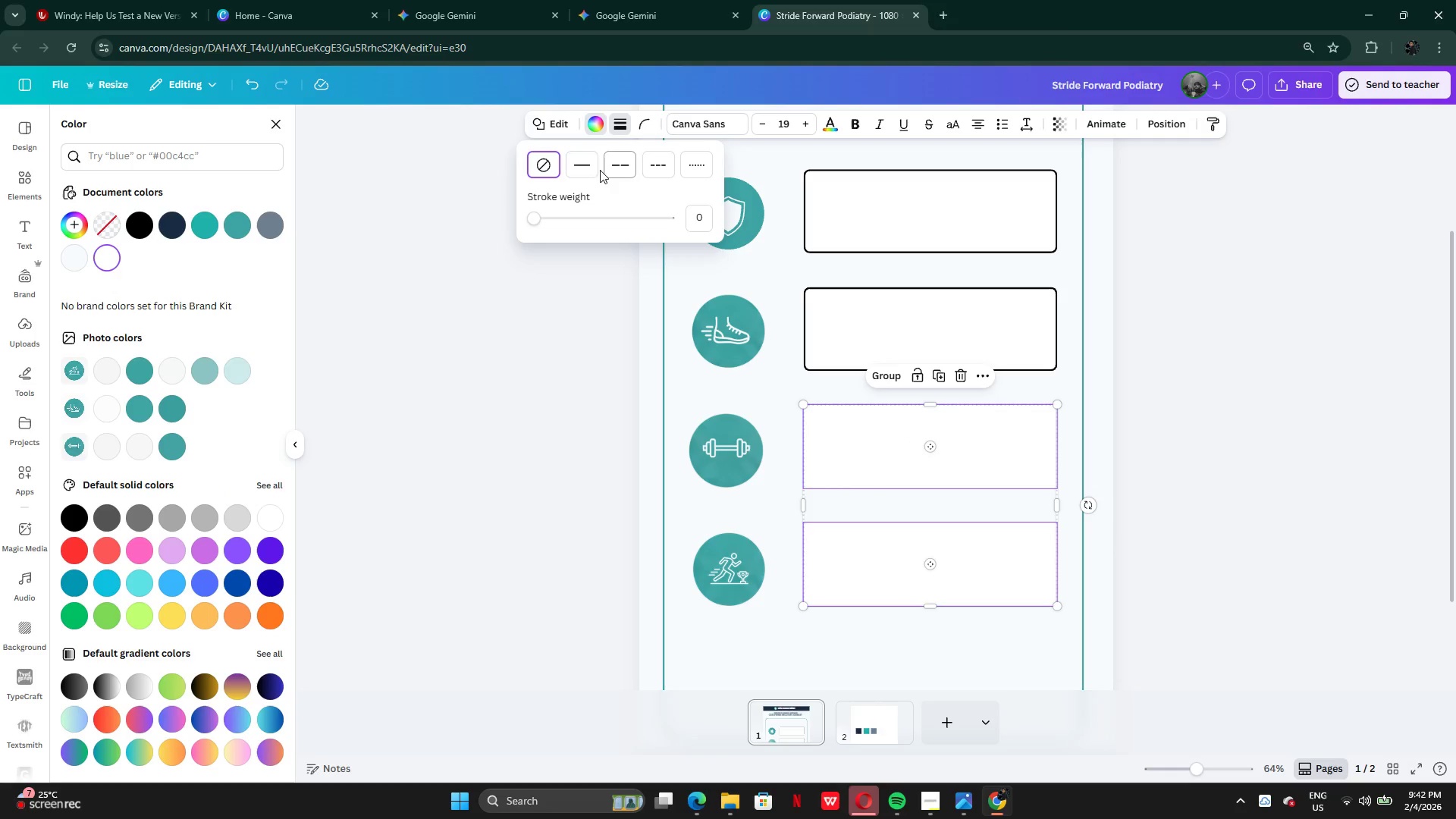 
left_click([589, 166])
 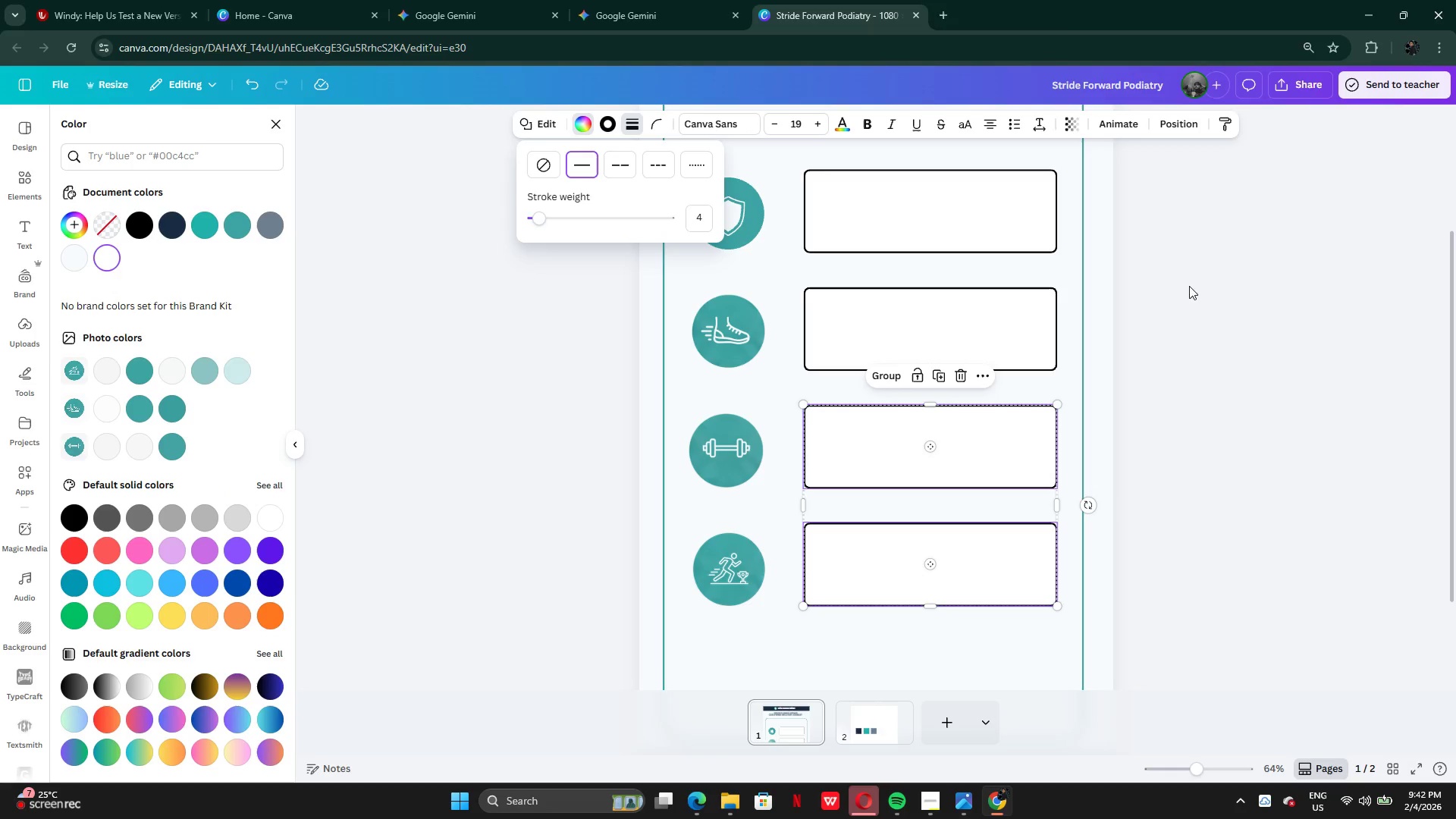 
hold_key(key=ShiftLeft, duration=1.06)
left_click([1007, 312])
 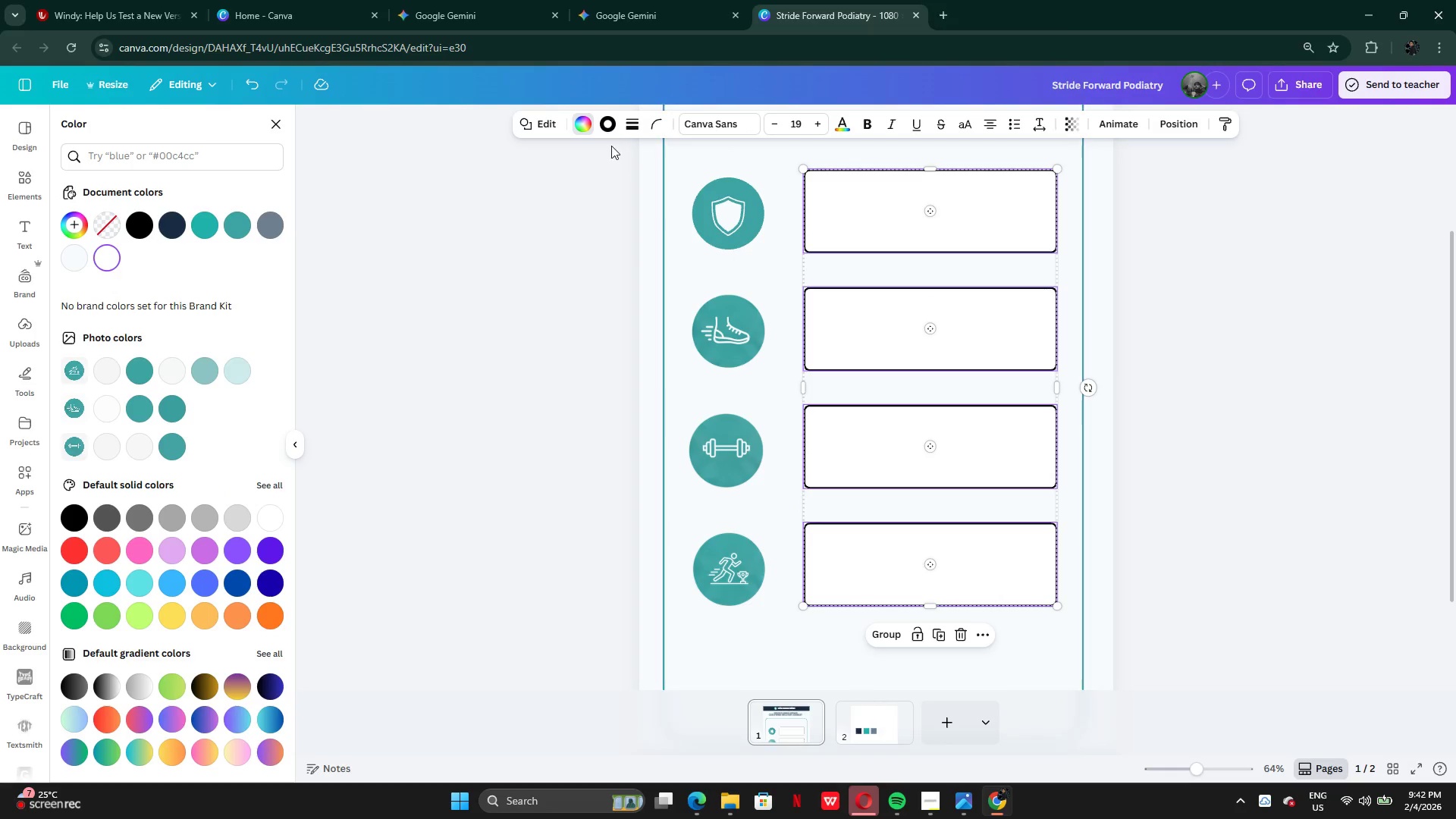 
left_click([601, 123])
 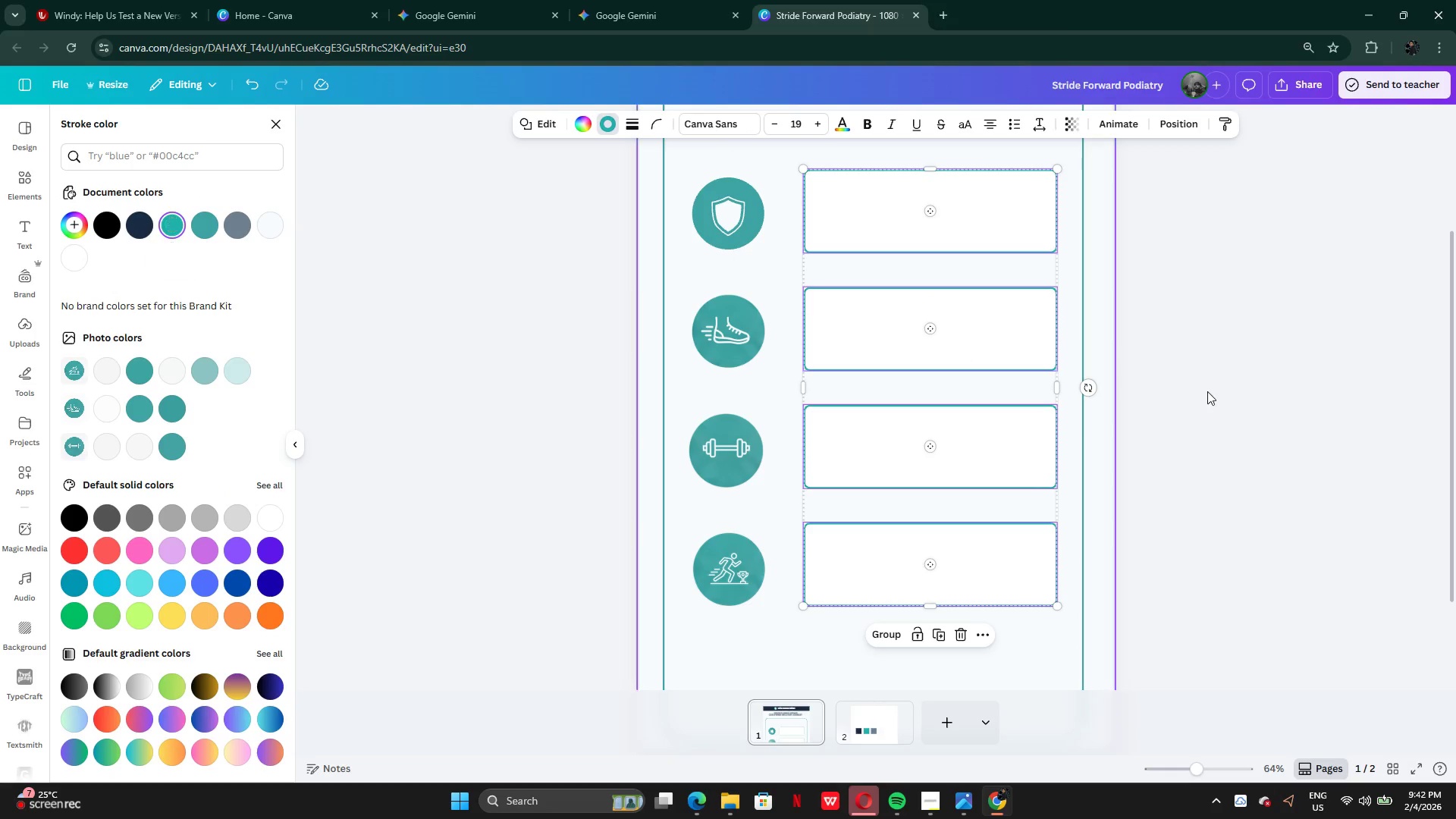 
double_click([1217, 399])
 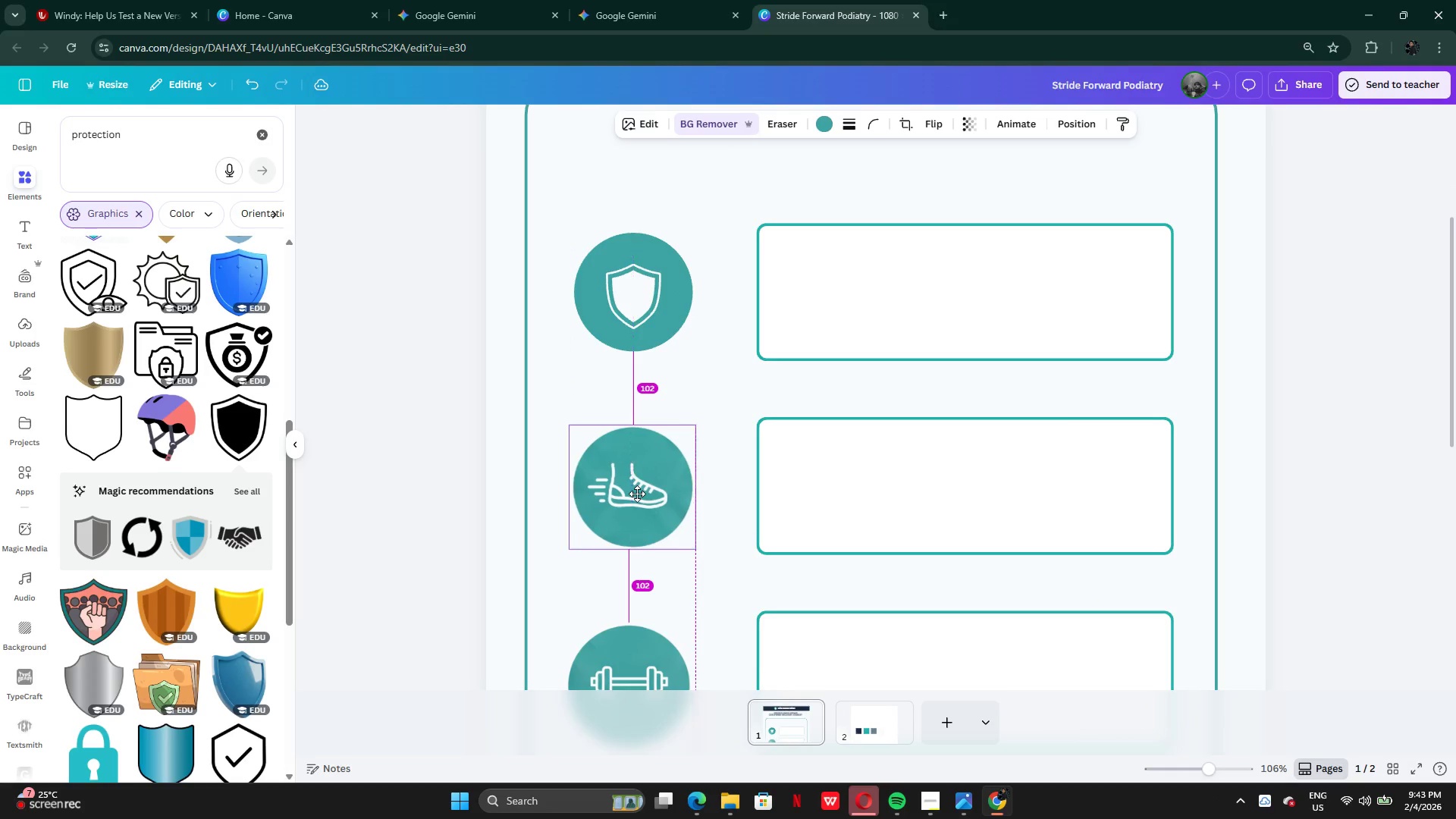 
wait(14.73)
 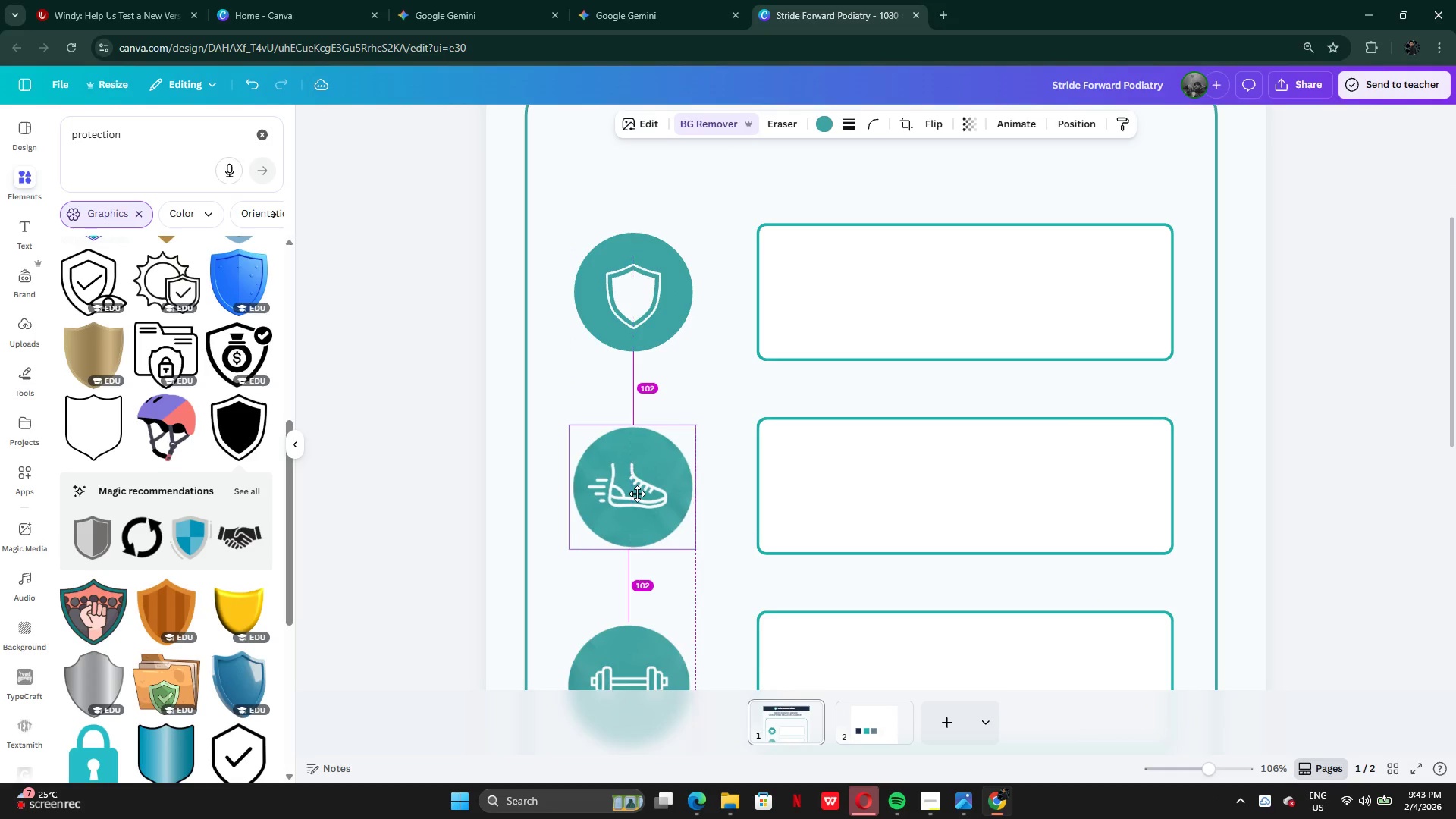 
left_click_drag(start_coordinate=[641, 492], to_coordinate=[645, 491])
 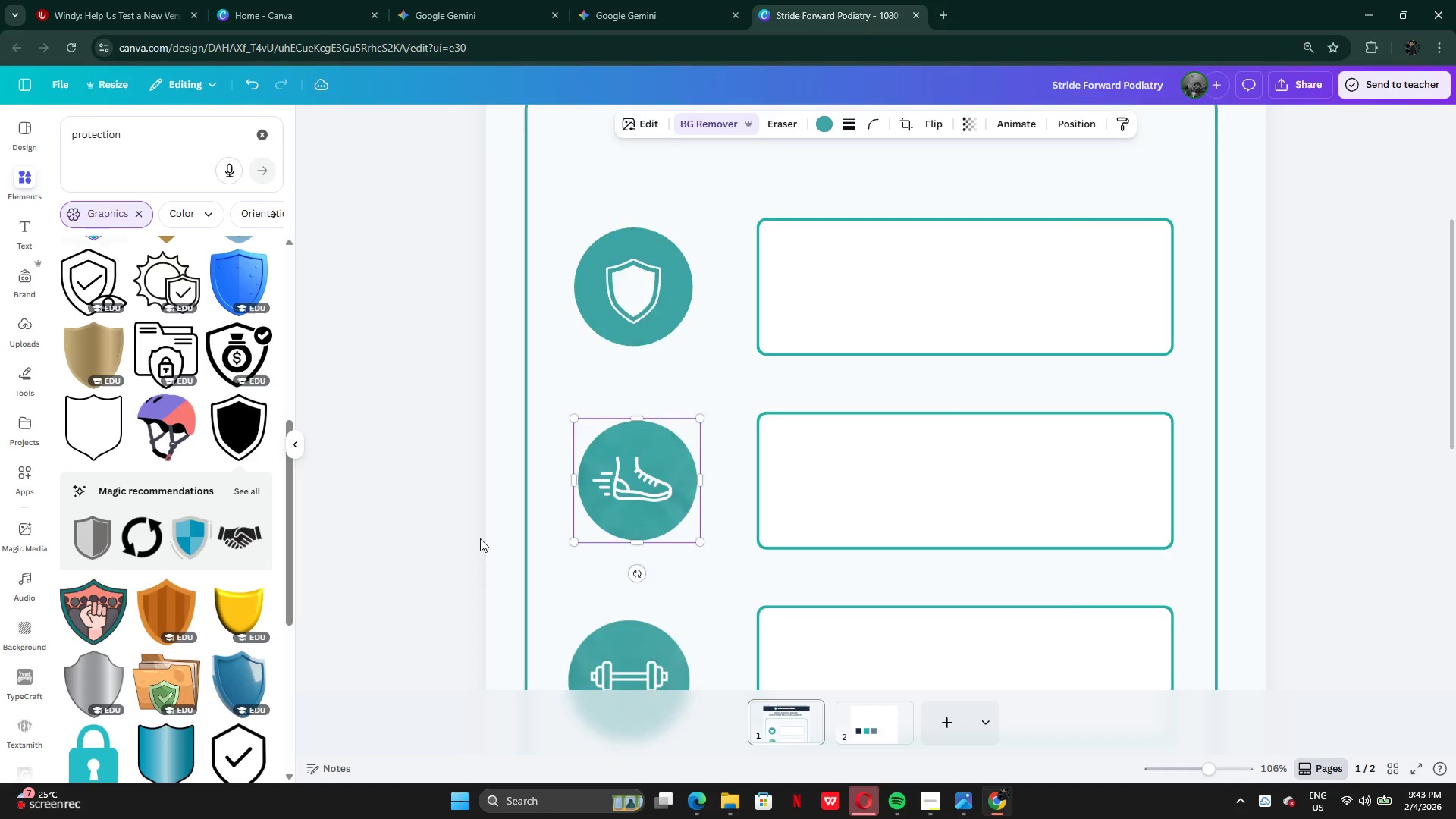 
scroll: coordinate [480, 538], scroll_direction: down, amount: 4.0
 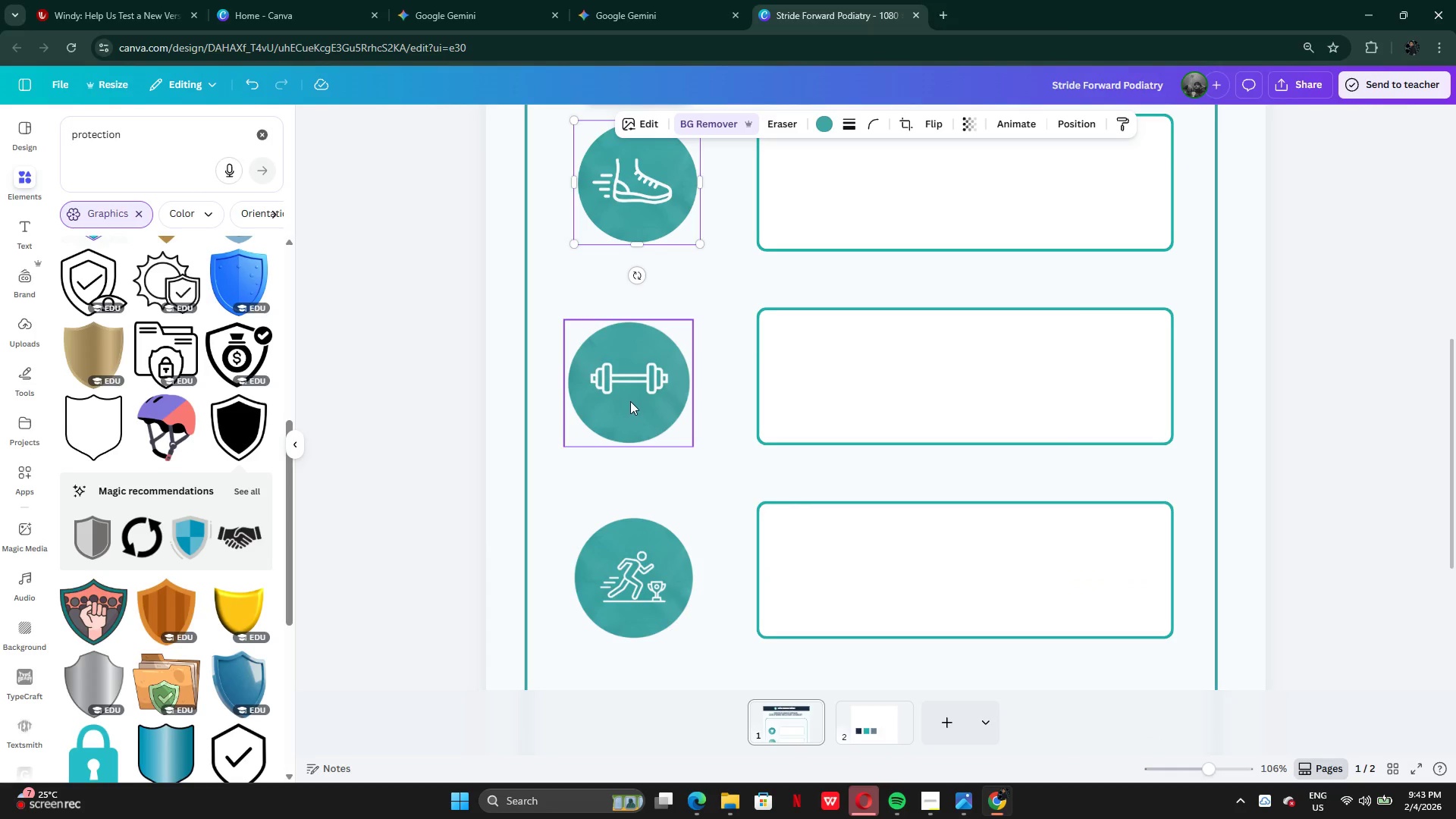 
left_click_drag(start_coordinate=[630, 401], to_coordinate=[643, 396])
 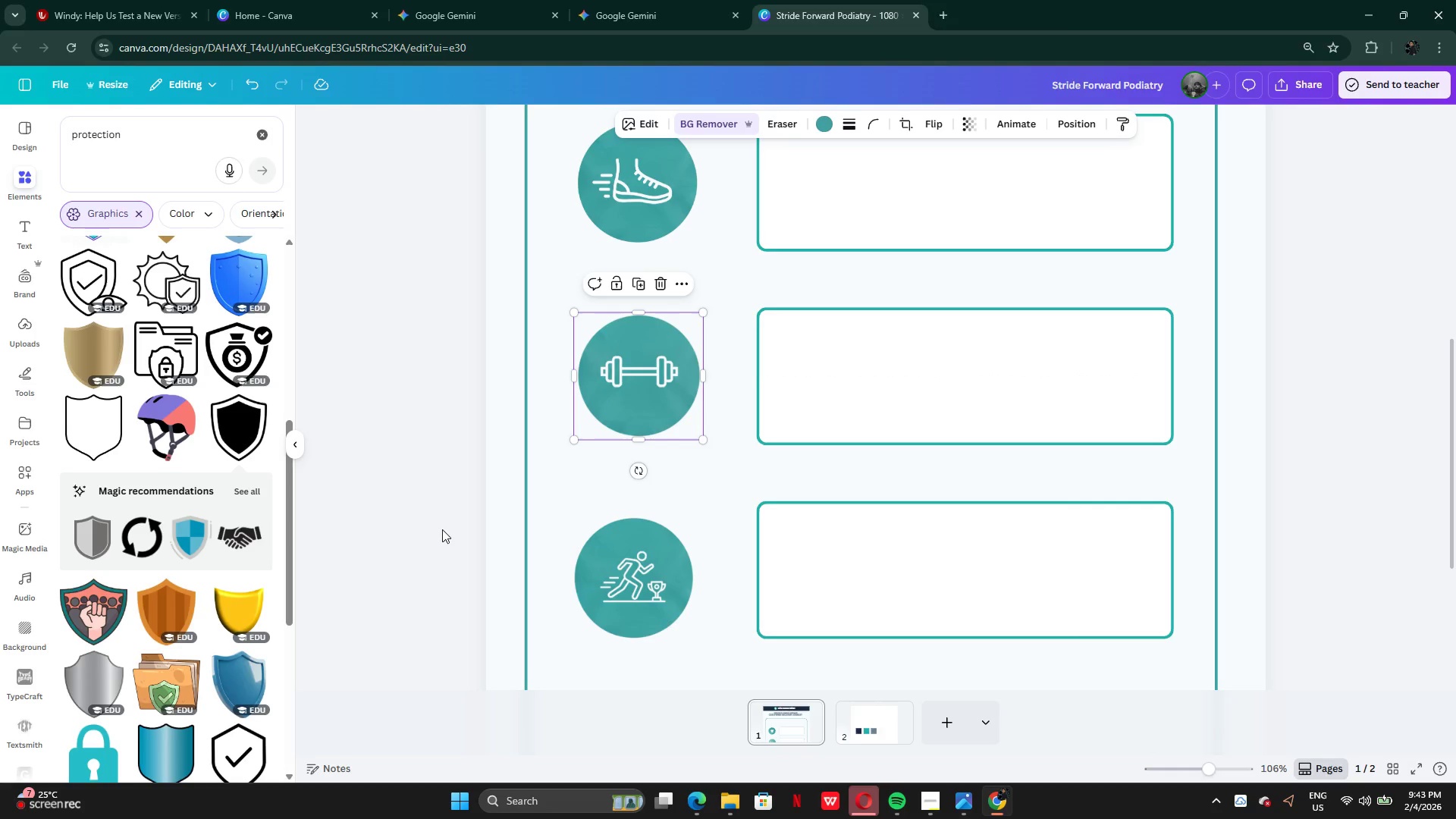 
left_click([441, 529])
 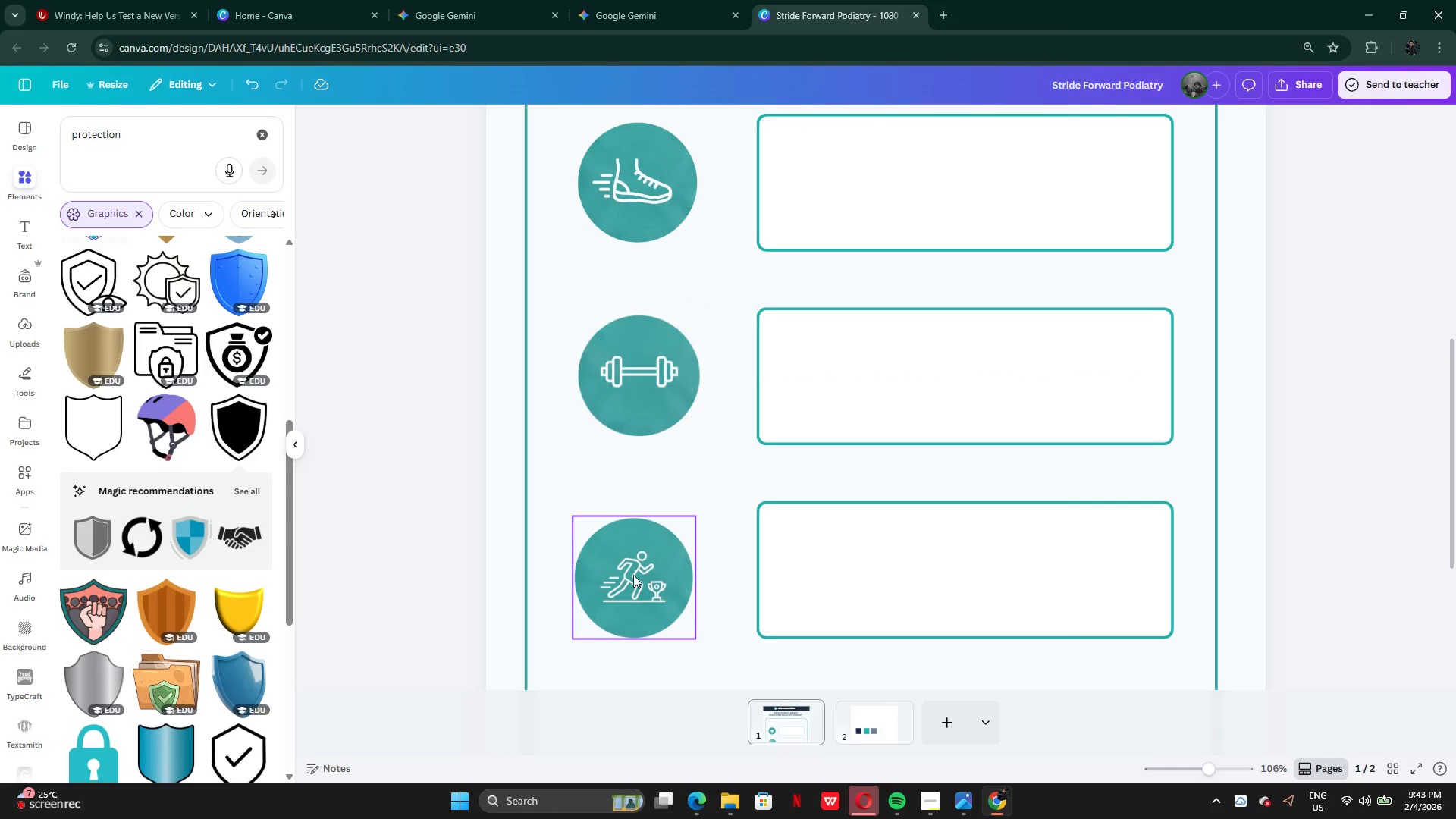 
left_click_drag(start_coordinate=[636, 575], to_coordinate=[647, 573])
 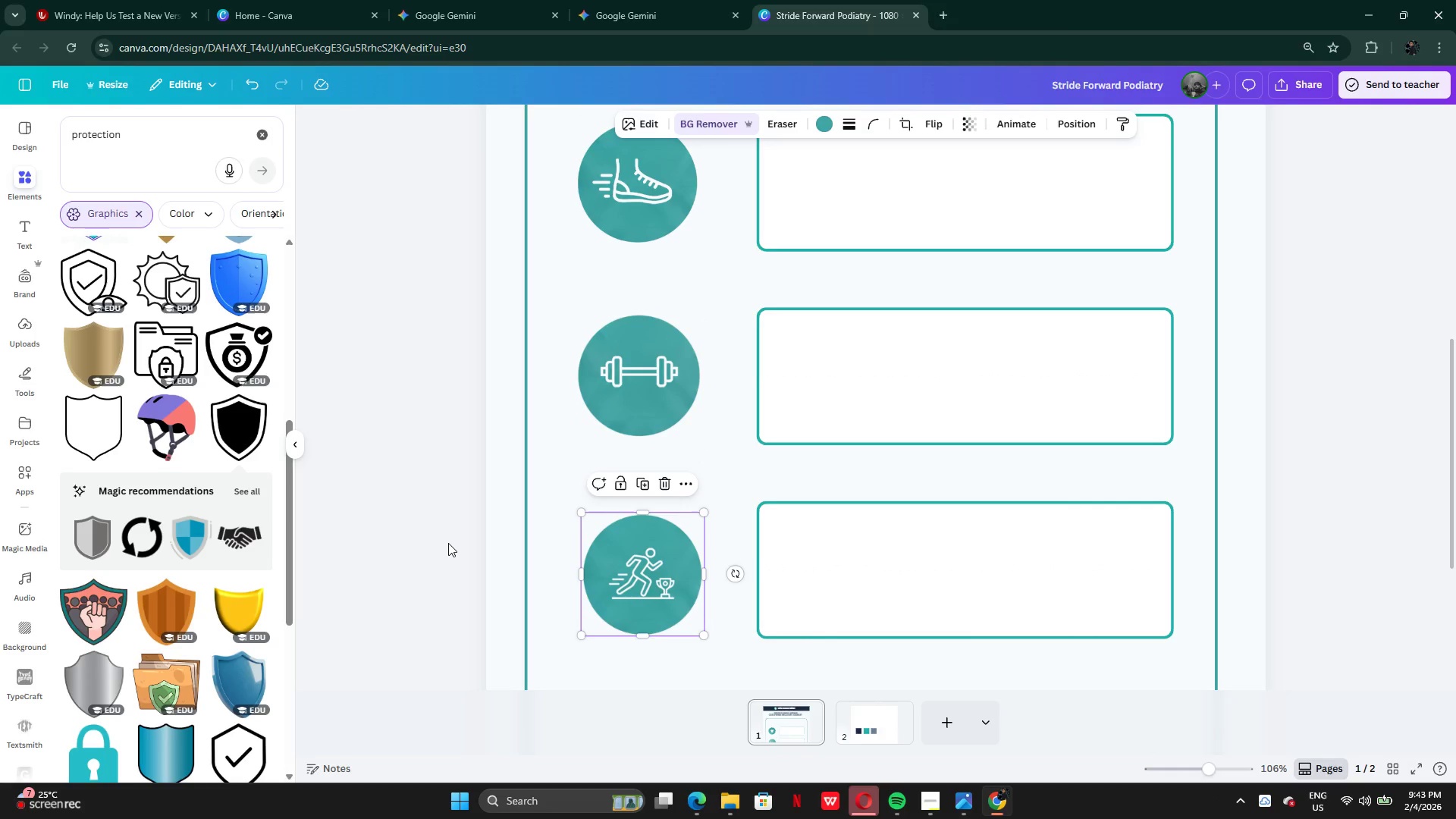 
left_click([448, 543])
 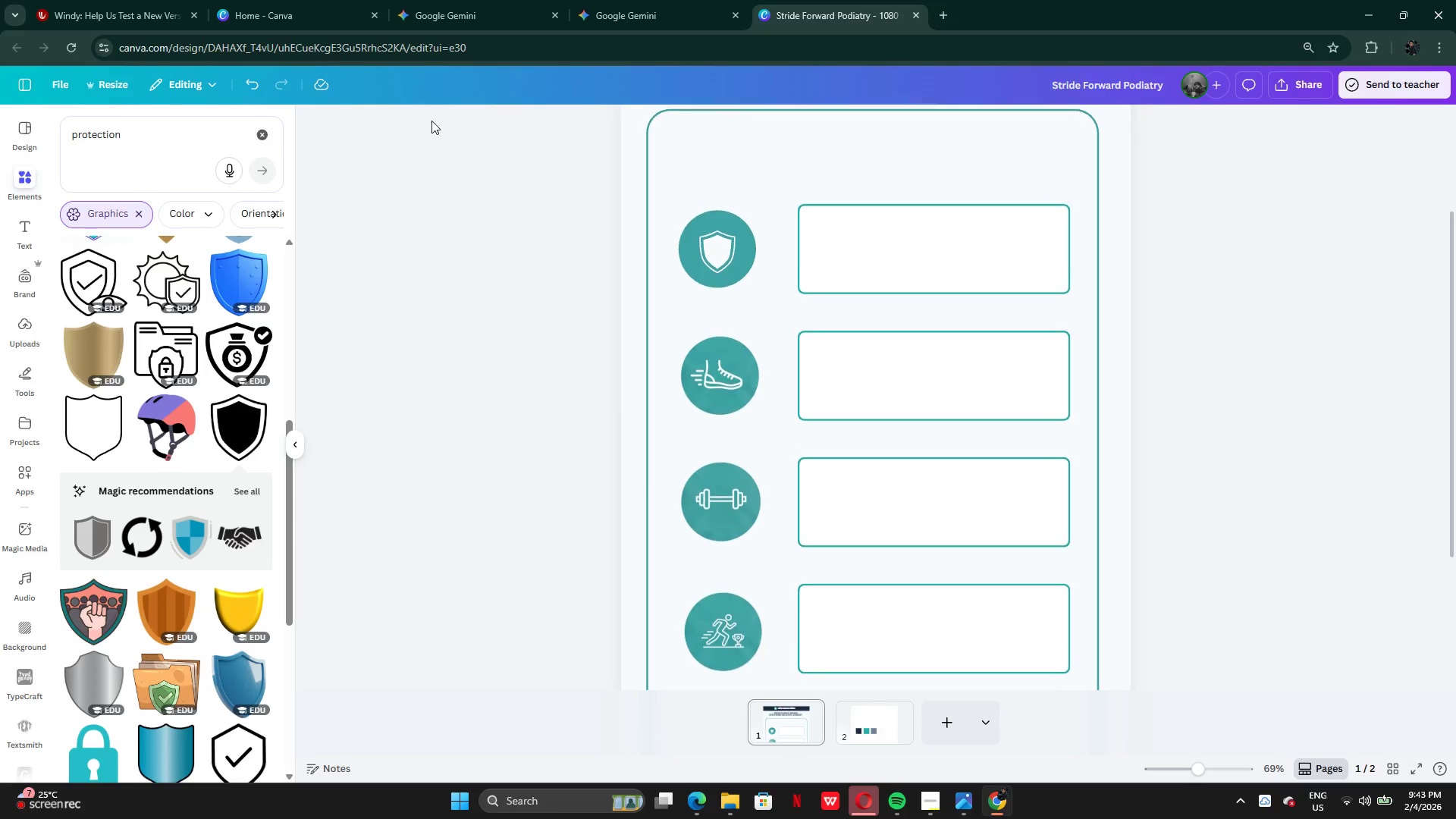 
left_click([595, 15])
 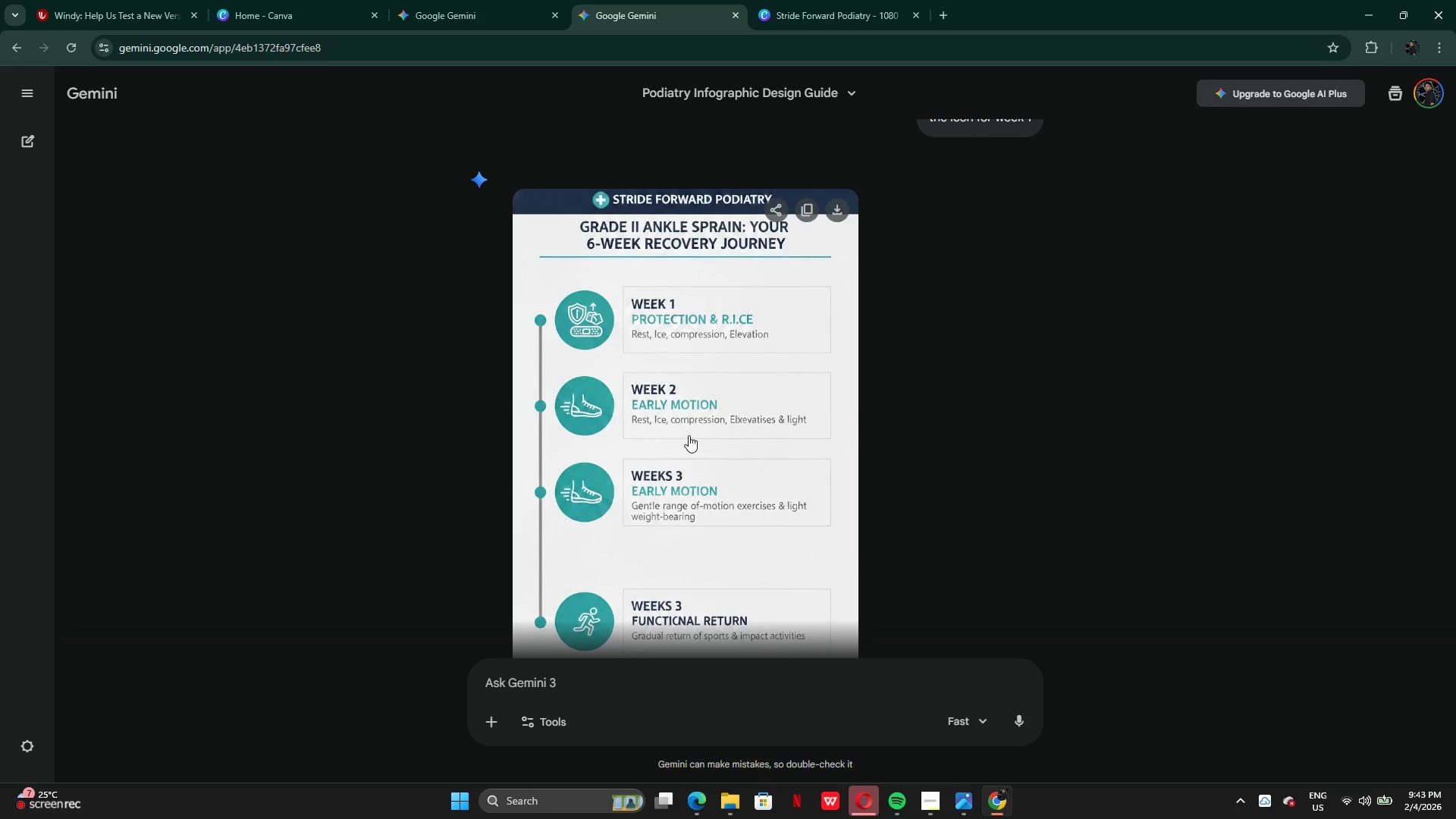 
scroll: coordinate [687, 434], scroll_direction: down, amount: 2.0
 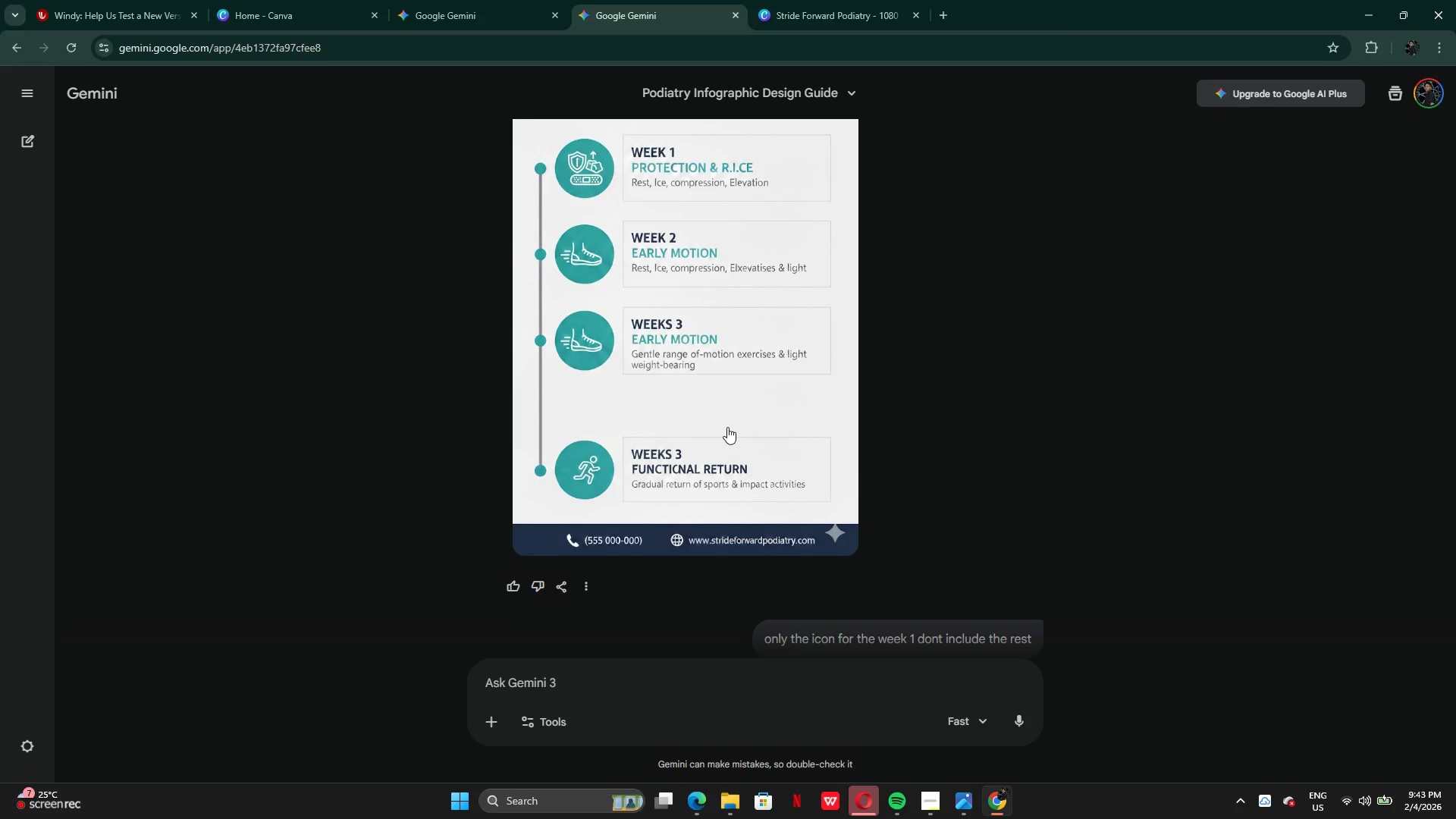 
scroll: coordinate [727, 427], scroll_direction: none, amount: 0.0
 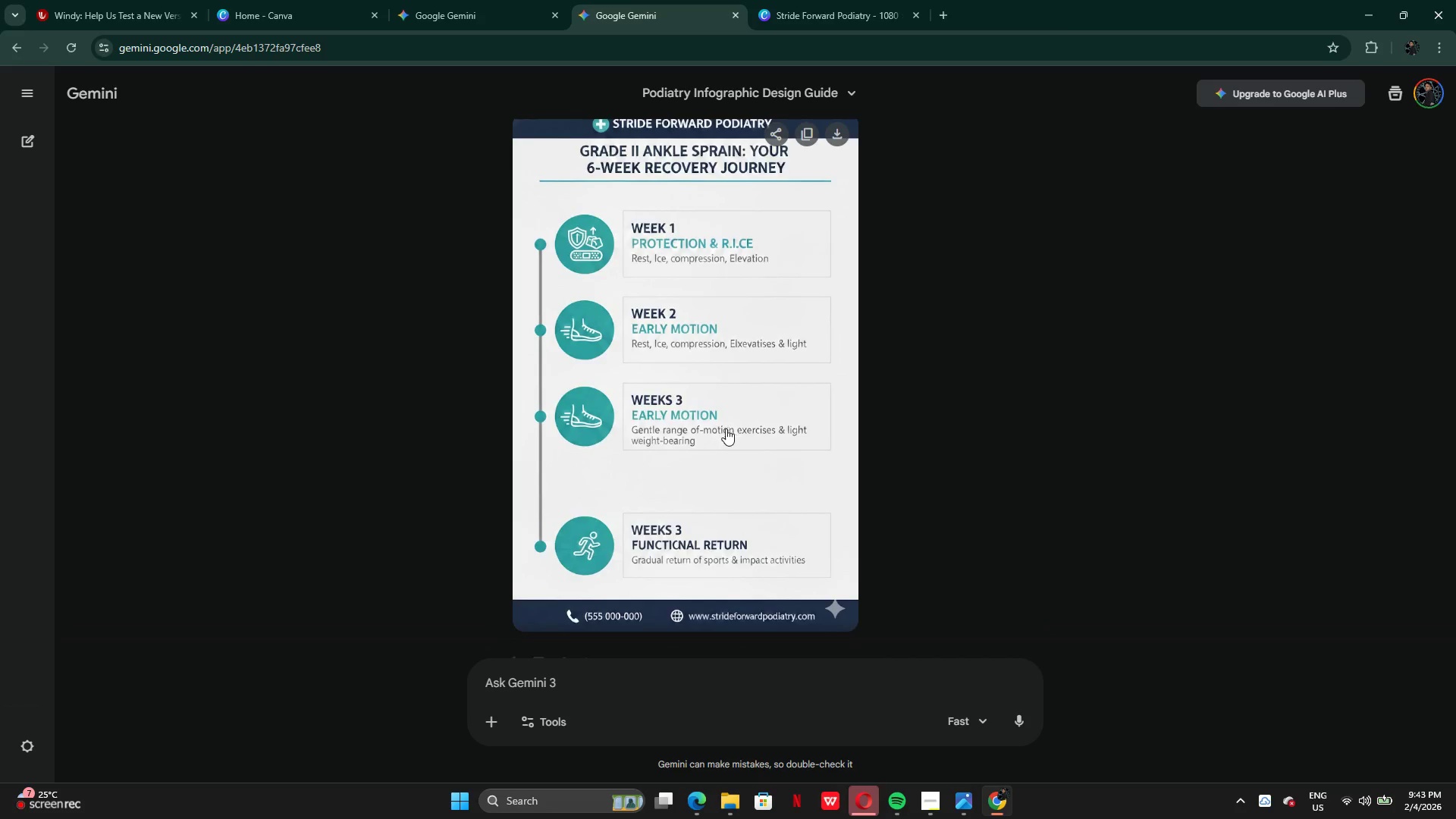 
scroll: coordinate [725, 431], scroll_direction: up, amount: 11.0
 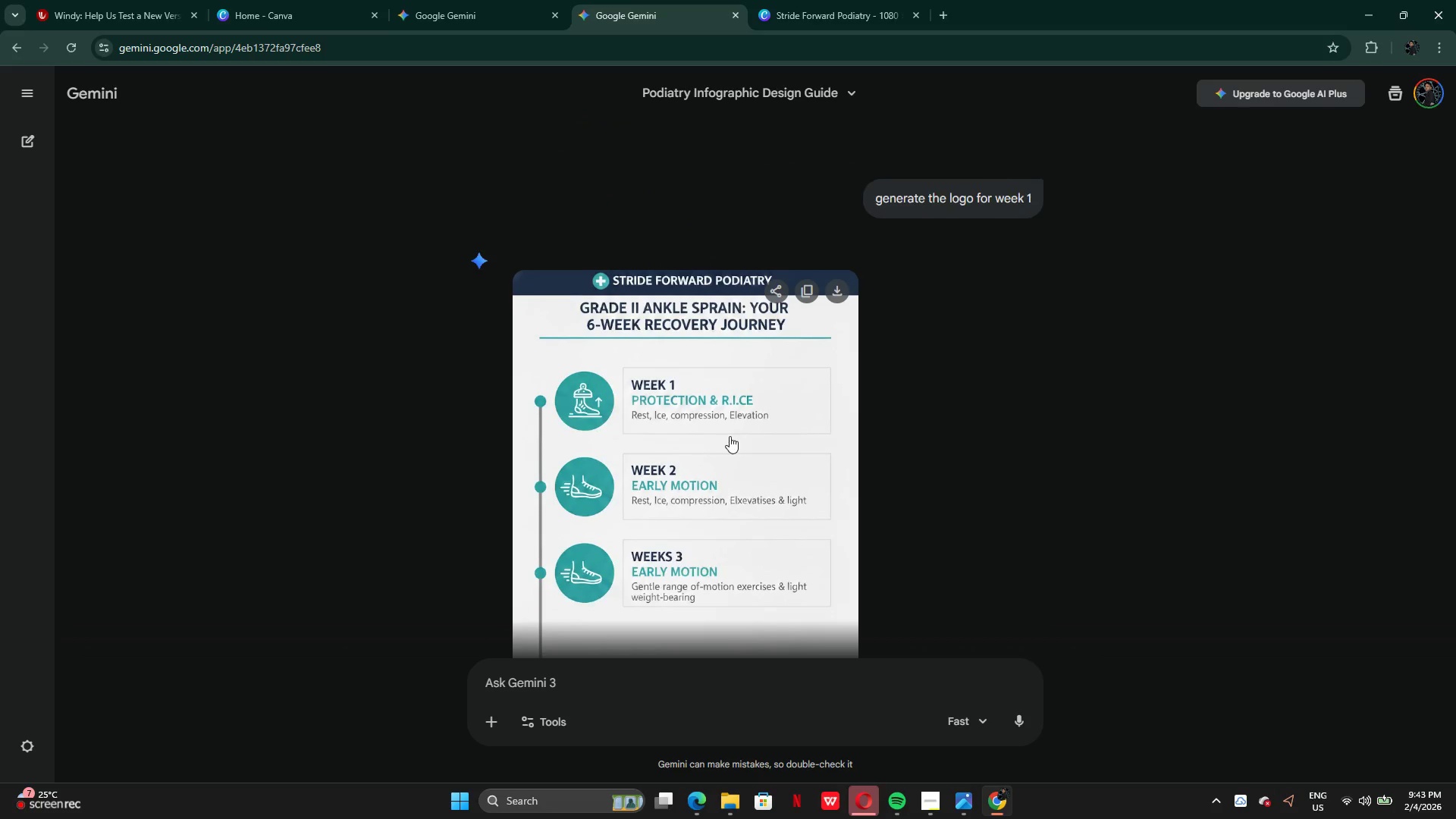 
scroll: coordinate [733, 437], scroll_direction: down, amount: 2.0
 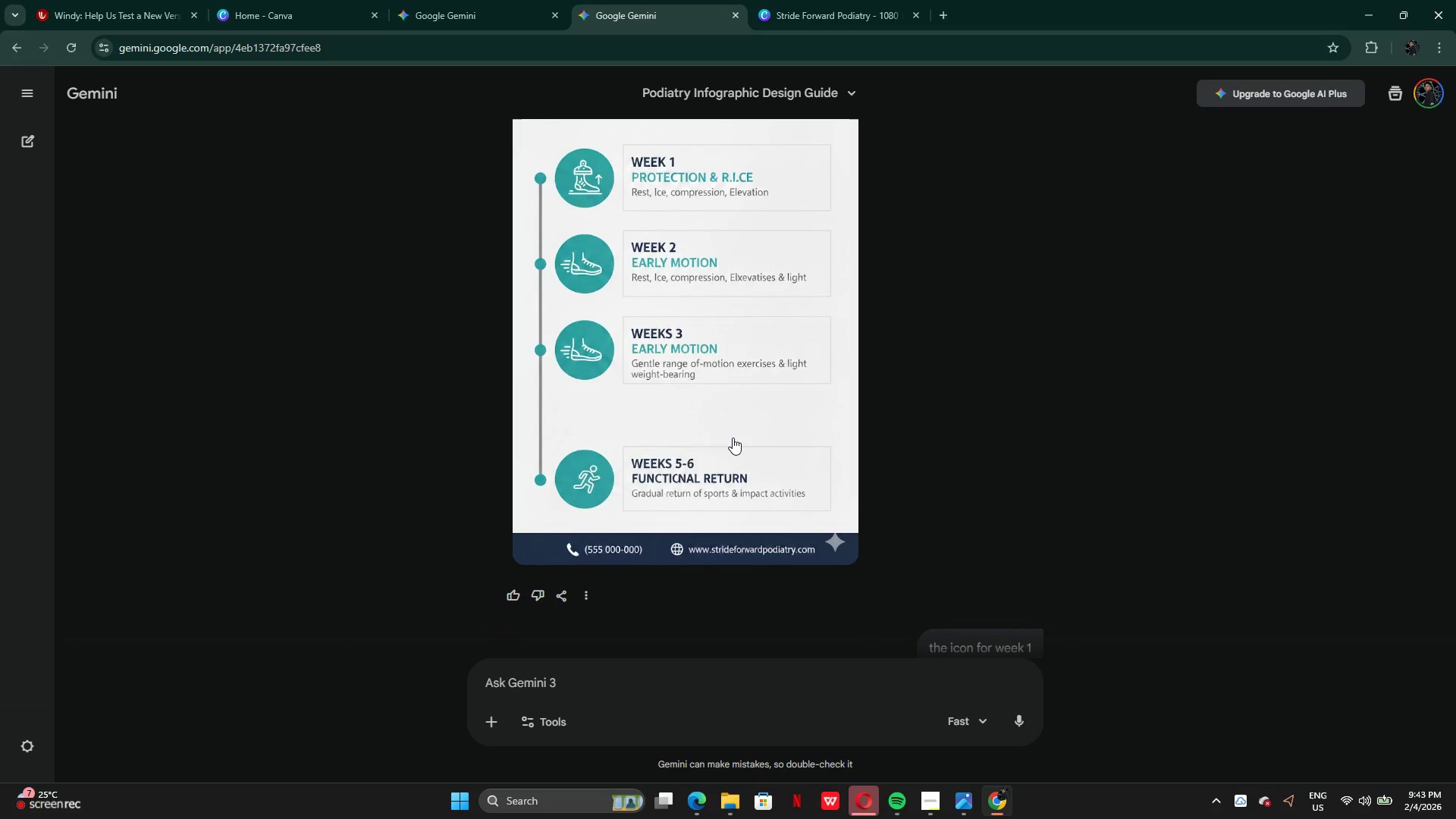 
scroll: coordinate [733, 438], scroll_direction: up, amount: 1.0
 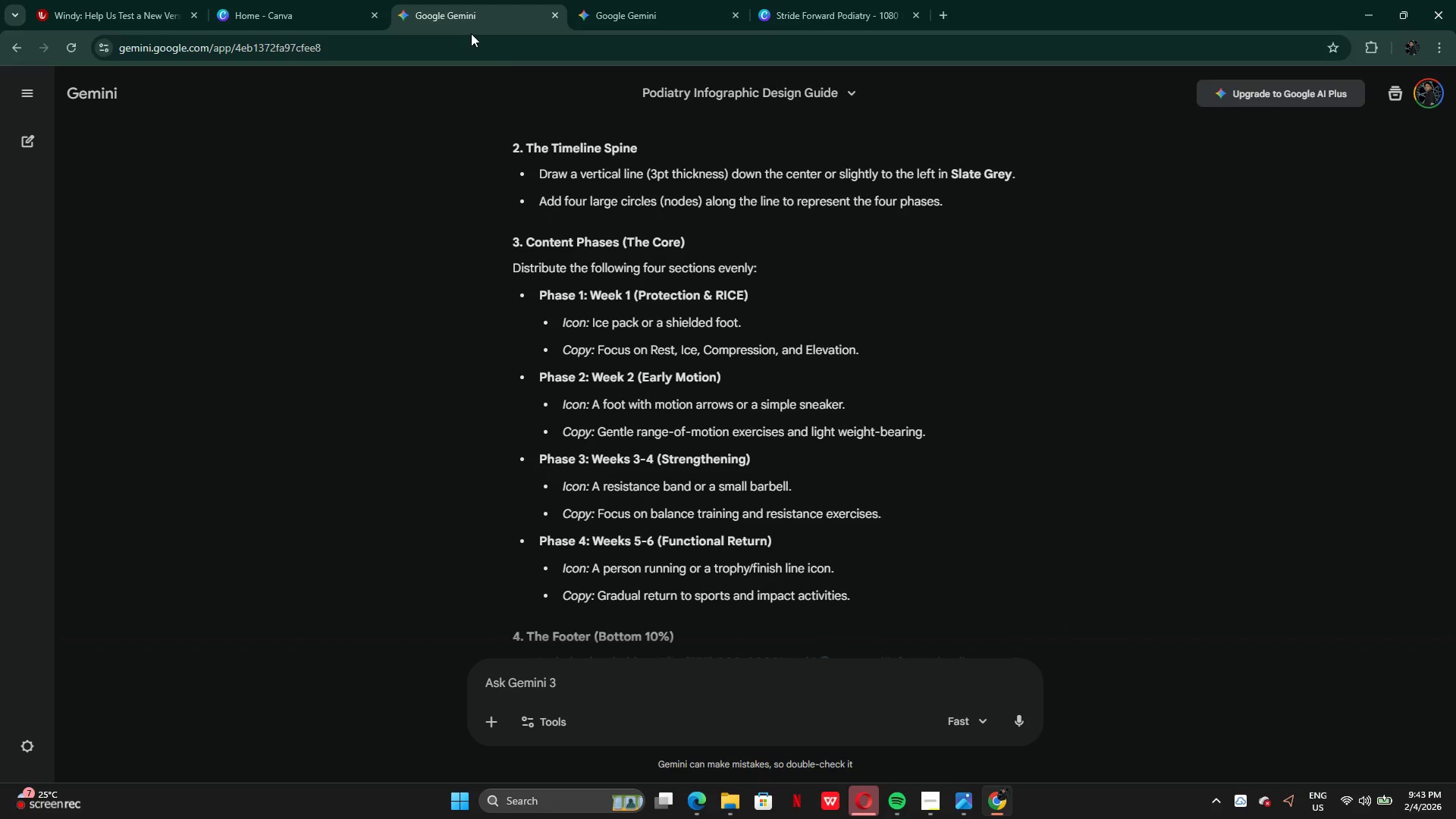 
left_click([689, 18])
 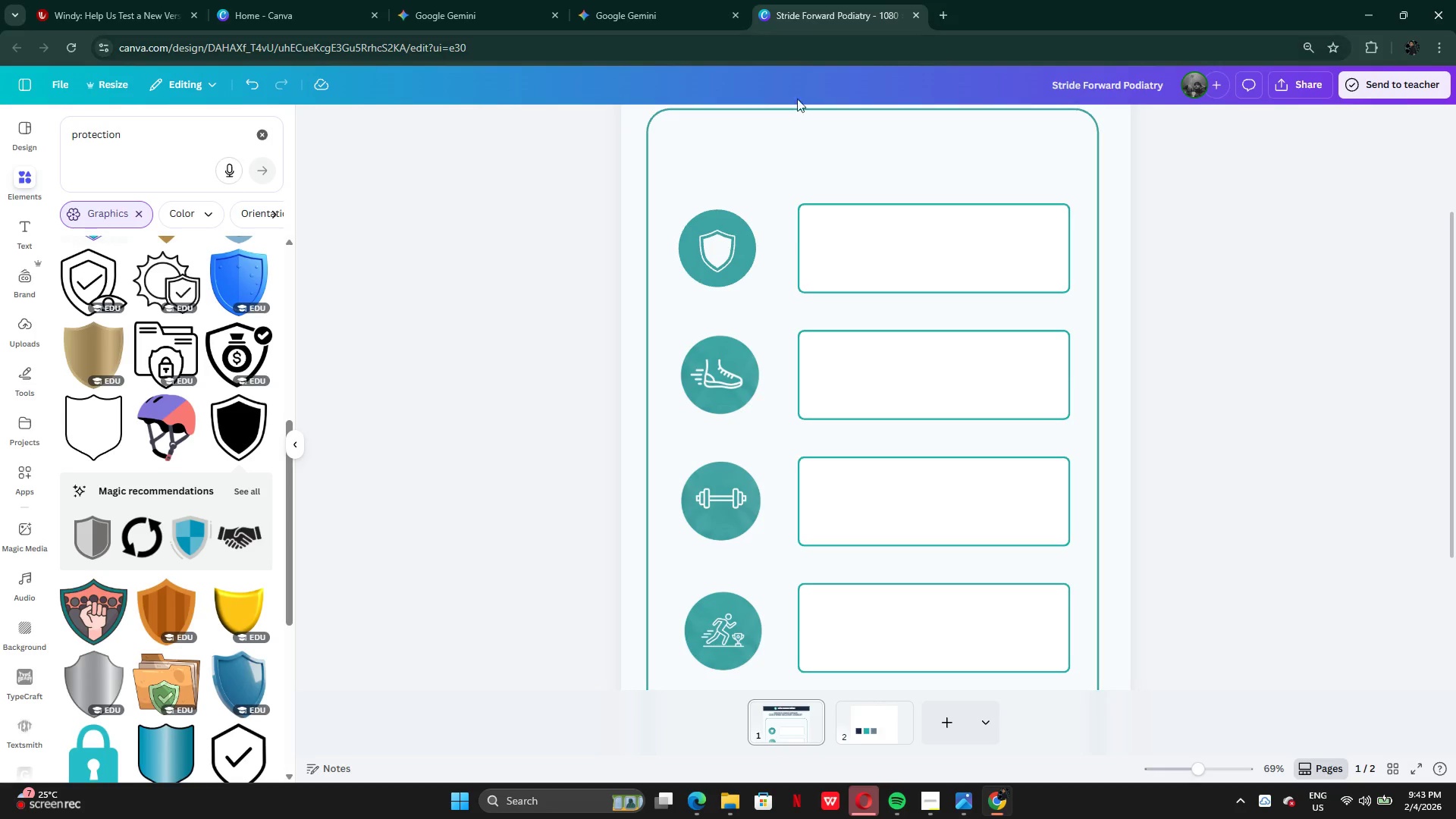 
left_click([1121, 396])
 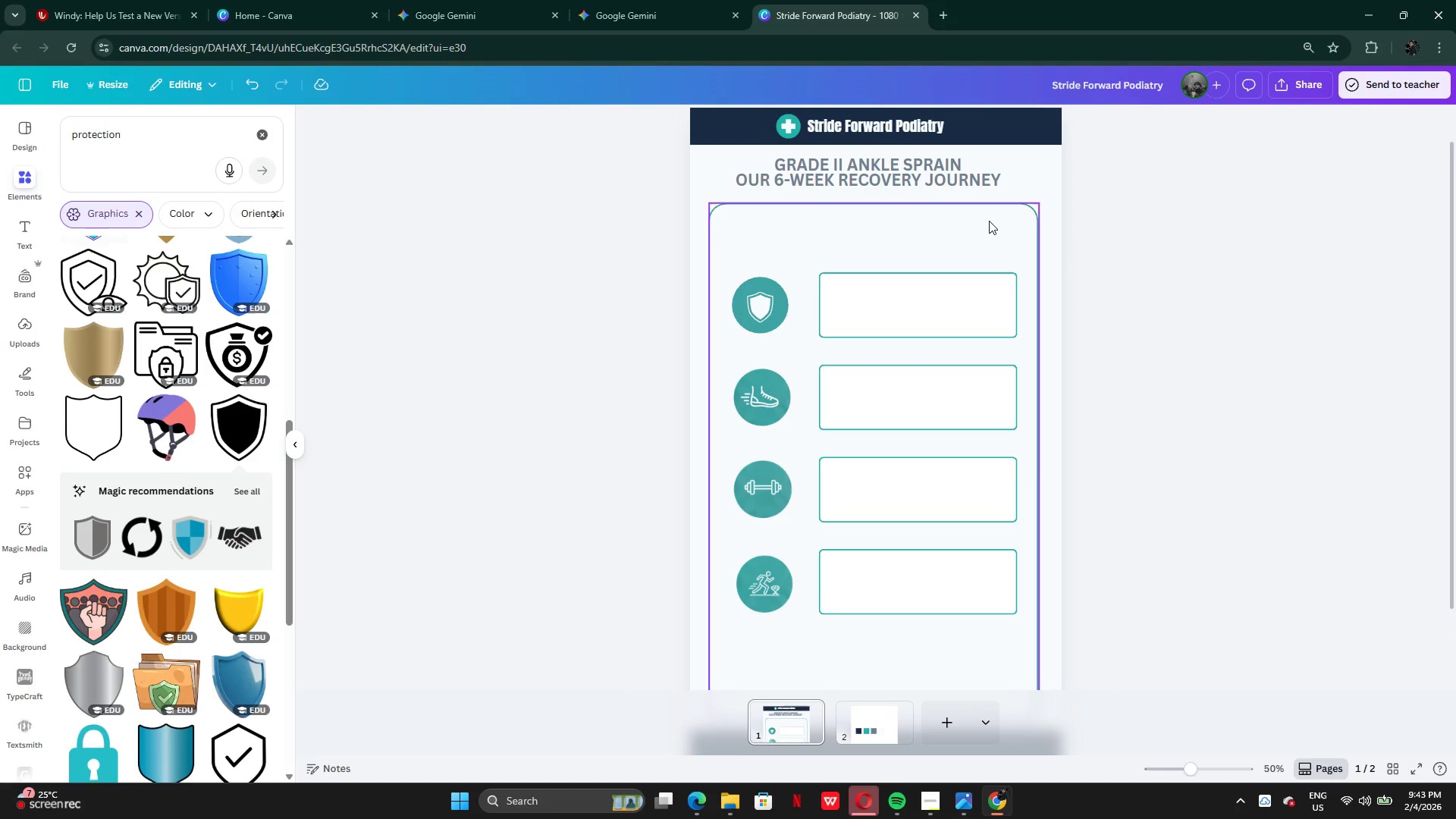 
left_click([989, 221])
 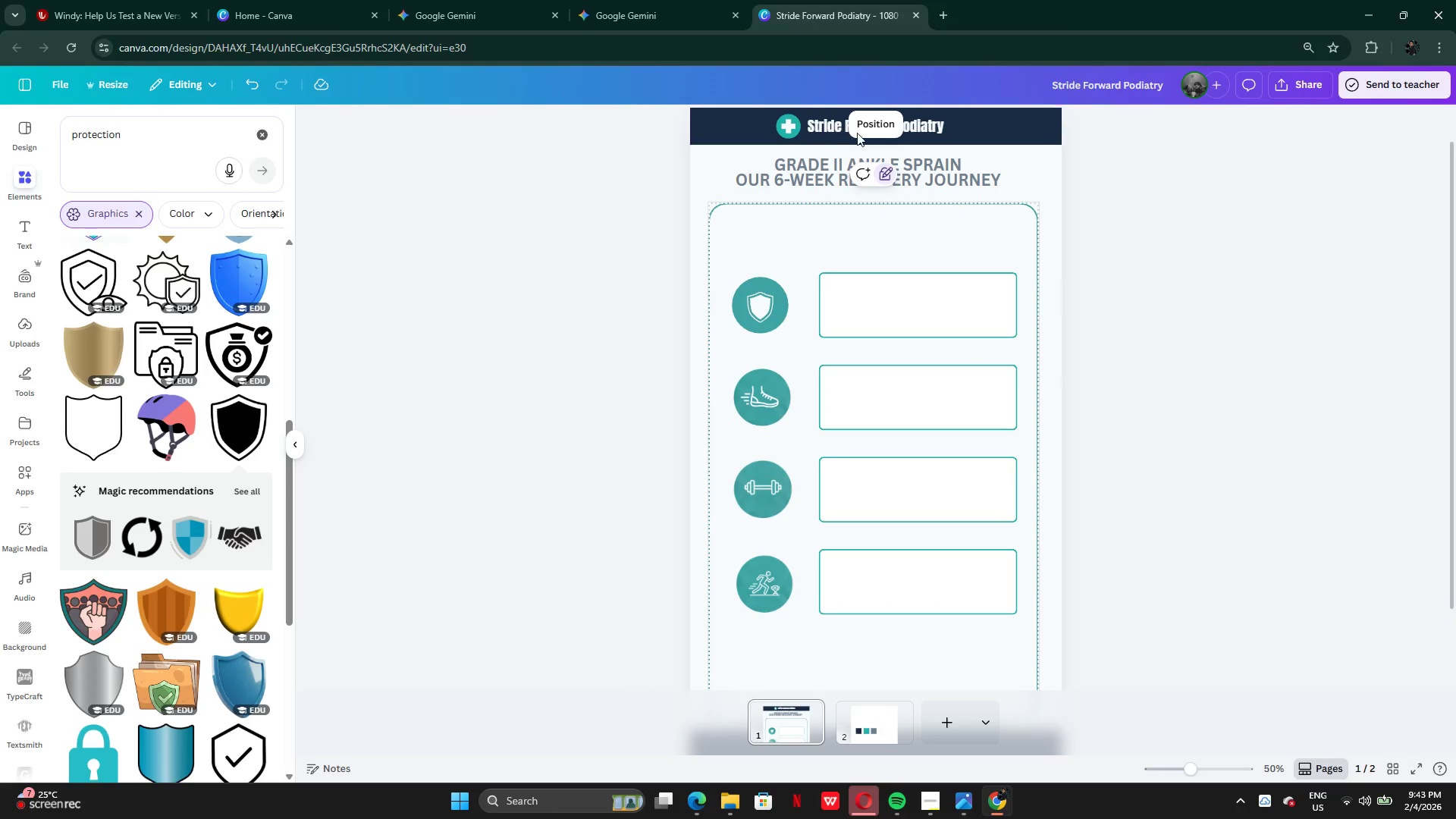 
left_click([863, 124])
 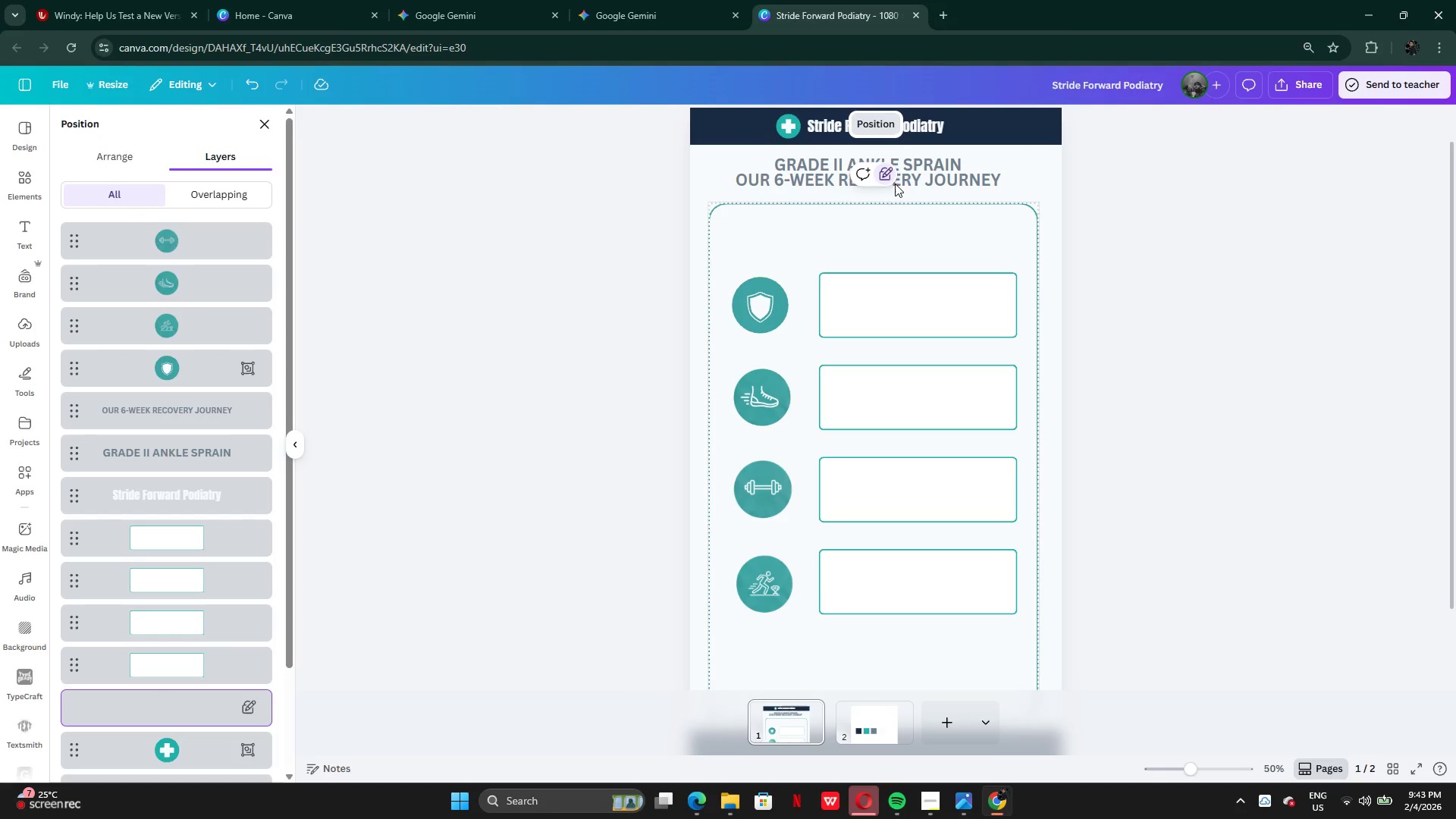 
left_click([889, 176])
 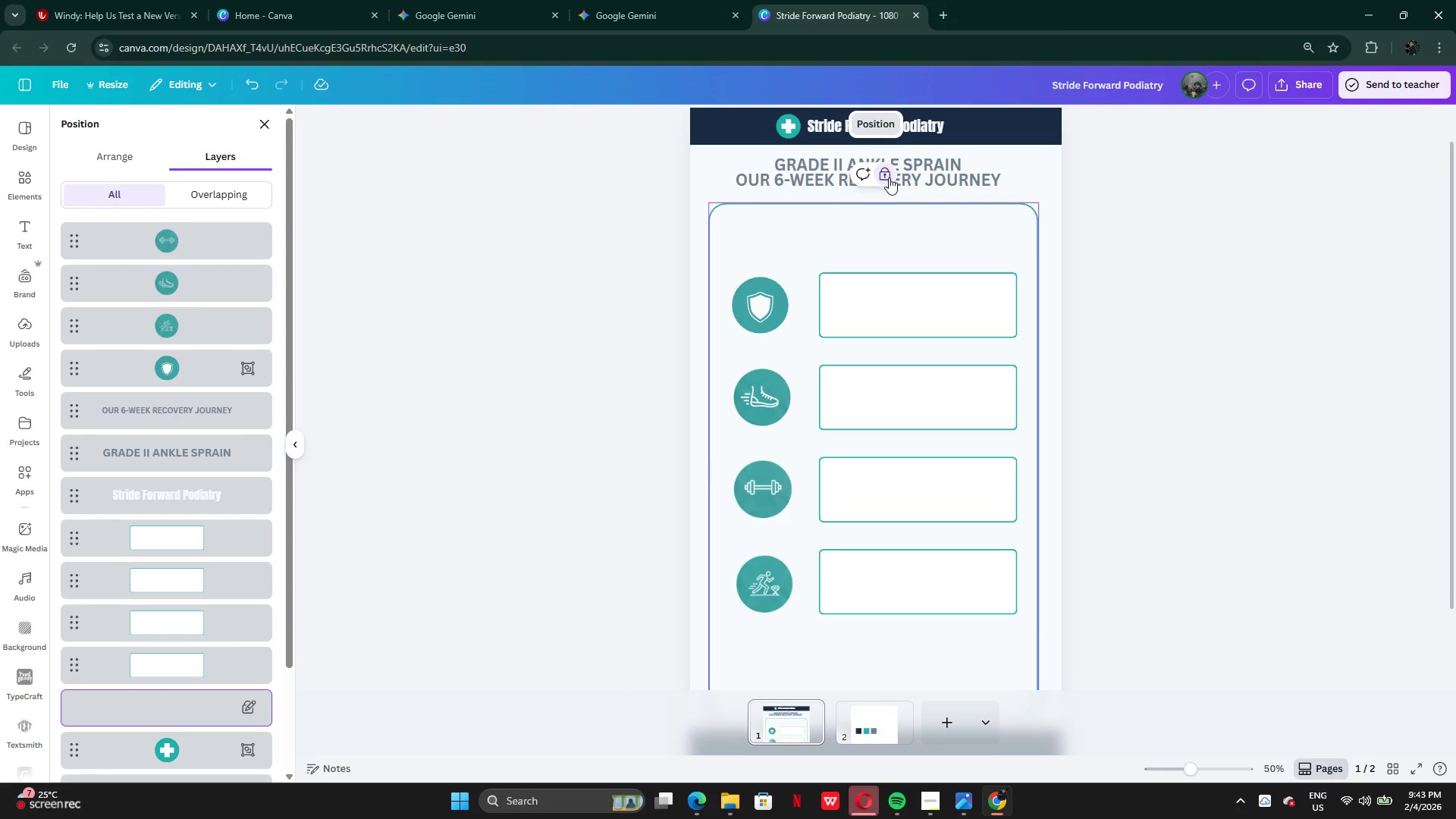 
left_click([889, 177])
 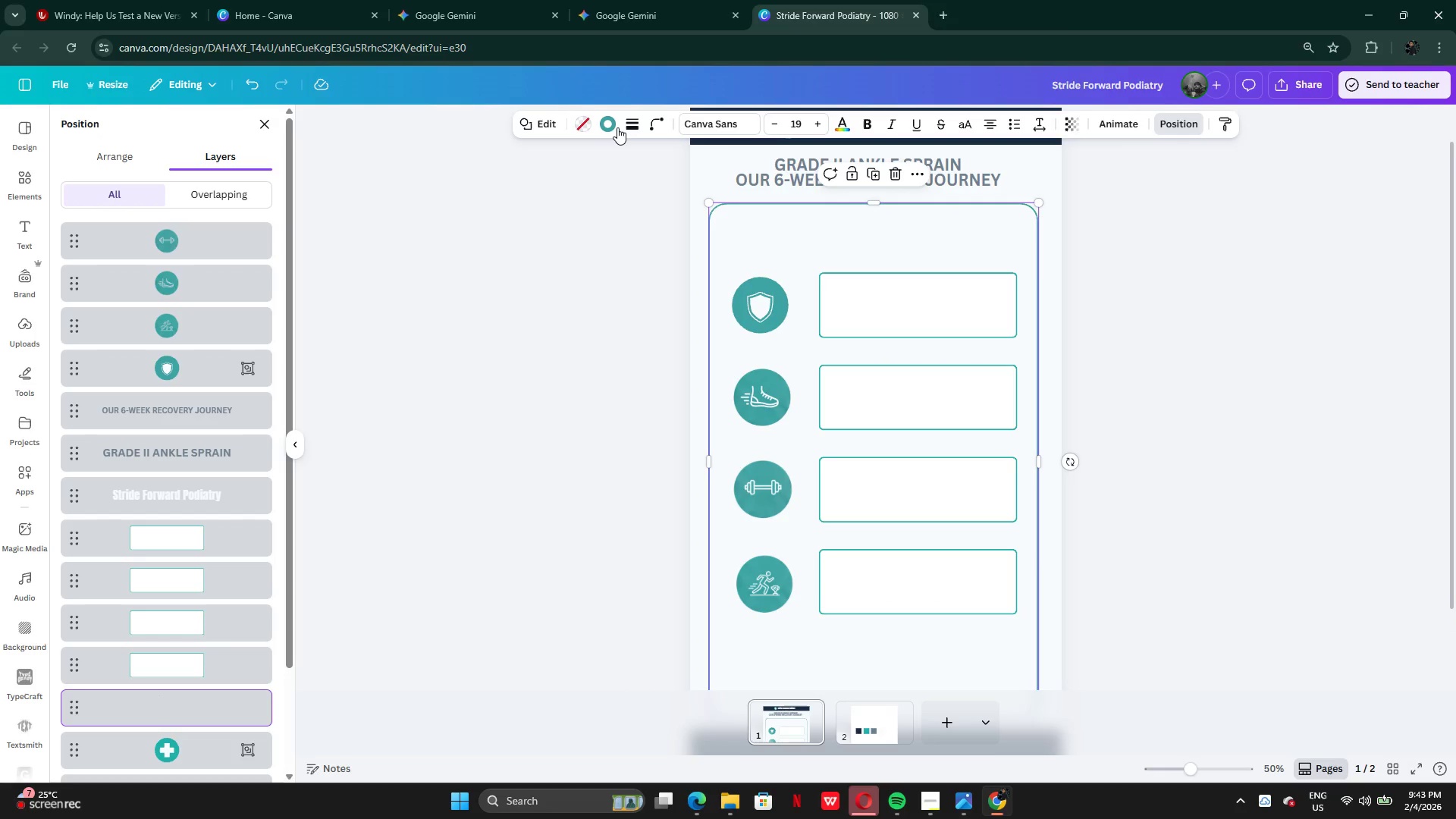 
left_click([616, 127])
 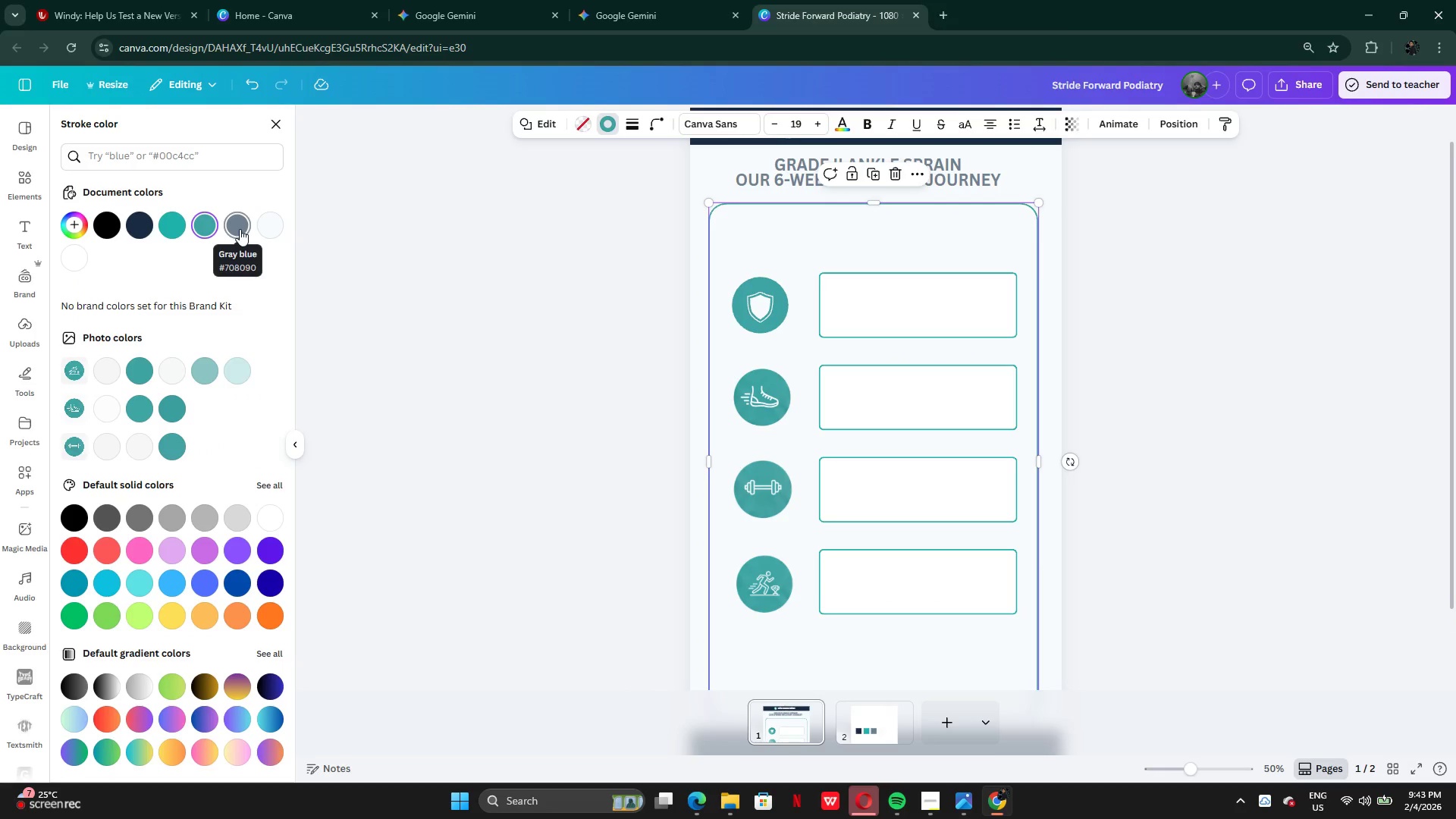 
left_click([240, 229])
 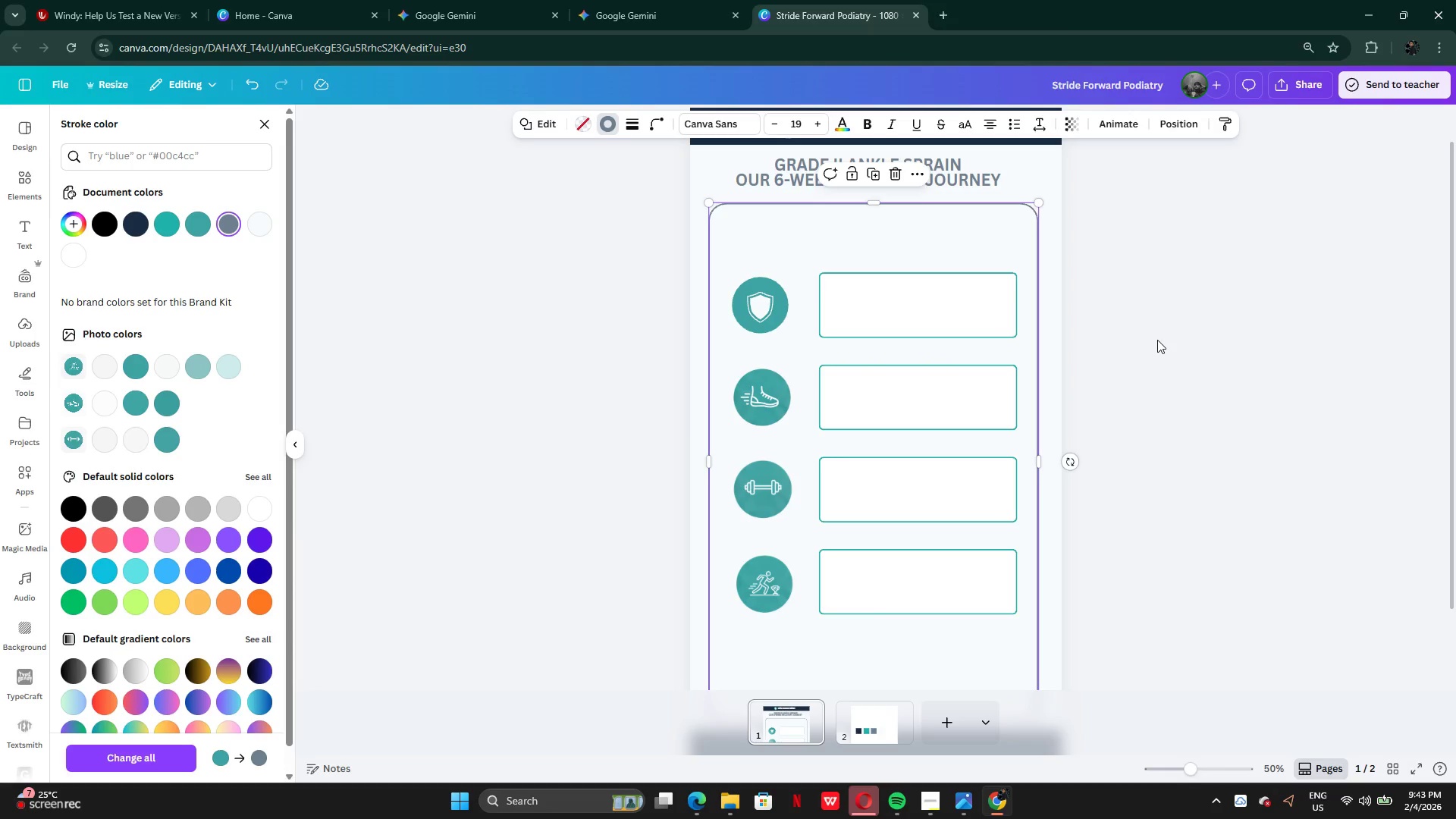 
double_click([1157, 340])
 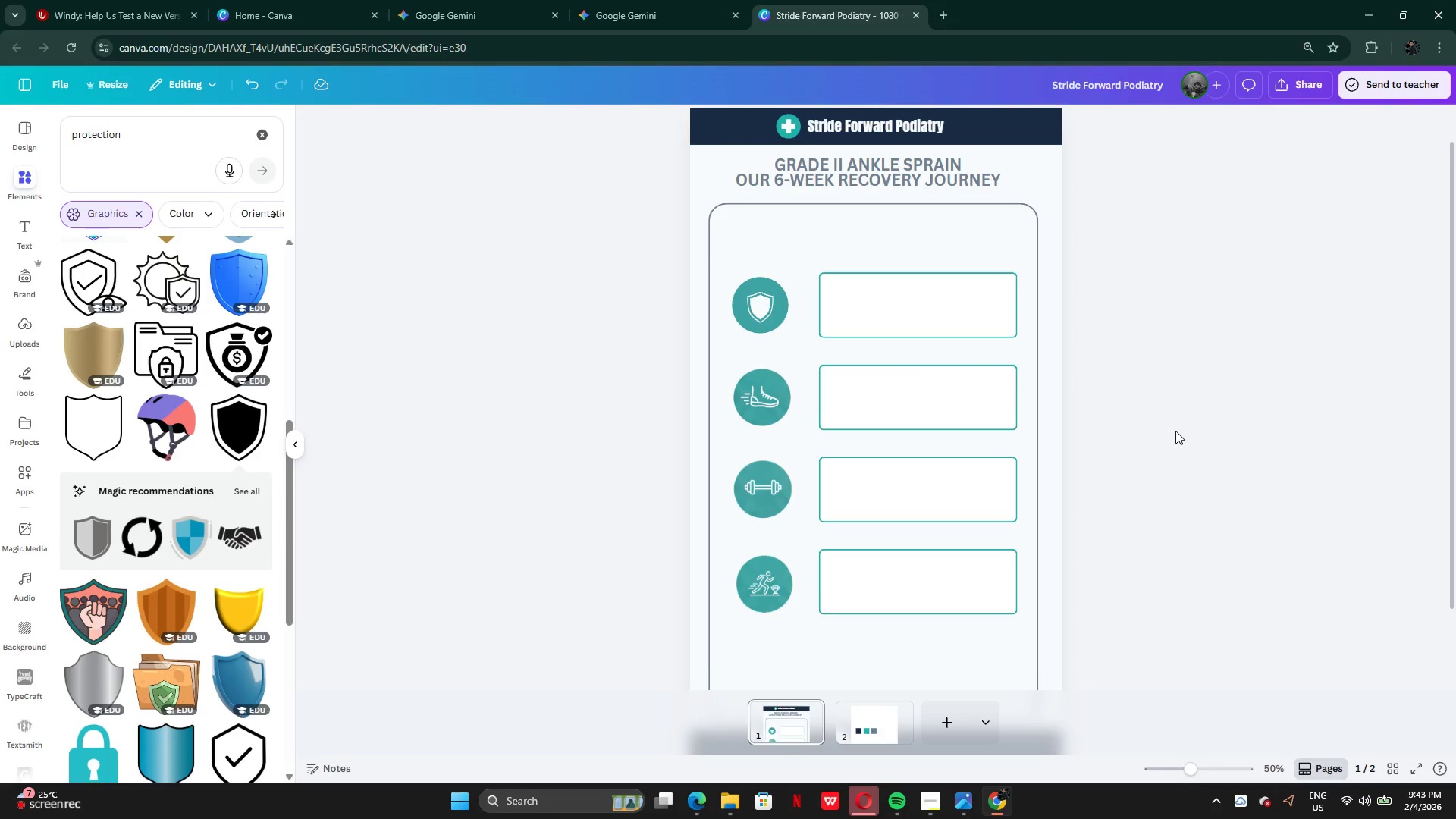 
scroll: coordinate [1175, 431], scroll_direction: down, amount: 1.0
 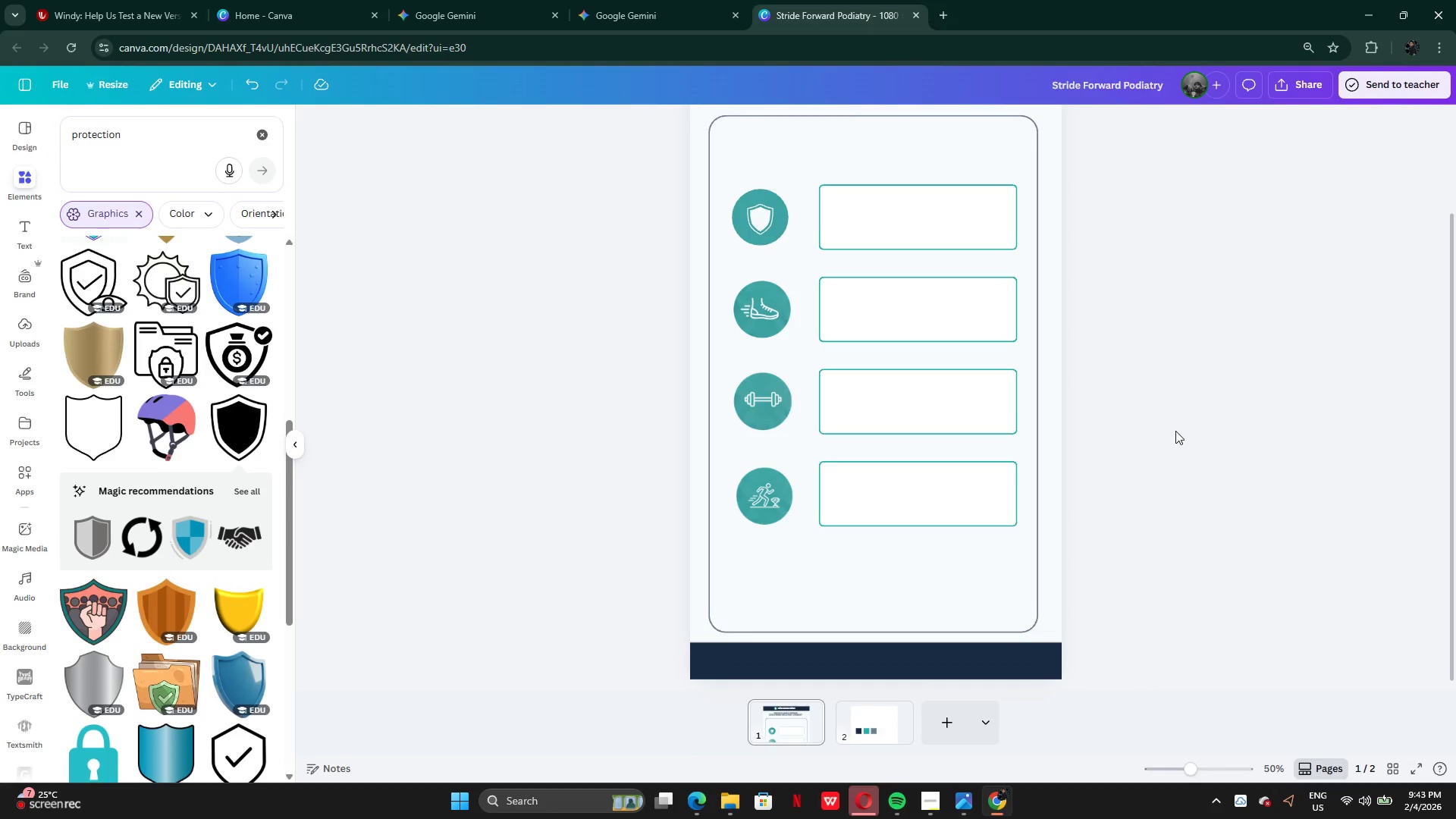 
scroll: coordinate [1175, 431], scroll_direction: up, amount: 2.0
 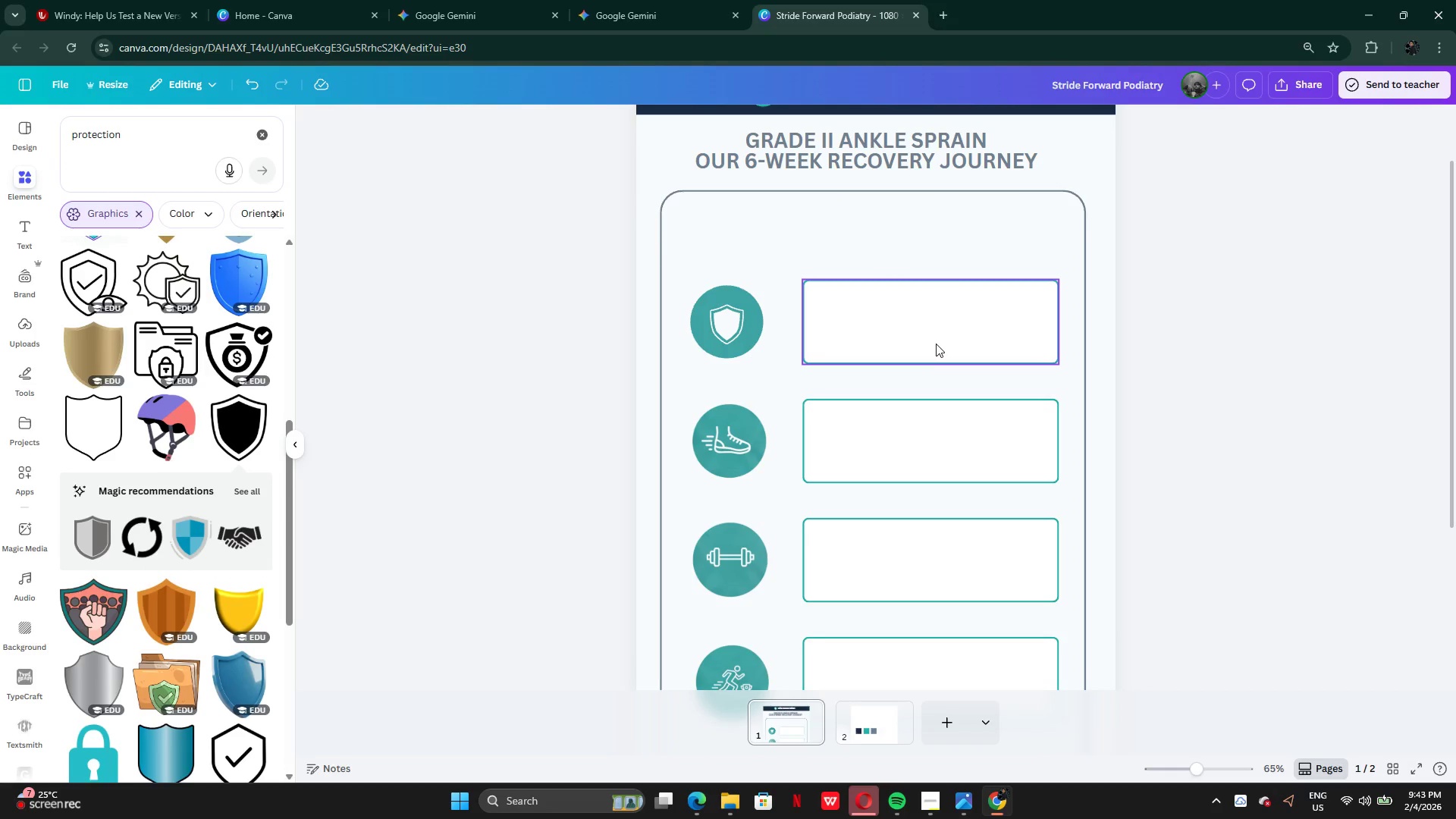 
left_click([940, 359])
 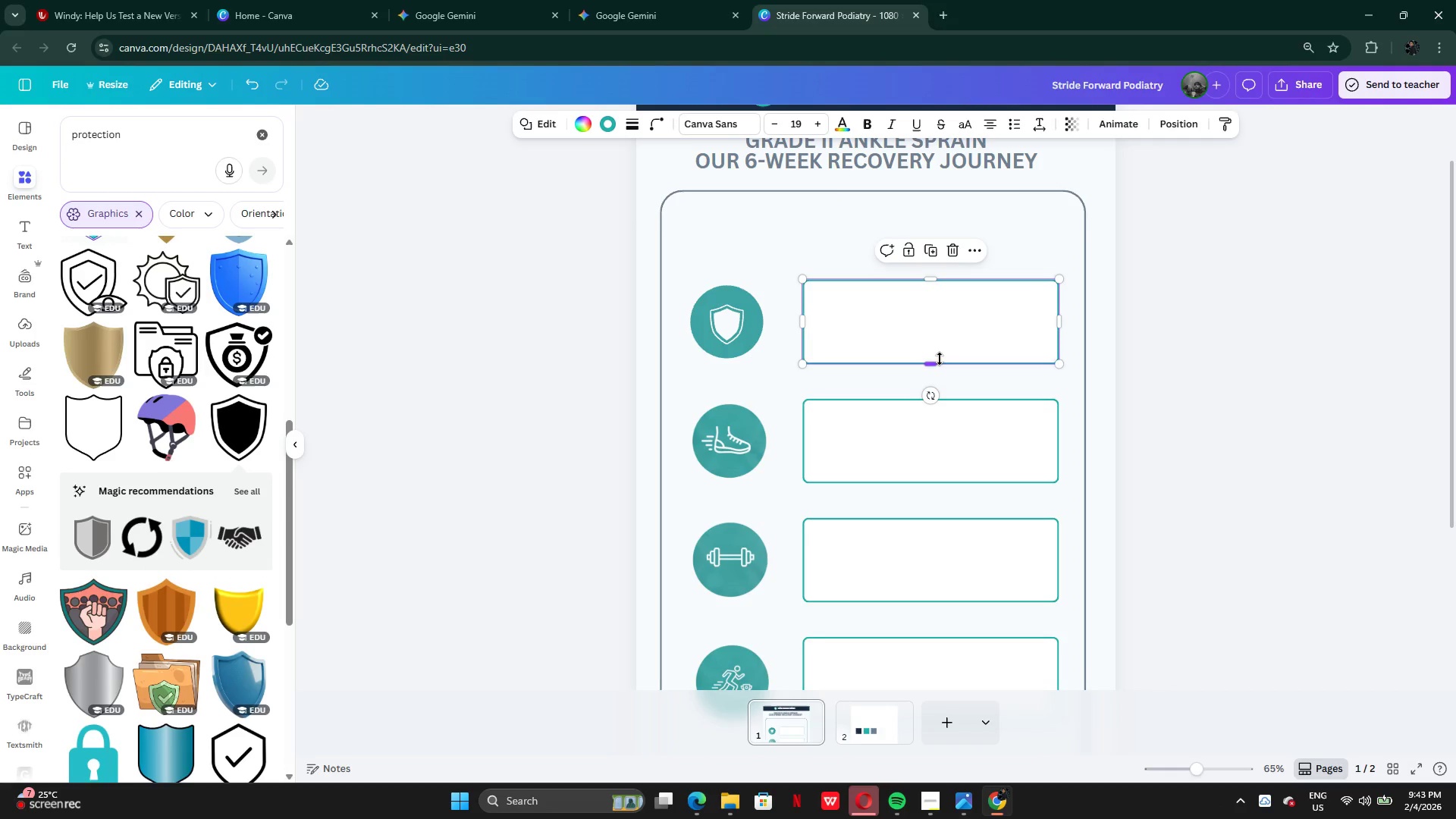 
hold_key(key=ShiftLeft, duration=1.5)
left_click([951, 563])
 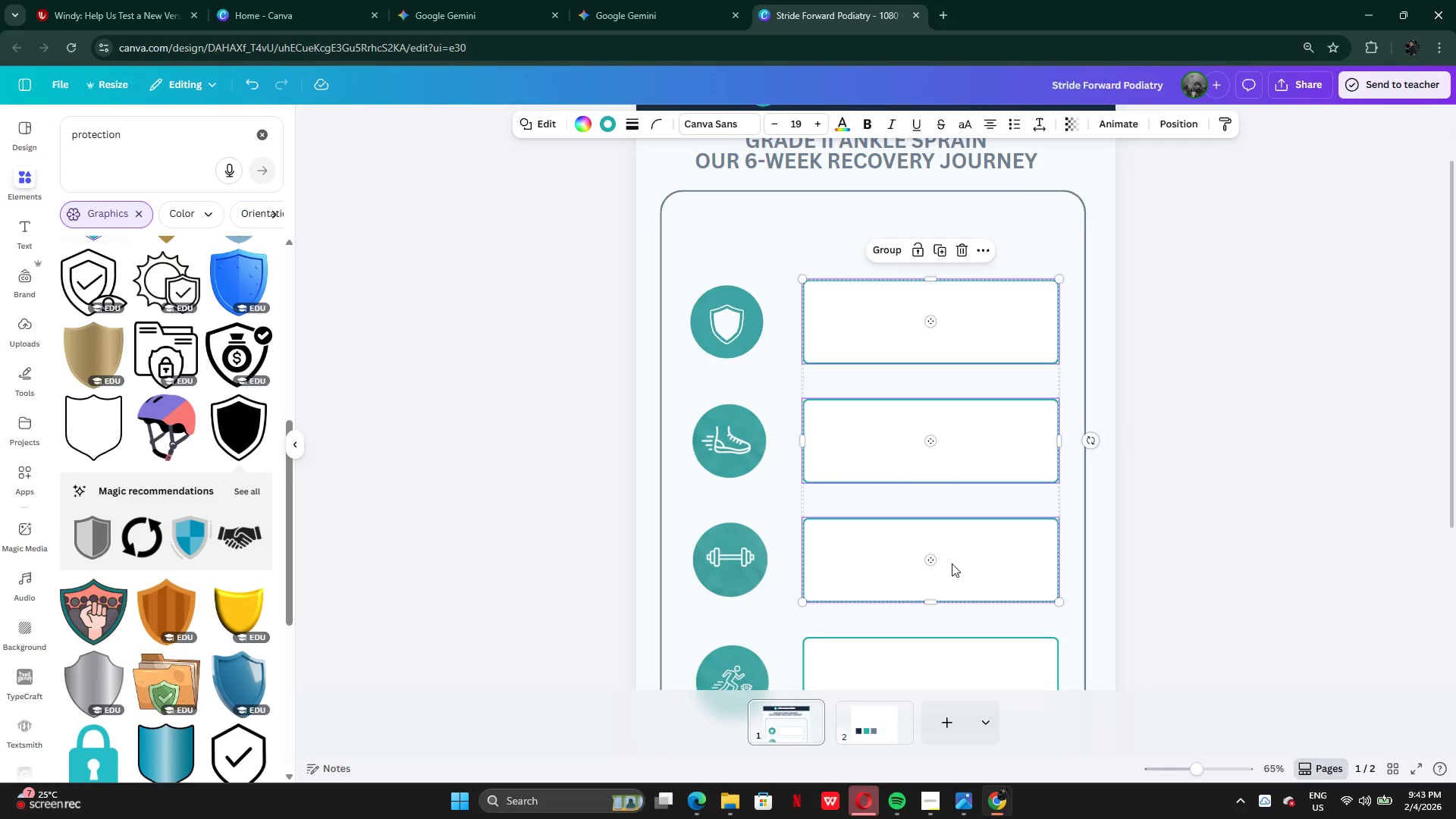 
hold_key(key=ShiftLeft, duration=0.38)
 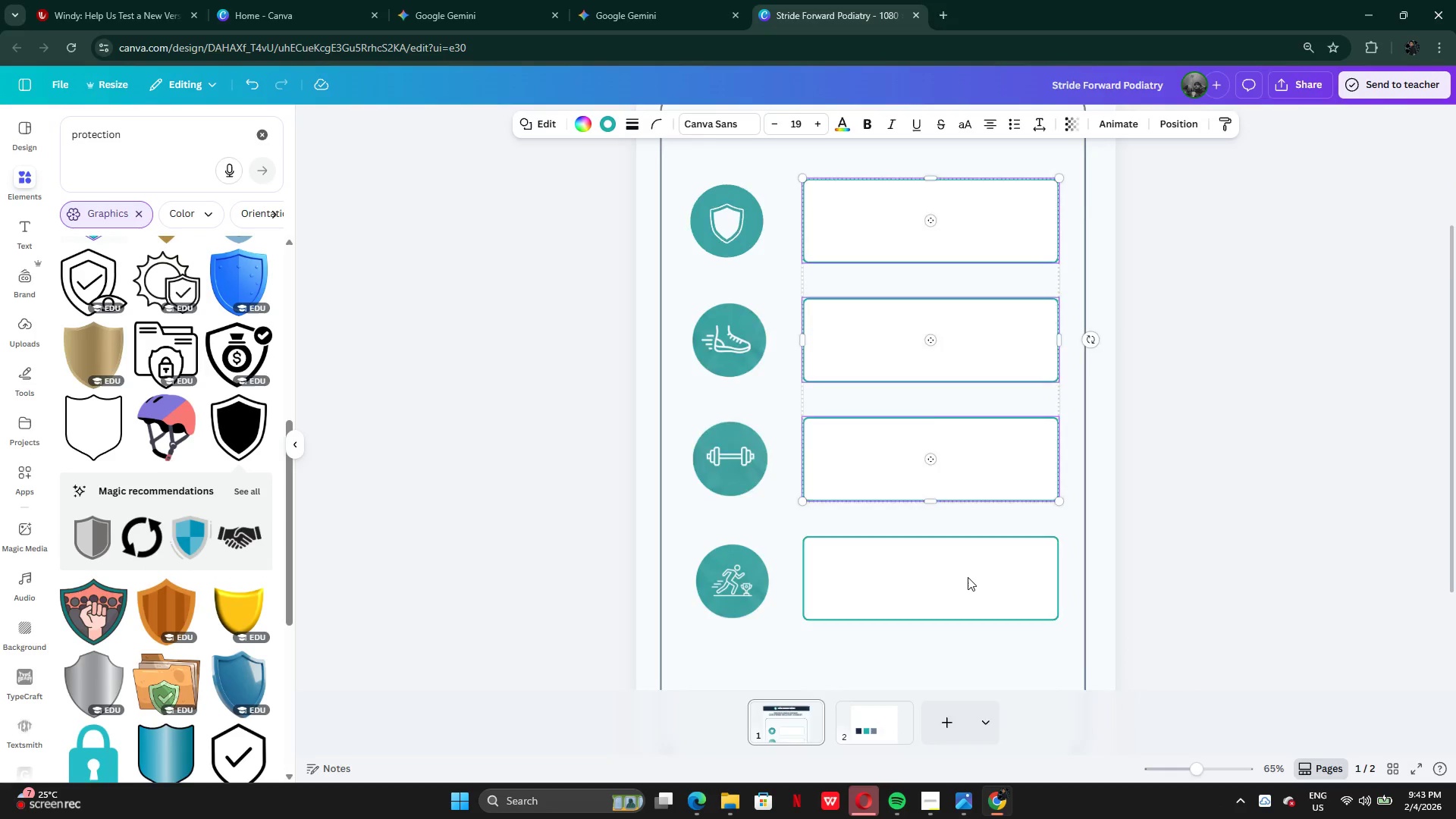 
scroll: coordinate [968, 577], scroll_direction: down, amount: 5.0
 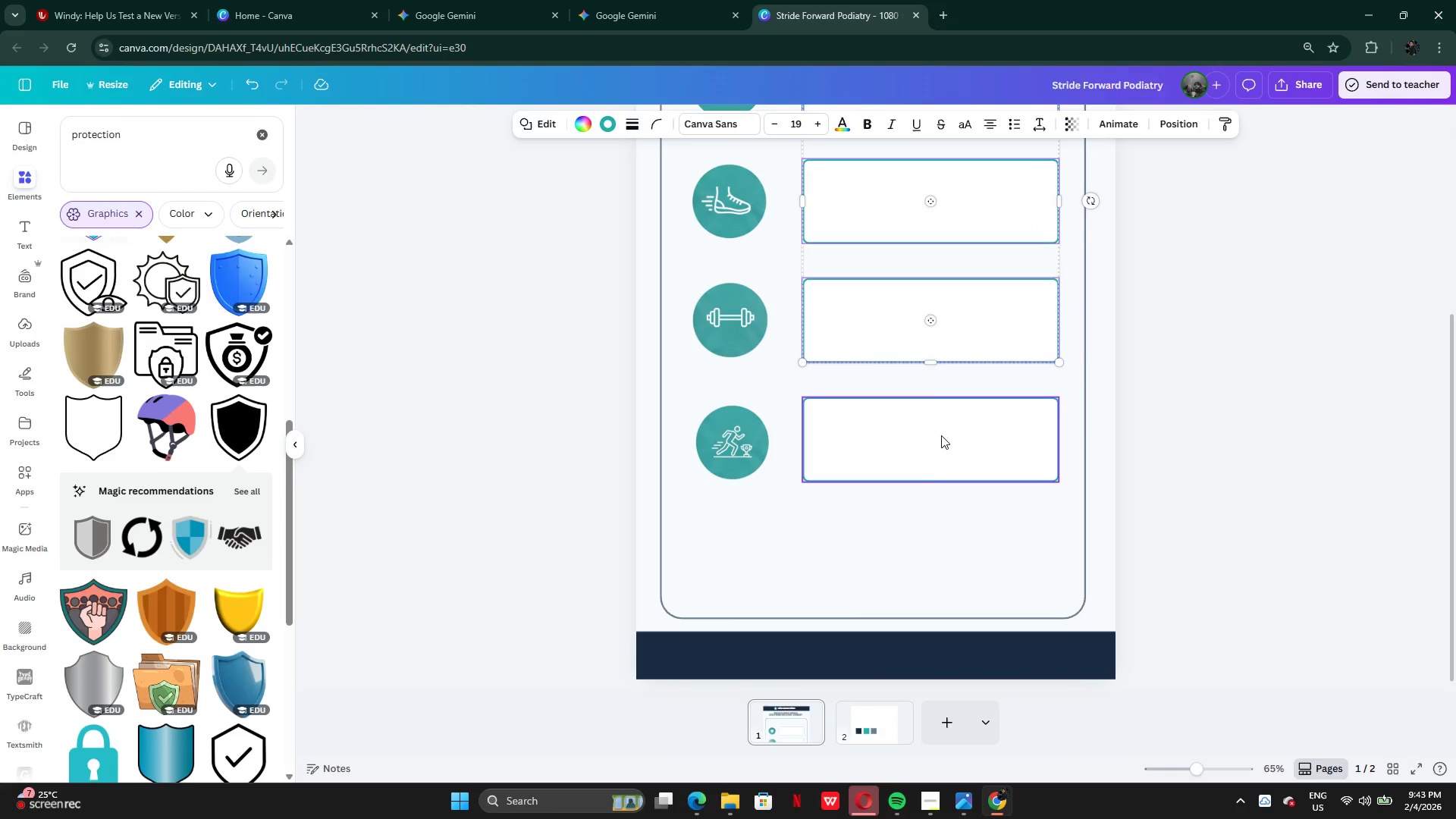 
left_click([940, 432])
 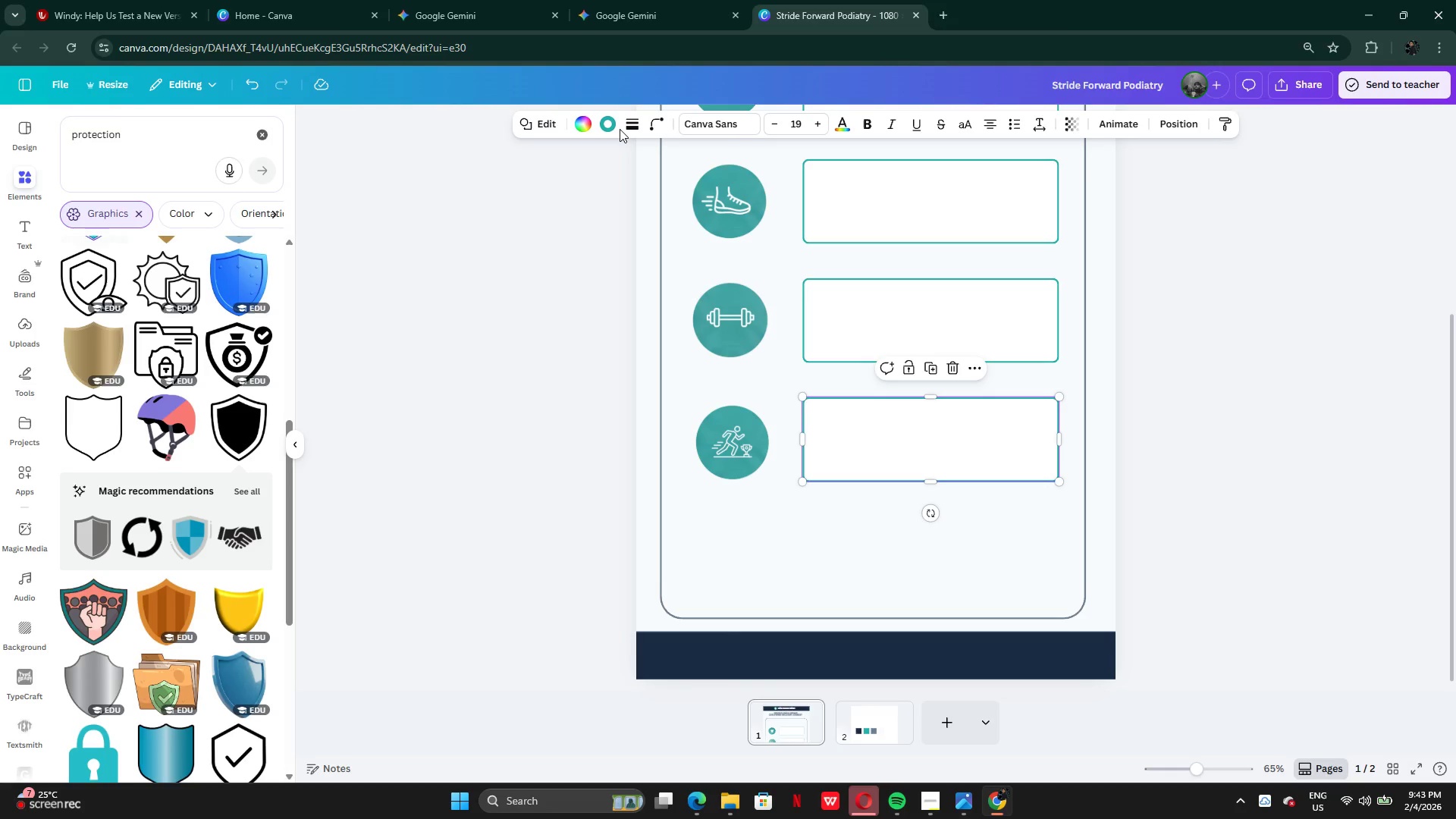 
left_click([620, 129])
 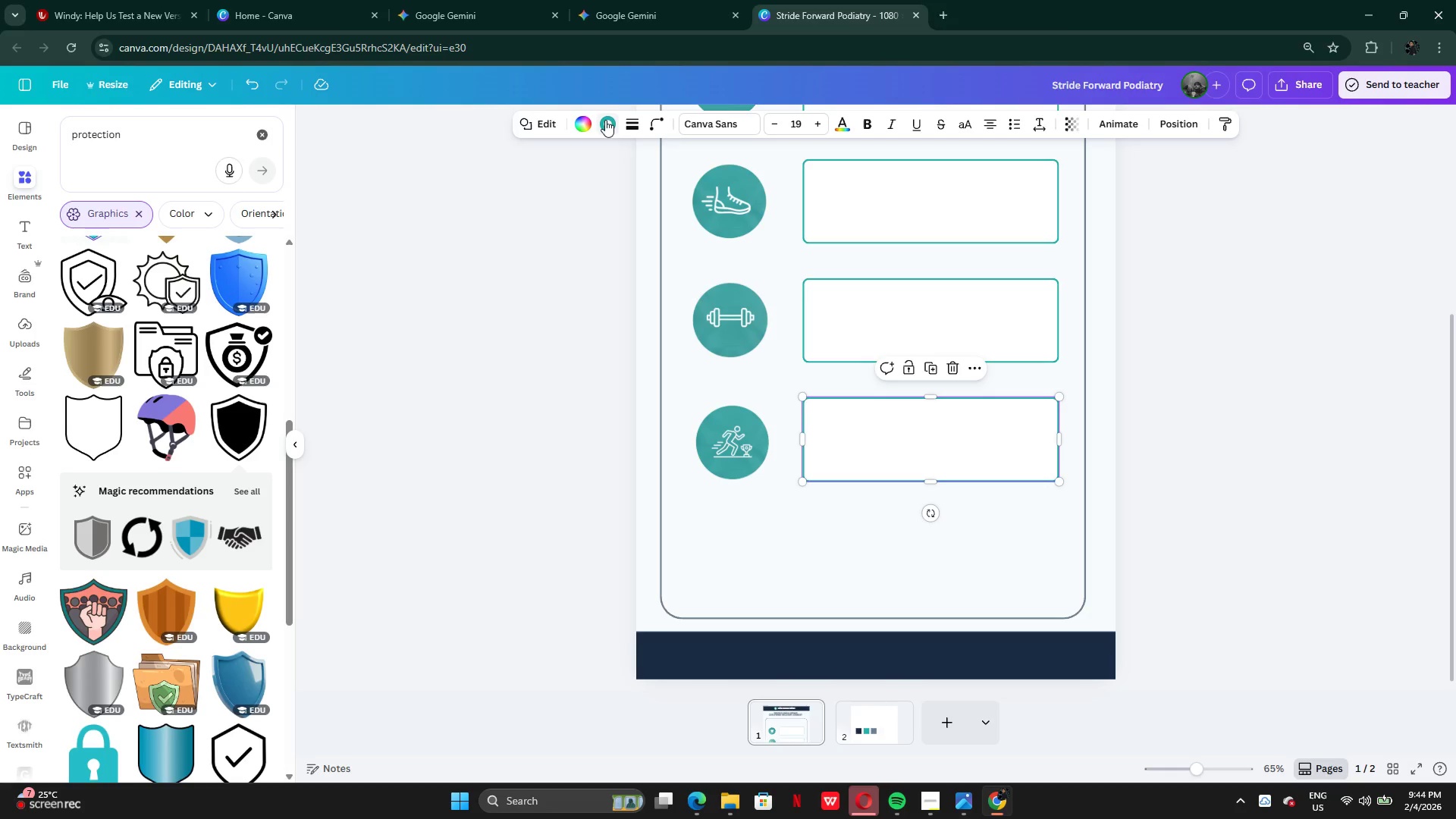 
left_click([607, 121])
 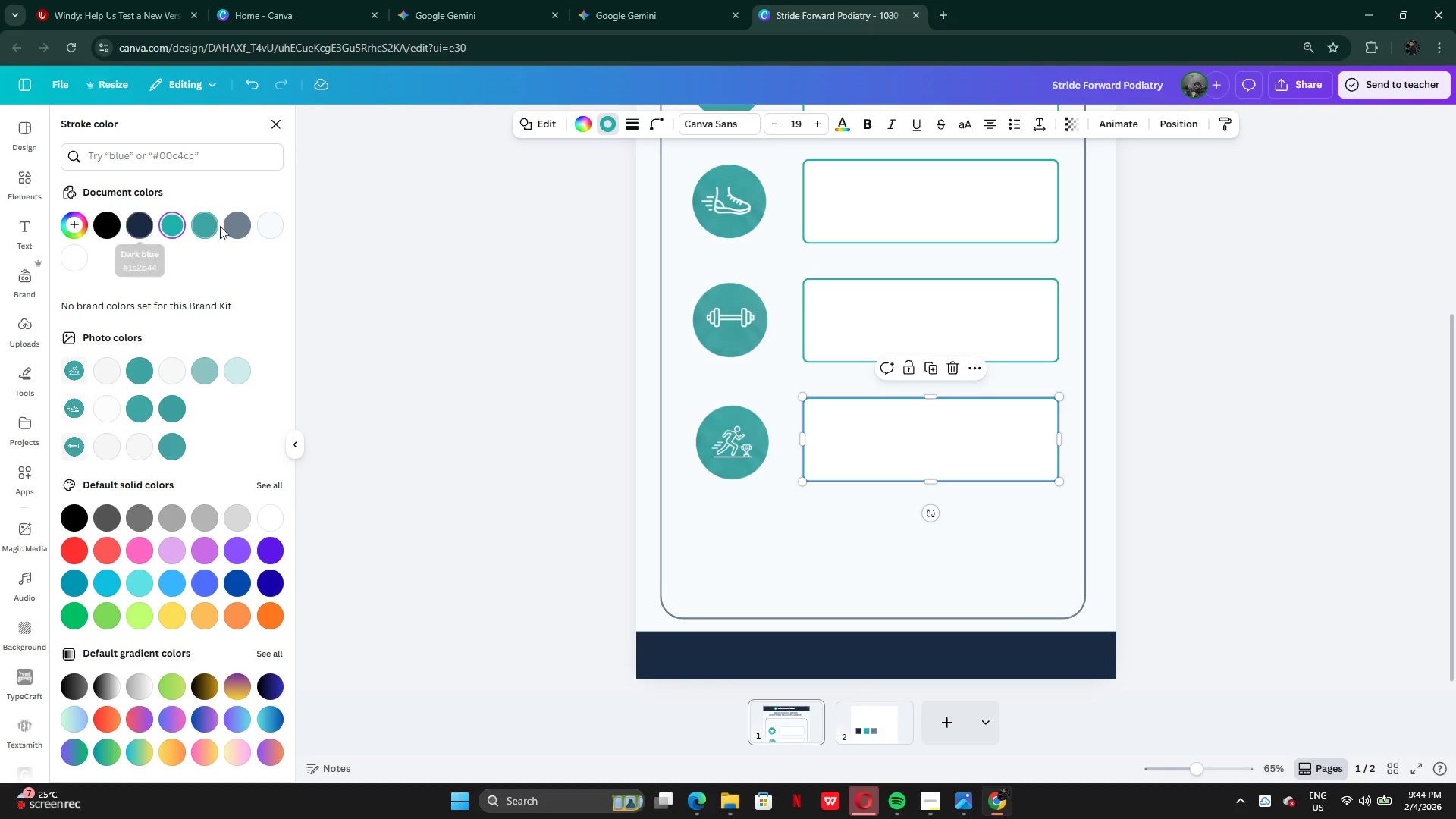 
left_click([250, 226])
 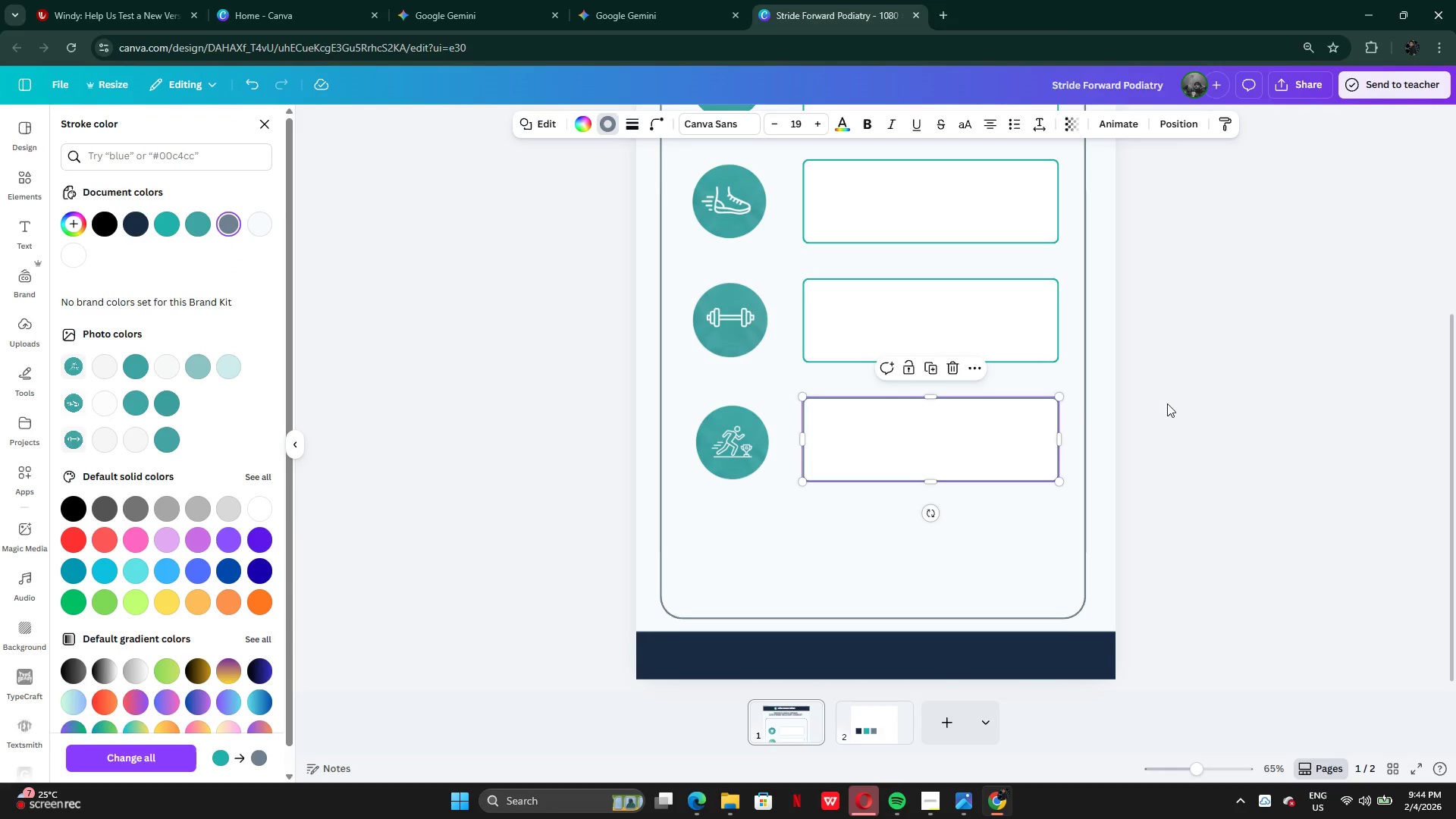 
double_click([1217, 428])
 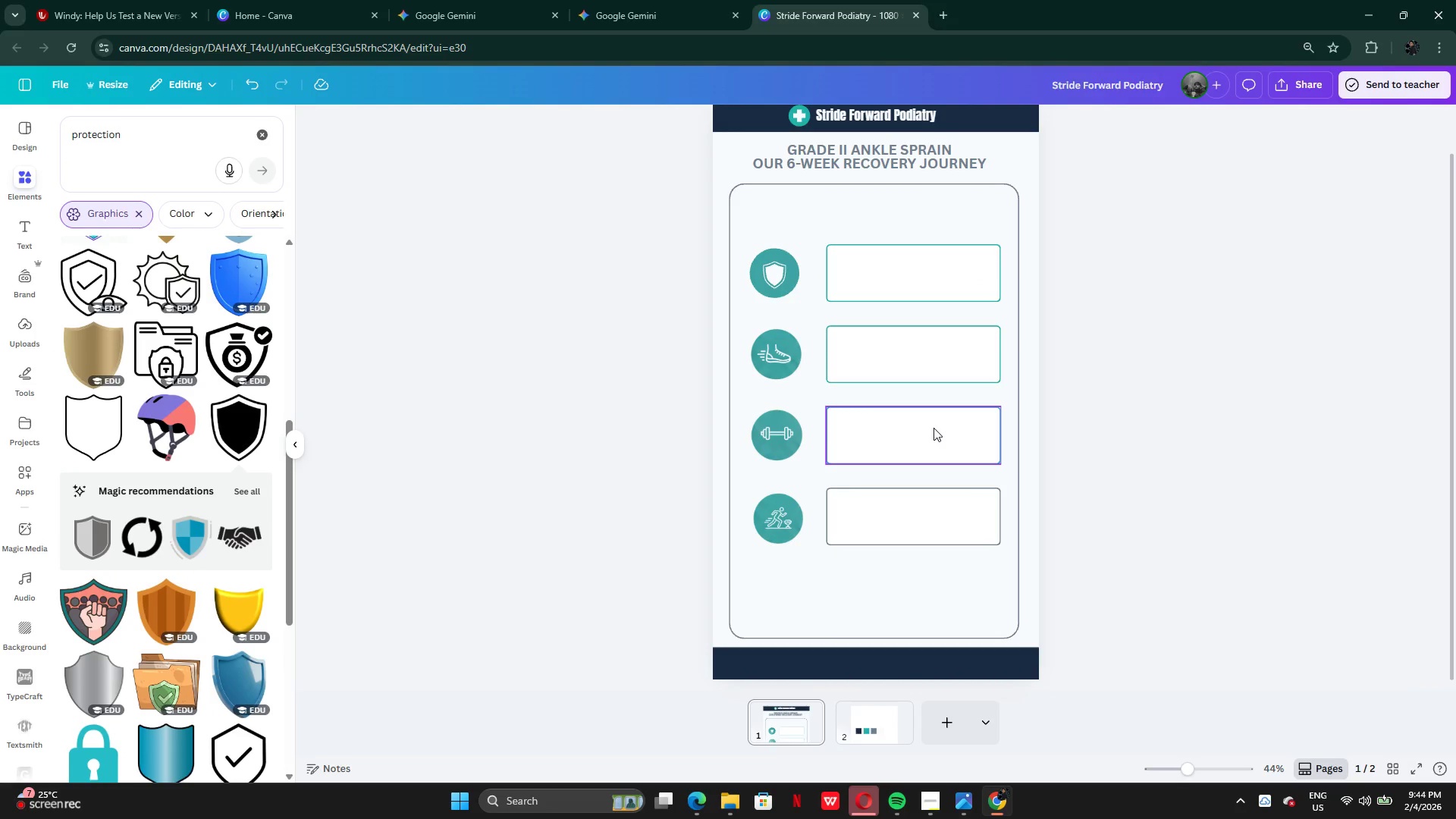 
hold_key(key=ShiftLeft, duration=1.52)
left_click([934, 428])
 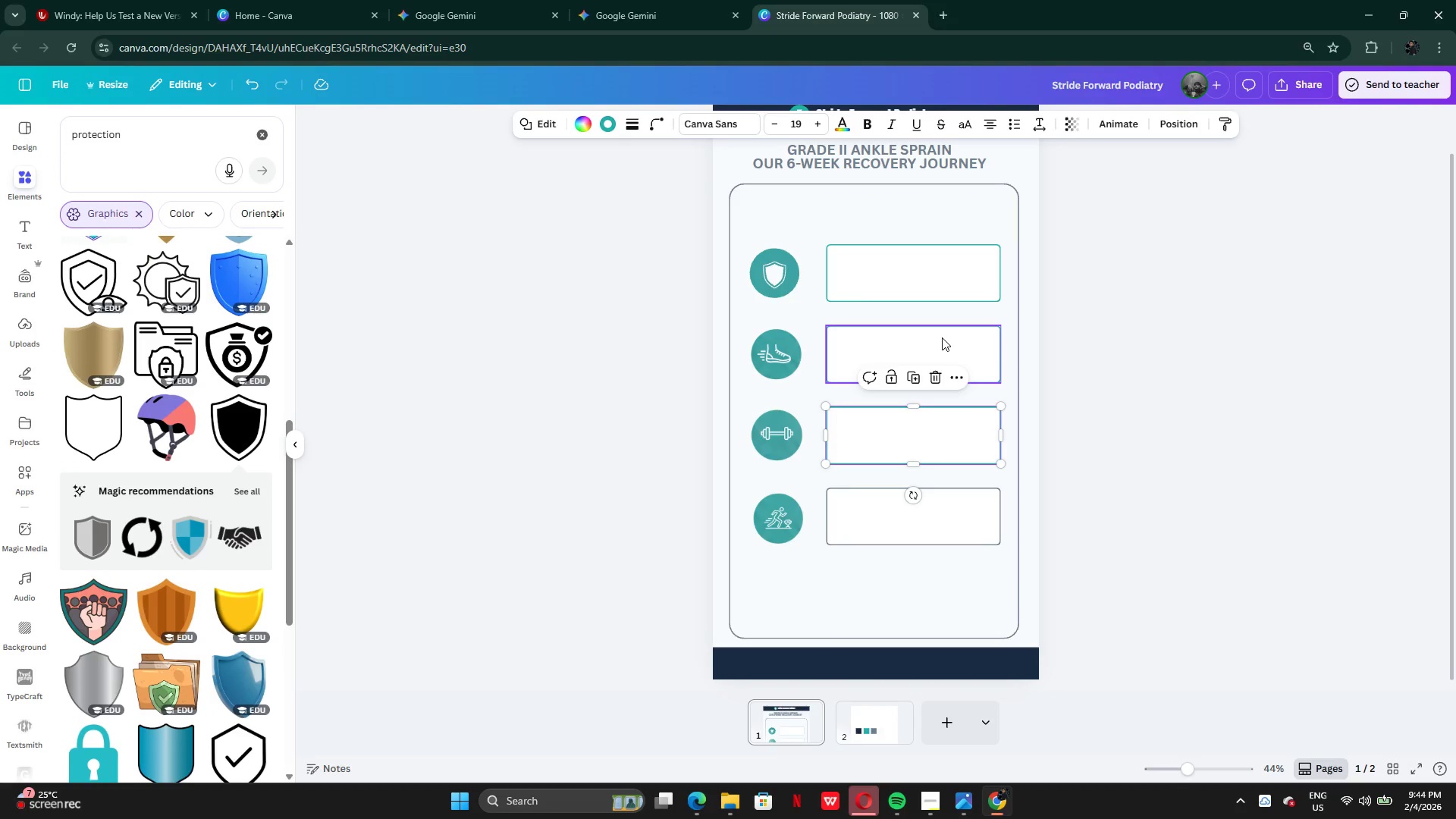 
left_click([942, 337])
 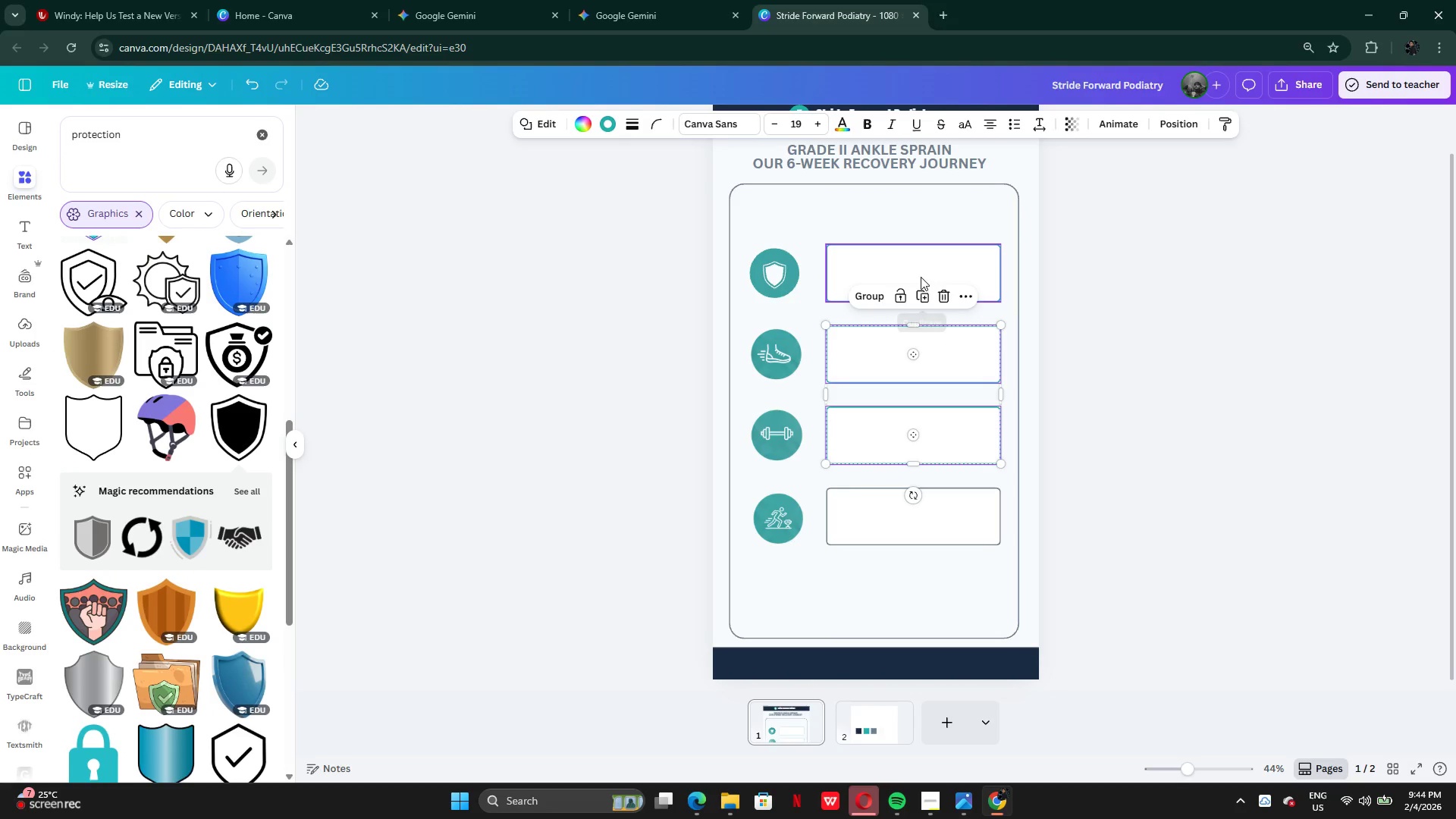 
key(Shift+ShiftLeft)
 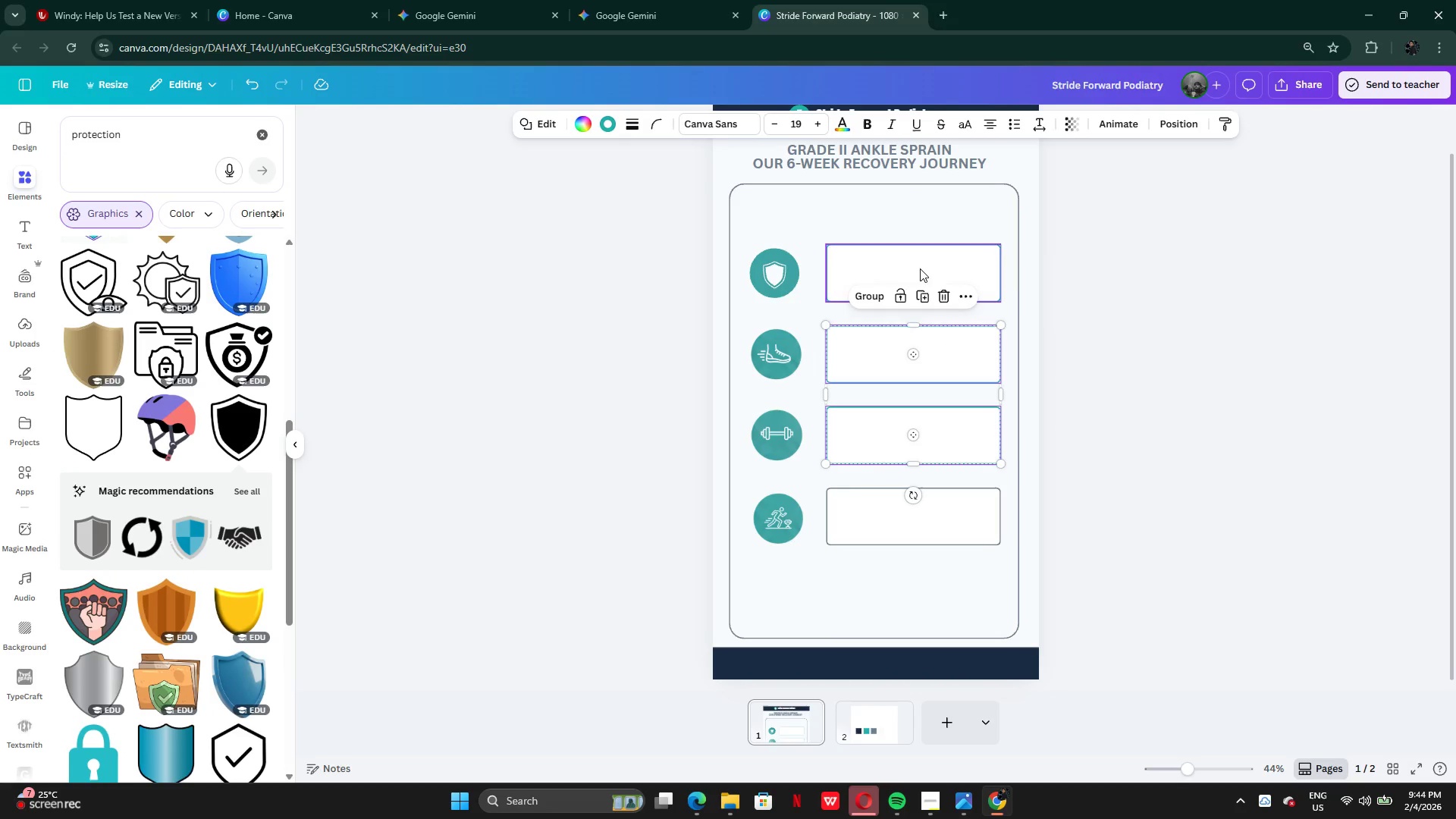 
key(Shift+ShiftLeft)
 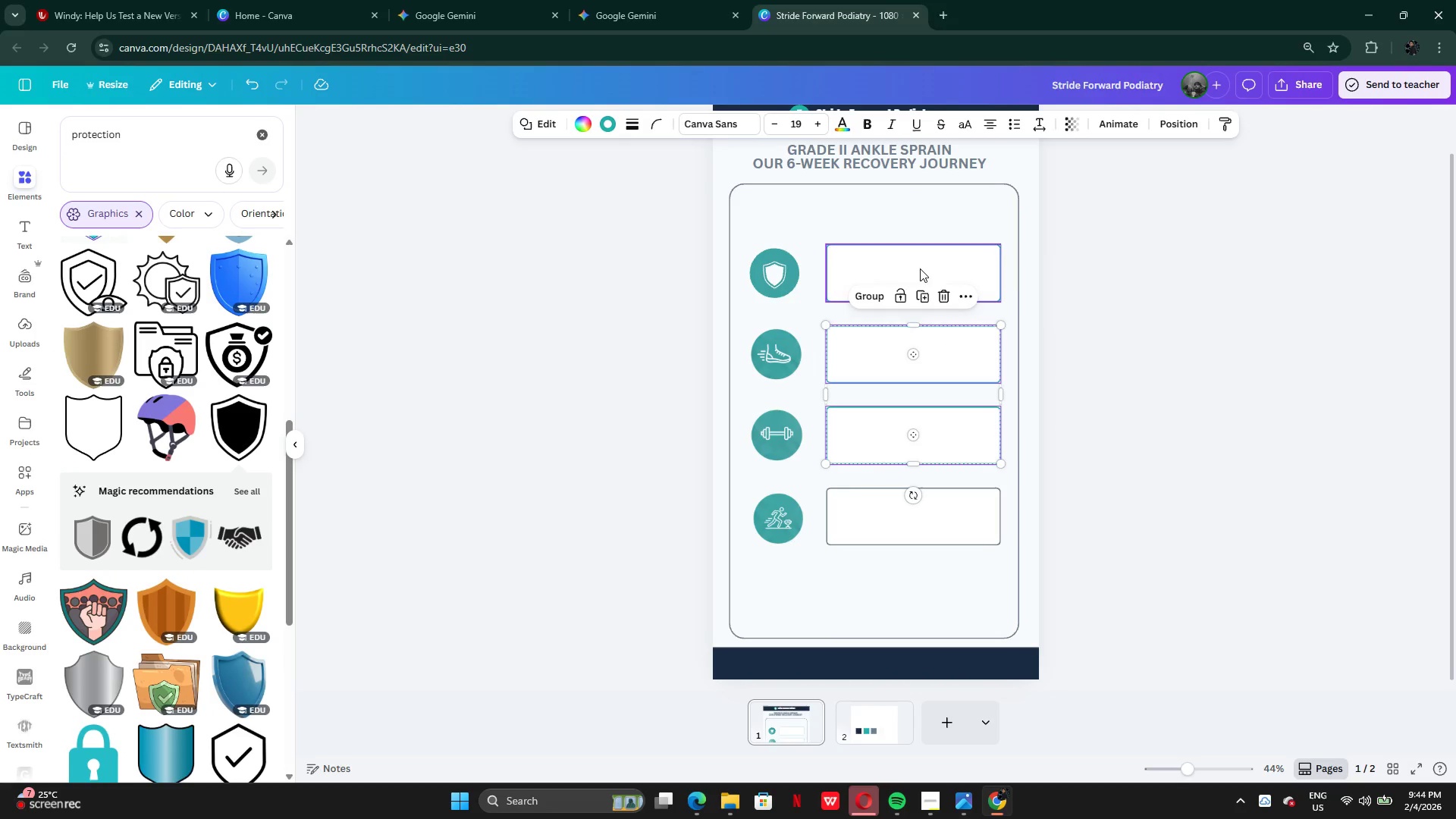 
key(Shift+ShiftLeft)
 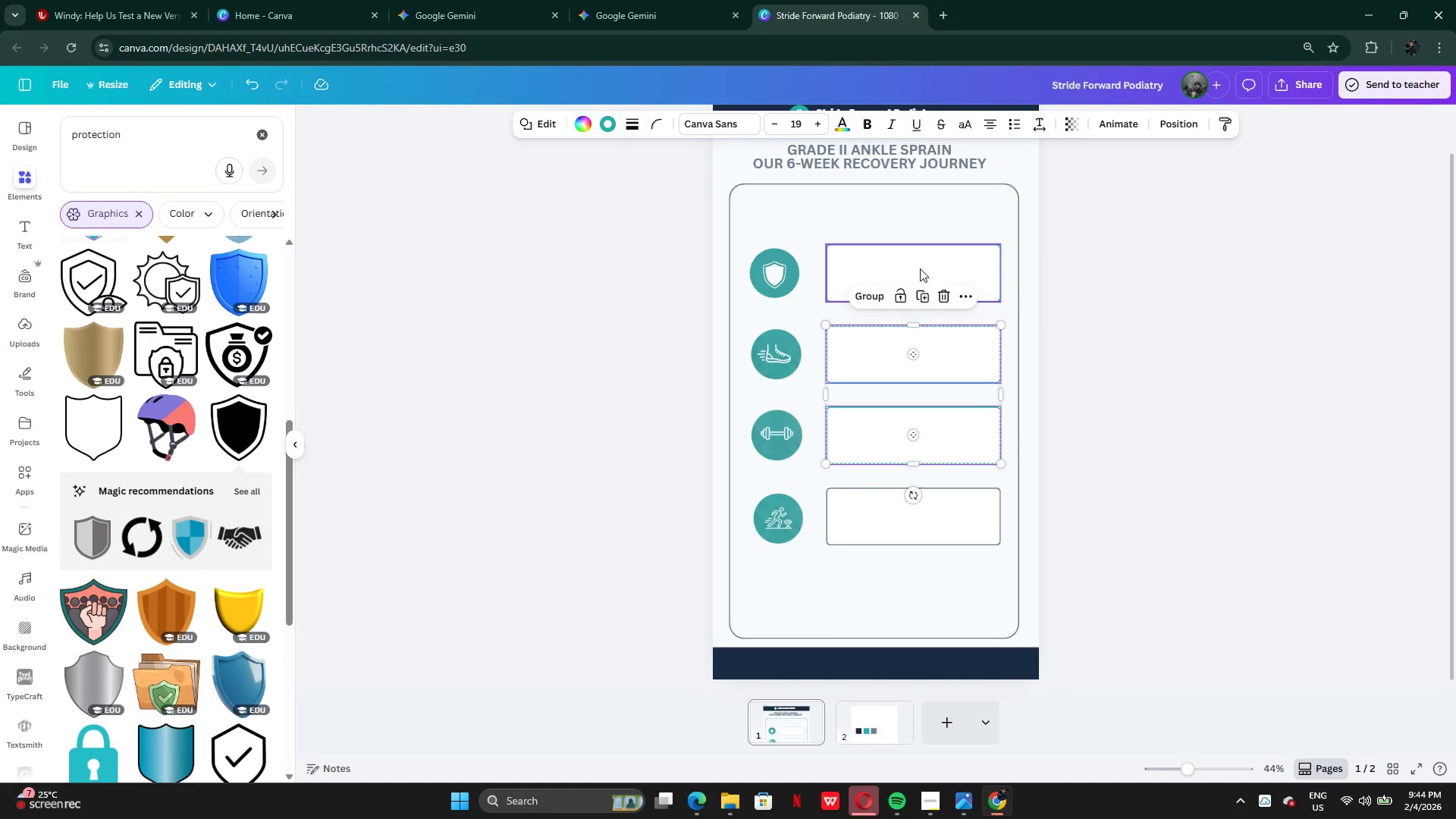 
key(Shift+ShiftLeft)
 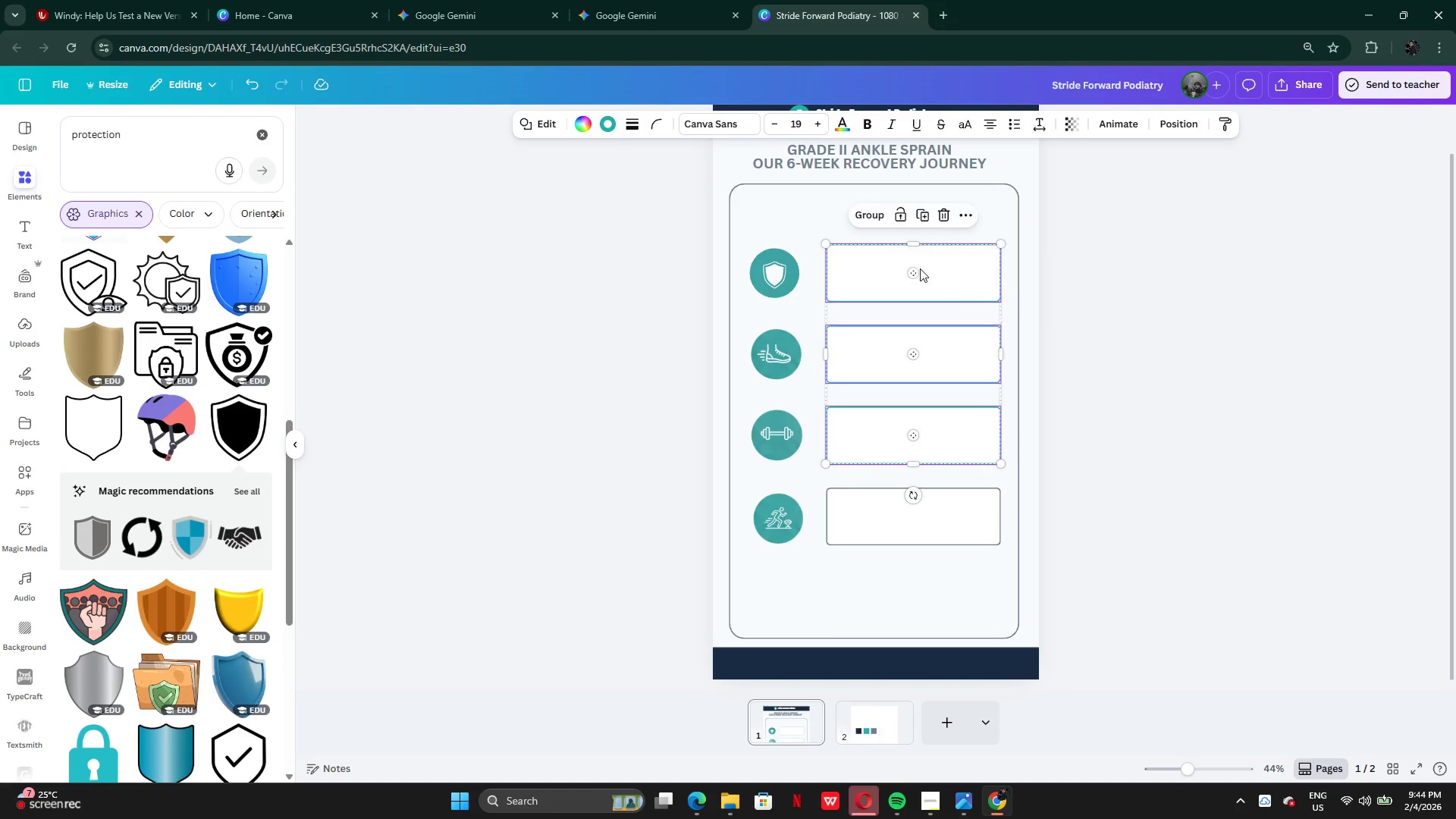 
key(Shift+ShiftLeft)
 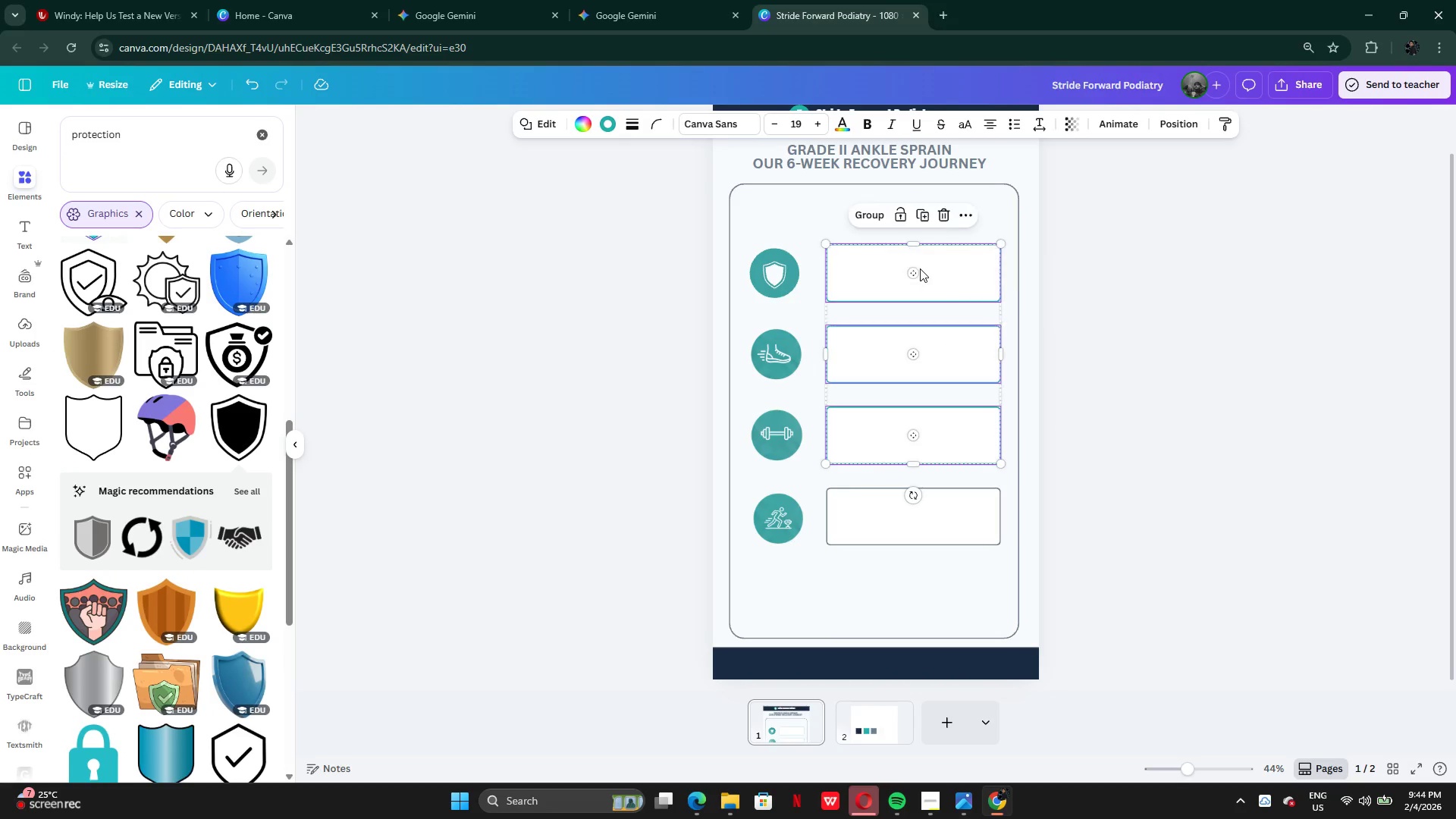 
key(Shift+ShiftLeft)
 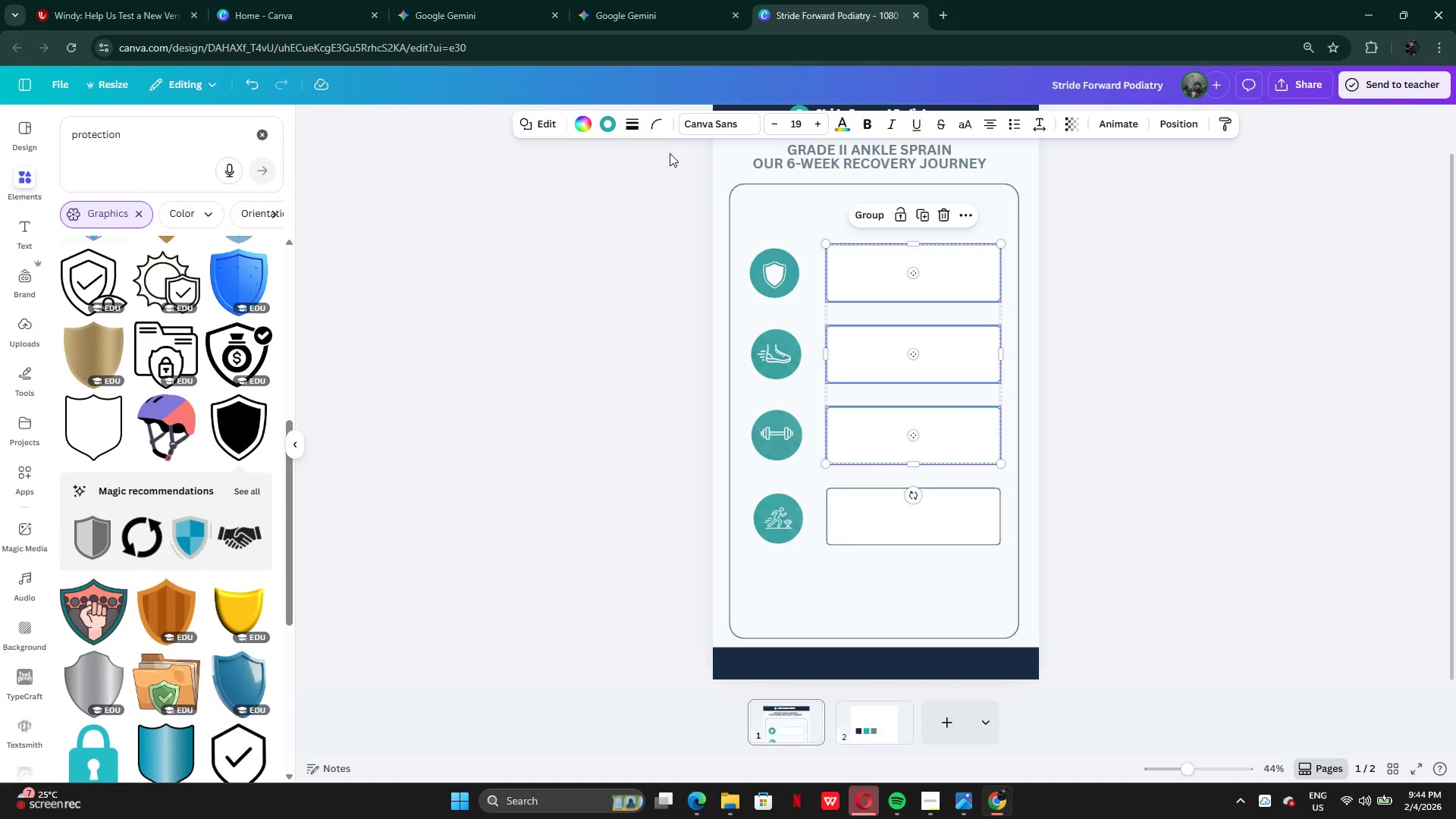 
left_click([920, 268])
 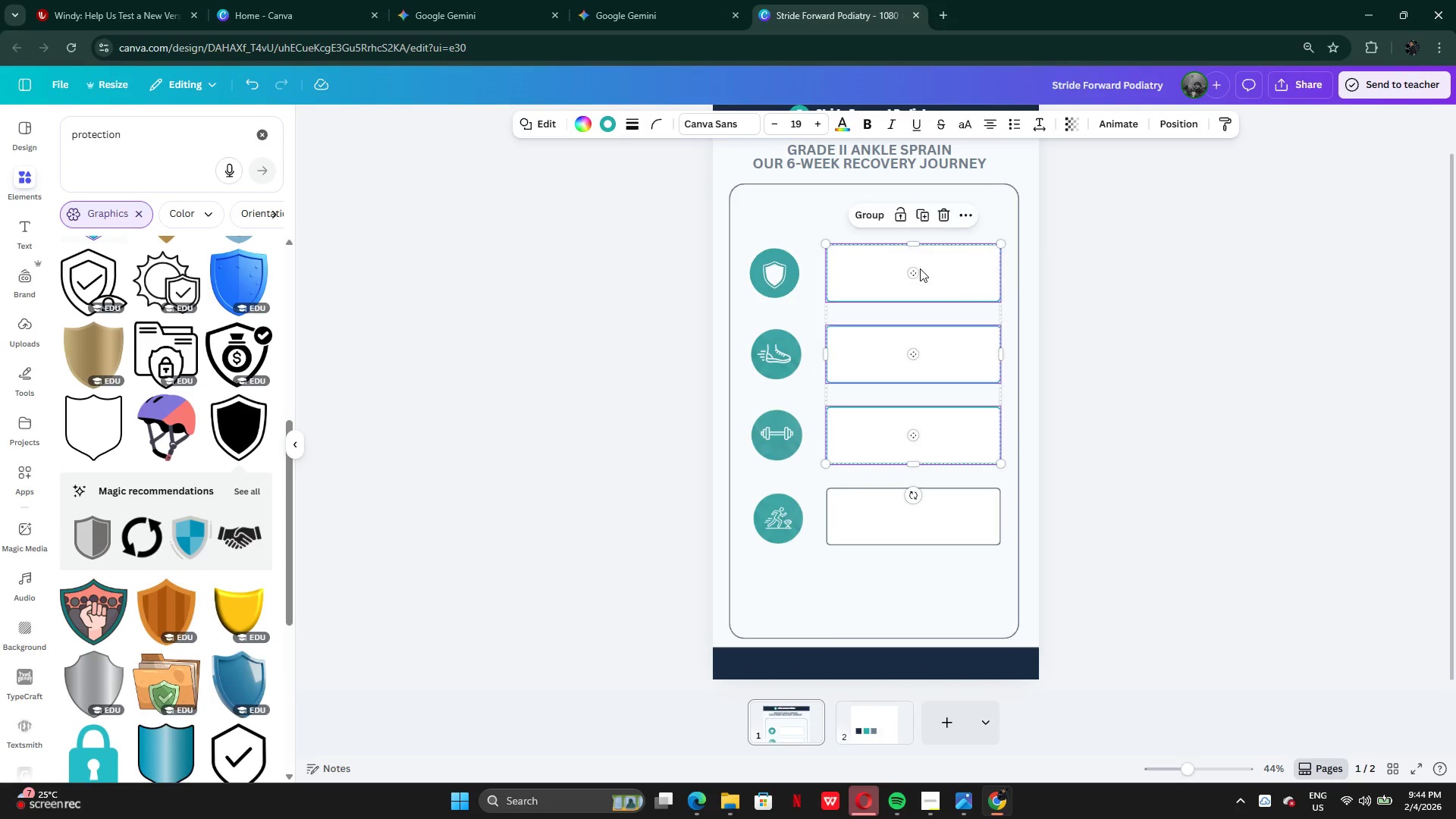 
key(Shift+ShiftLeft)
 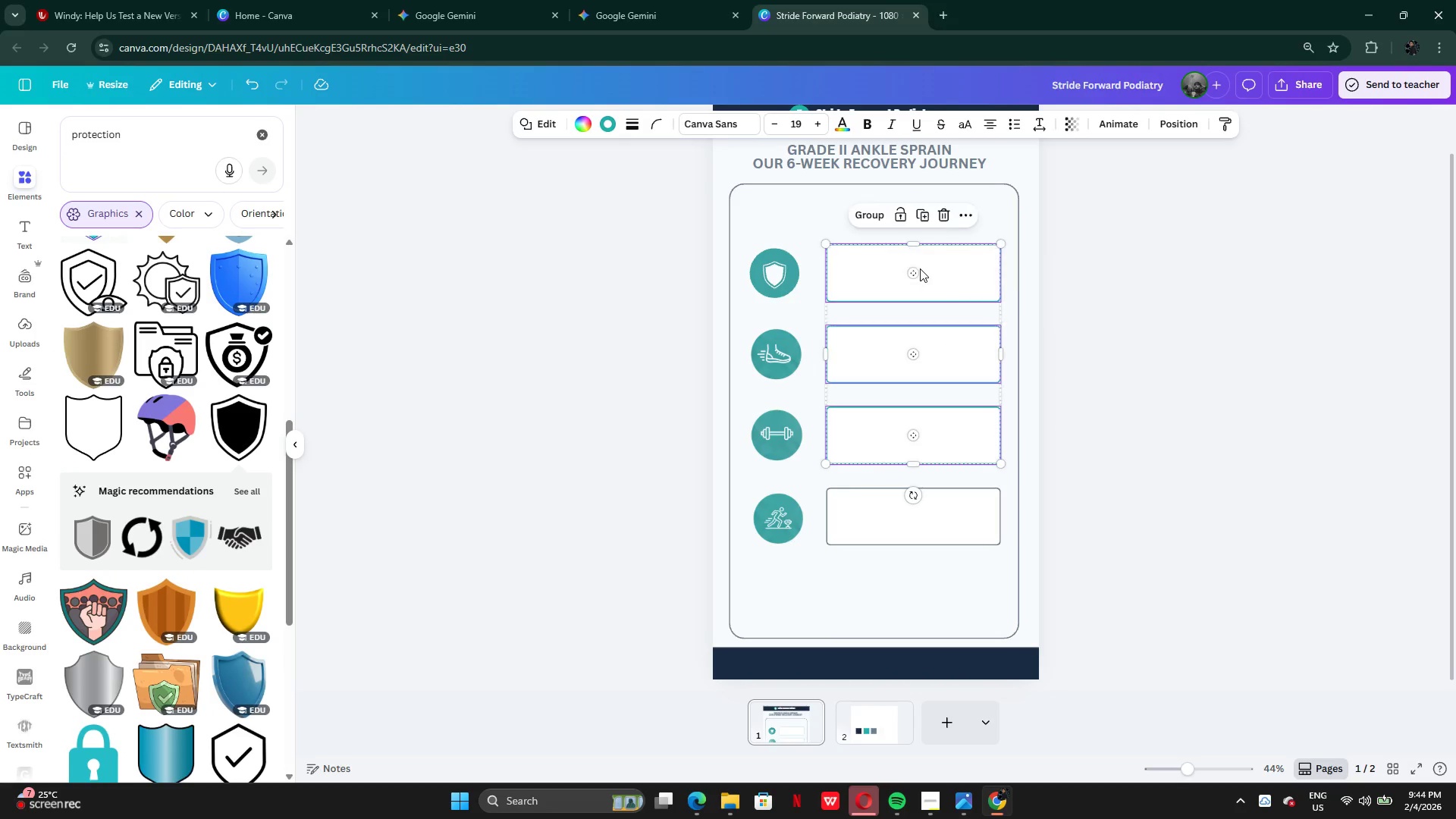 
key(Shift+ShiftLeft)
 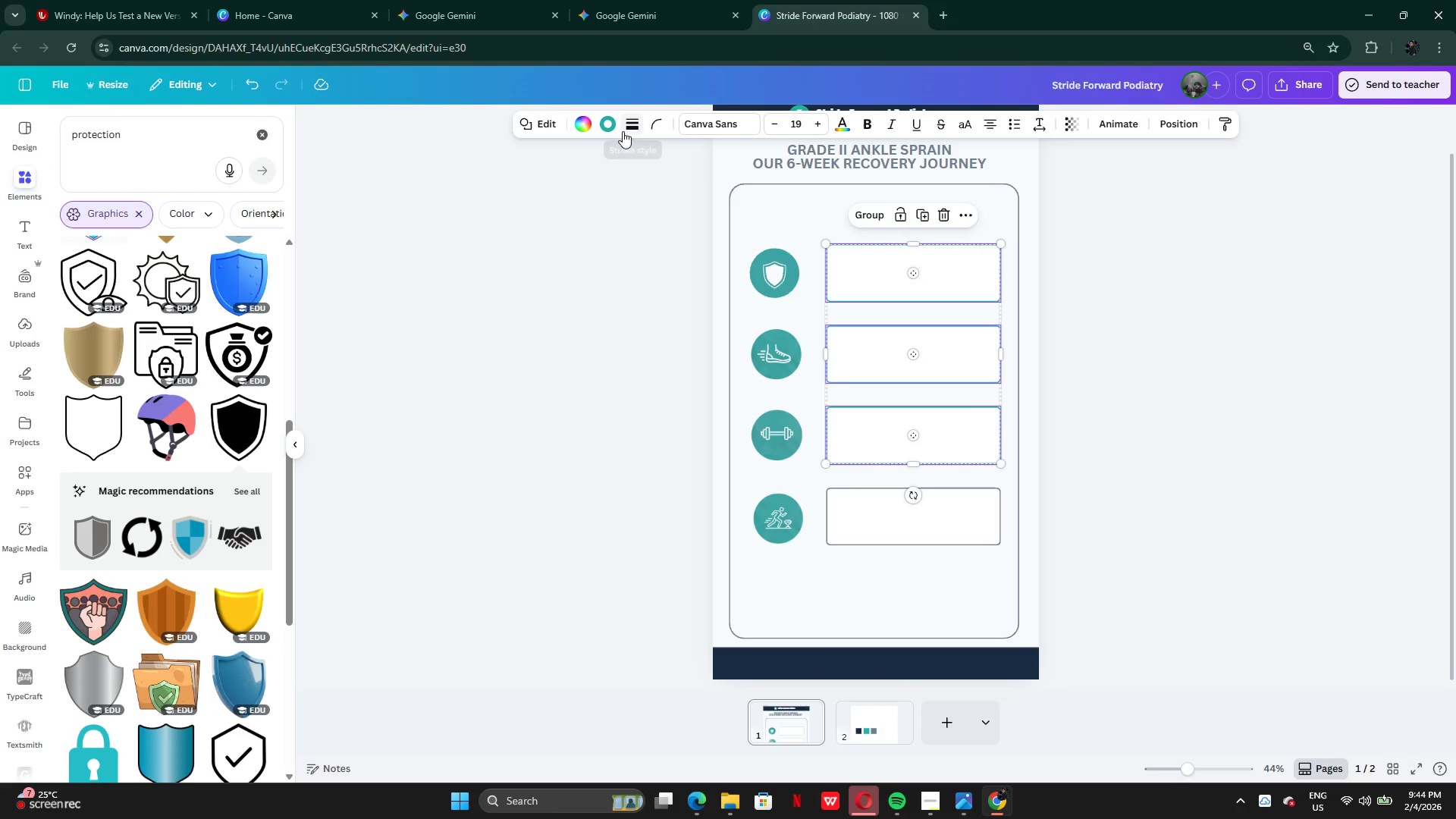 
left_click([614, 129])
 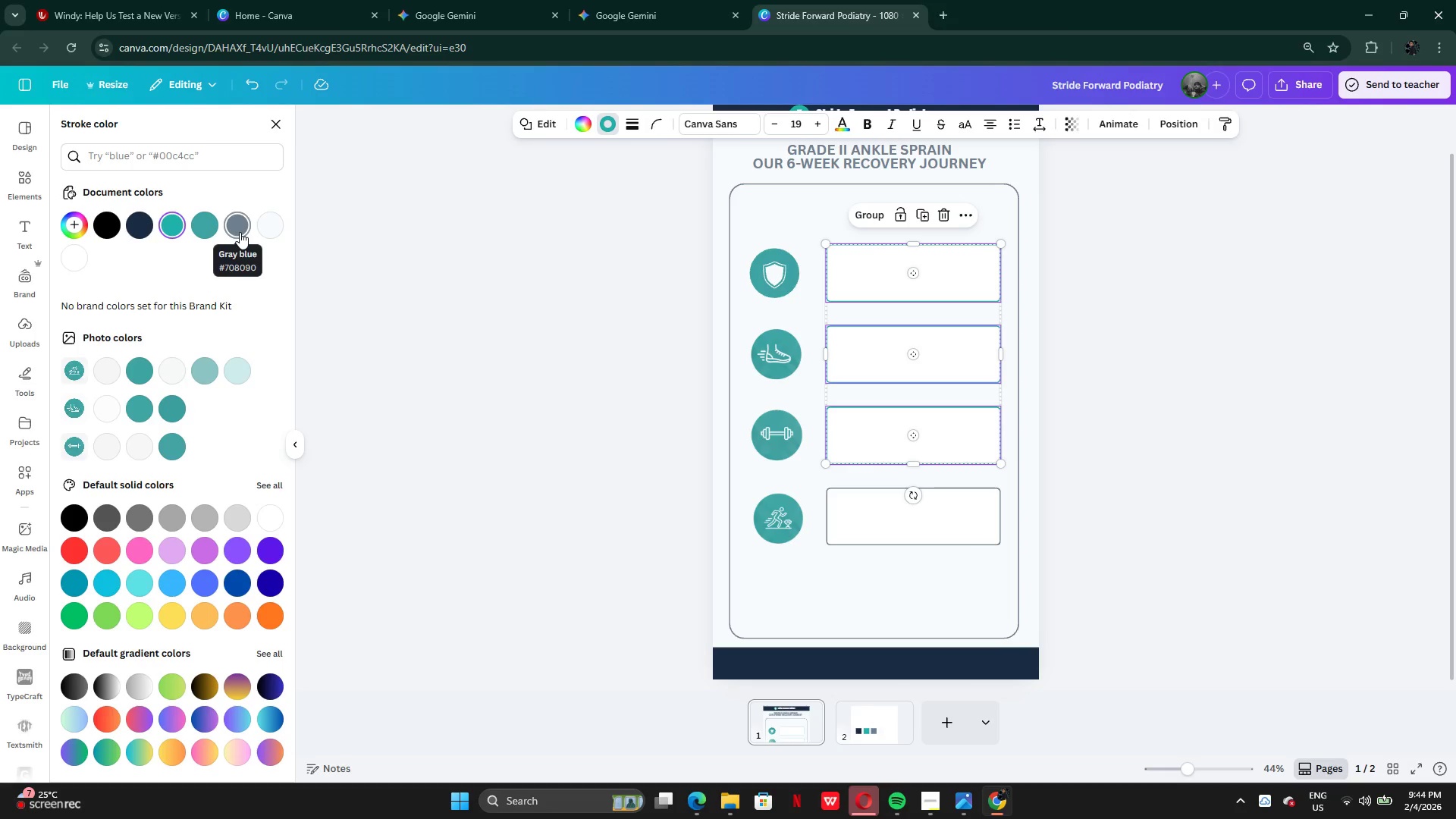 
left_click([237, 228])
 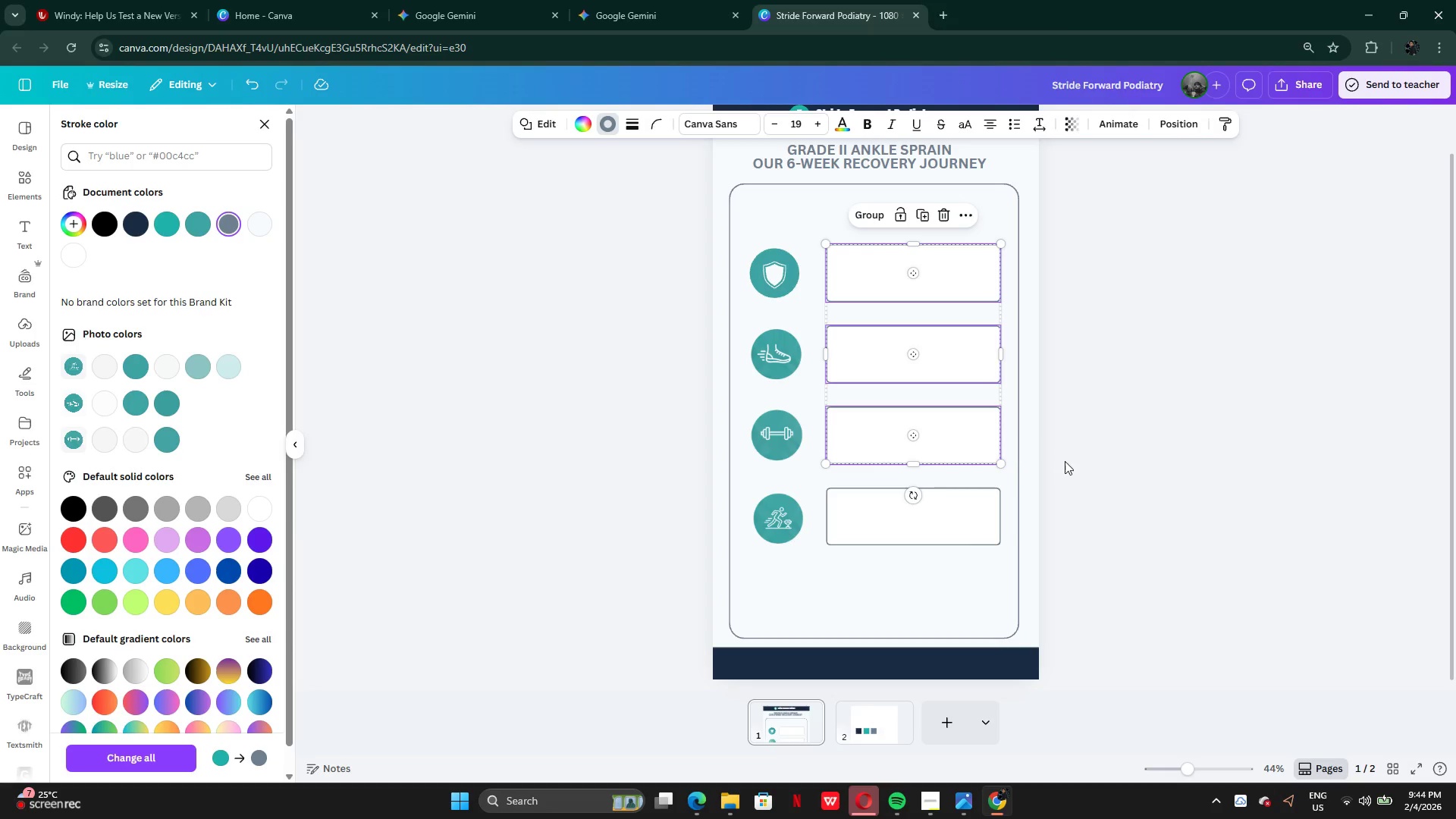 
double_click([1067, 463])
 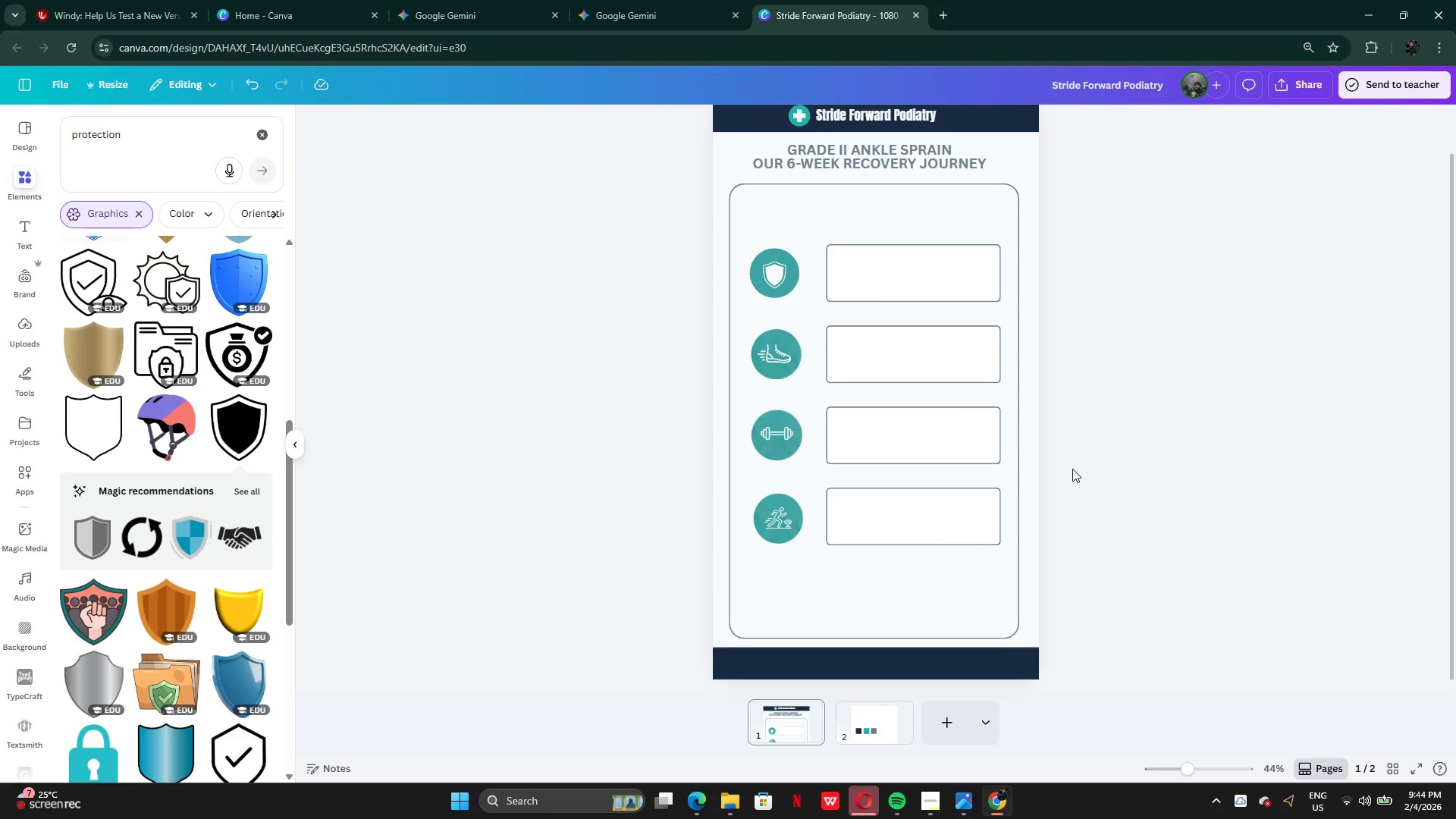 
scroll: coordinate [1072, 469], scroll_direction: up, amount: 2.0
 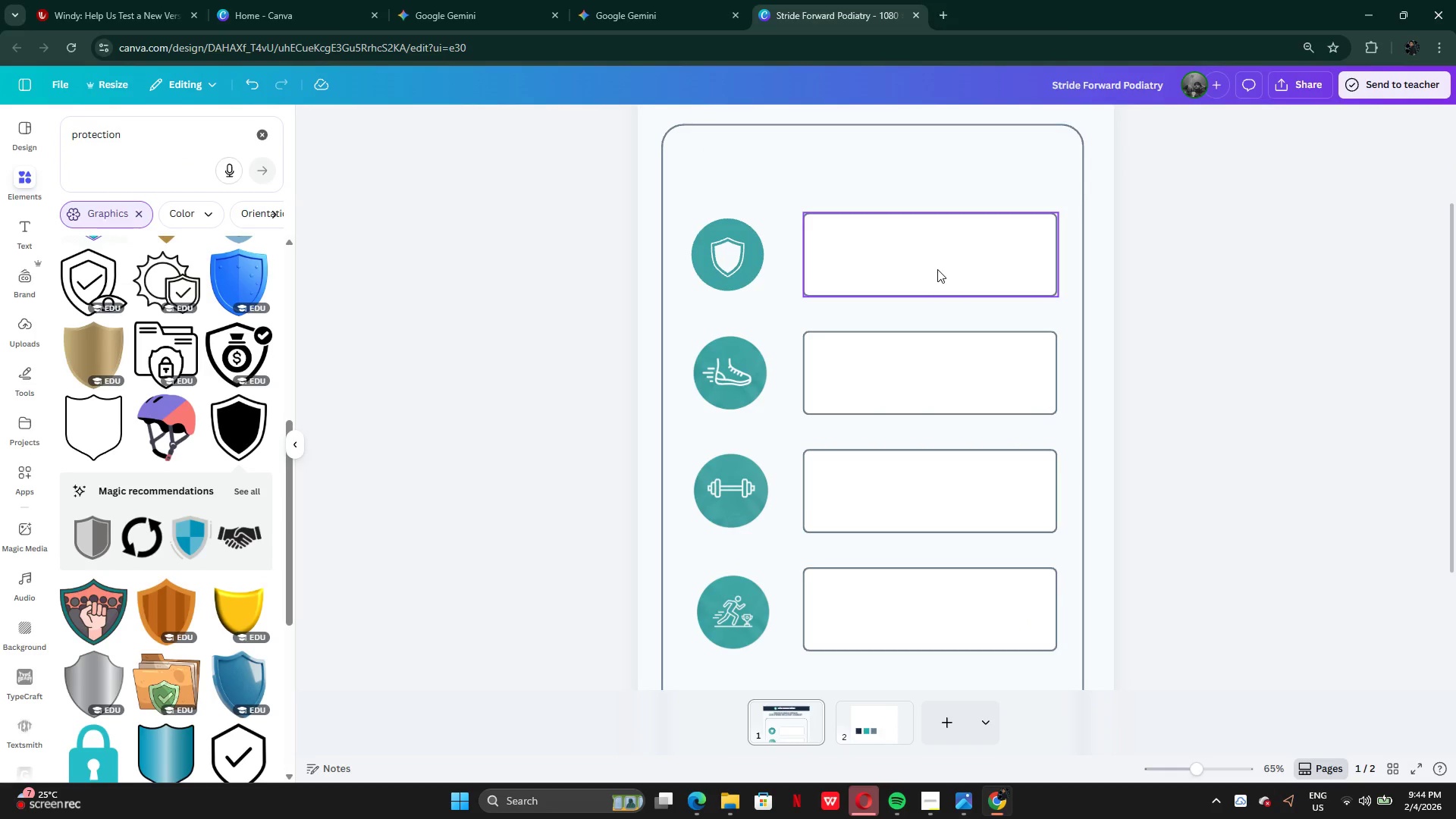 
wait(7.75)
 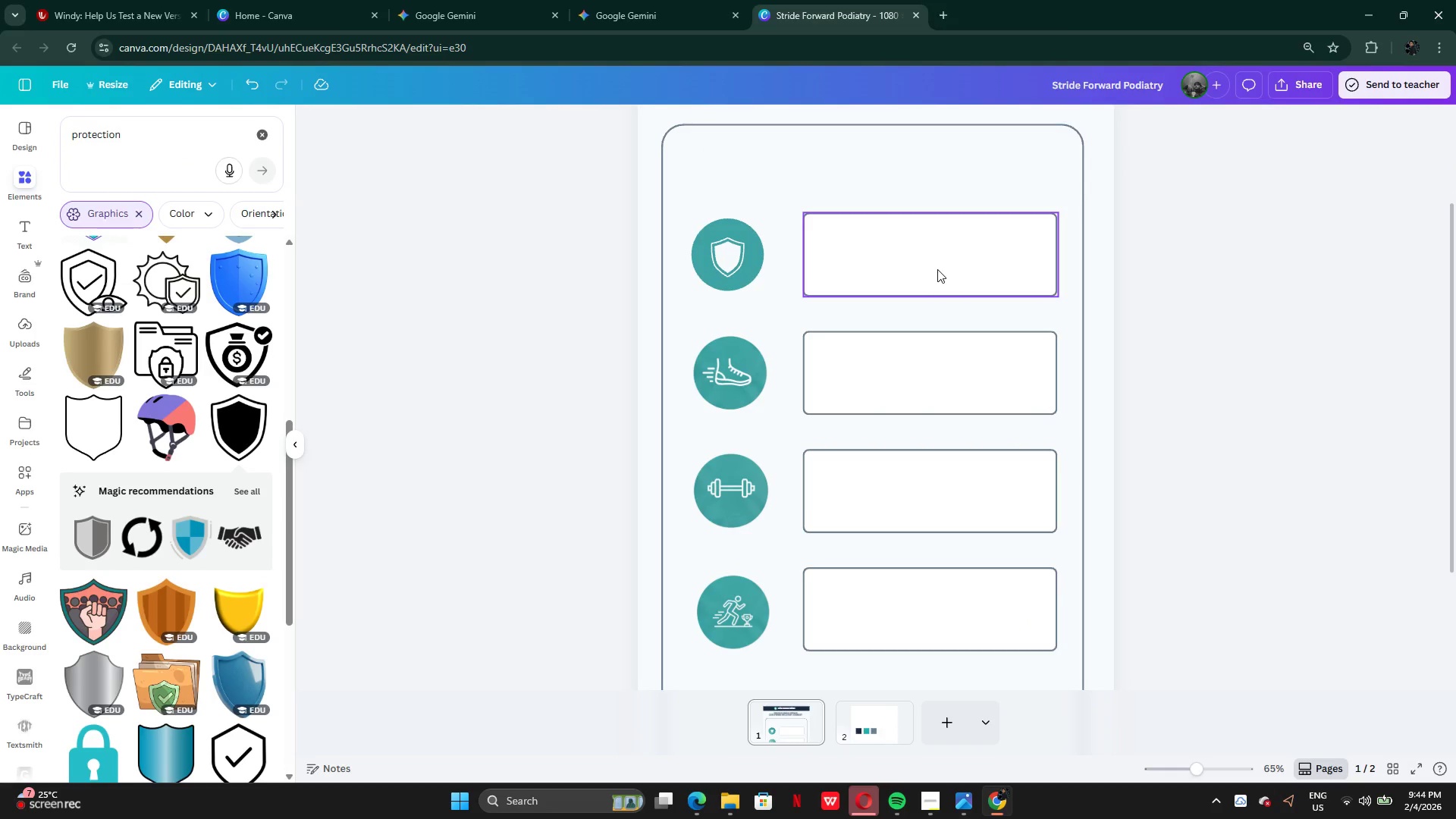 
left_click([967, 275])
 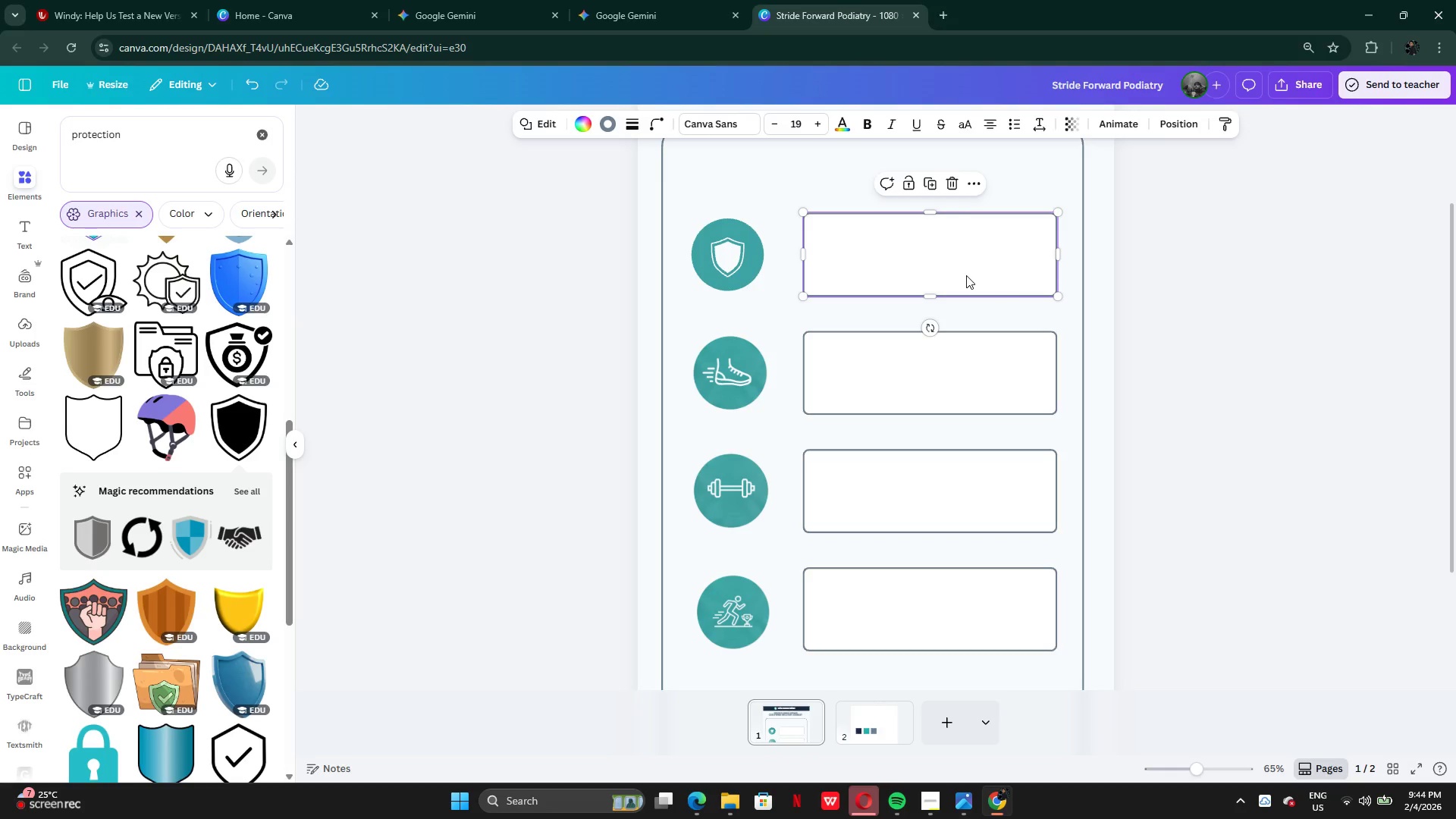 
hold_key(key=ShiftLeft, duration=1.34)
left_click([993, 400])
 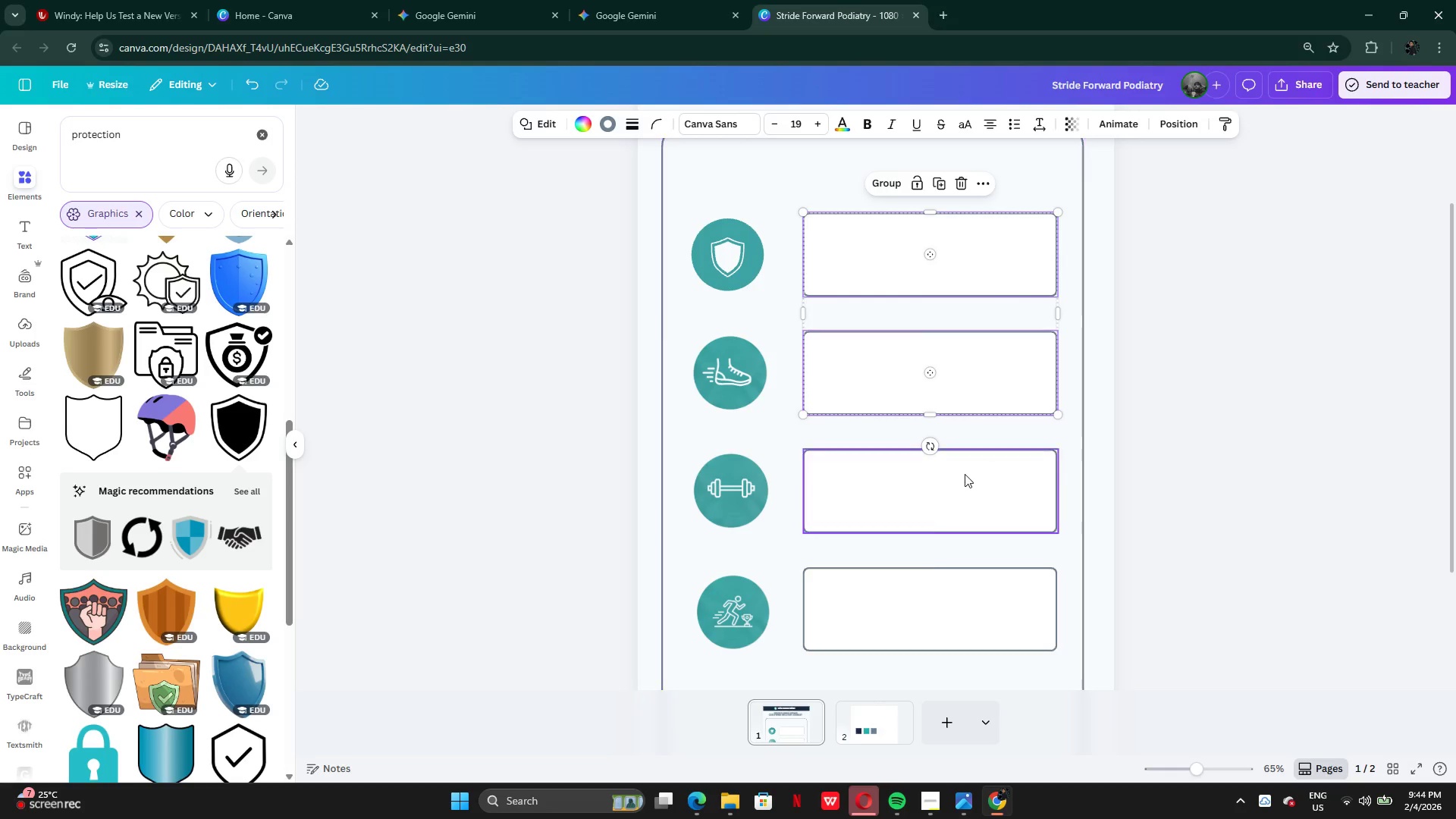 
double_click([965, 474])
 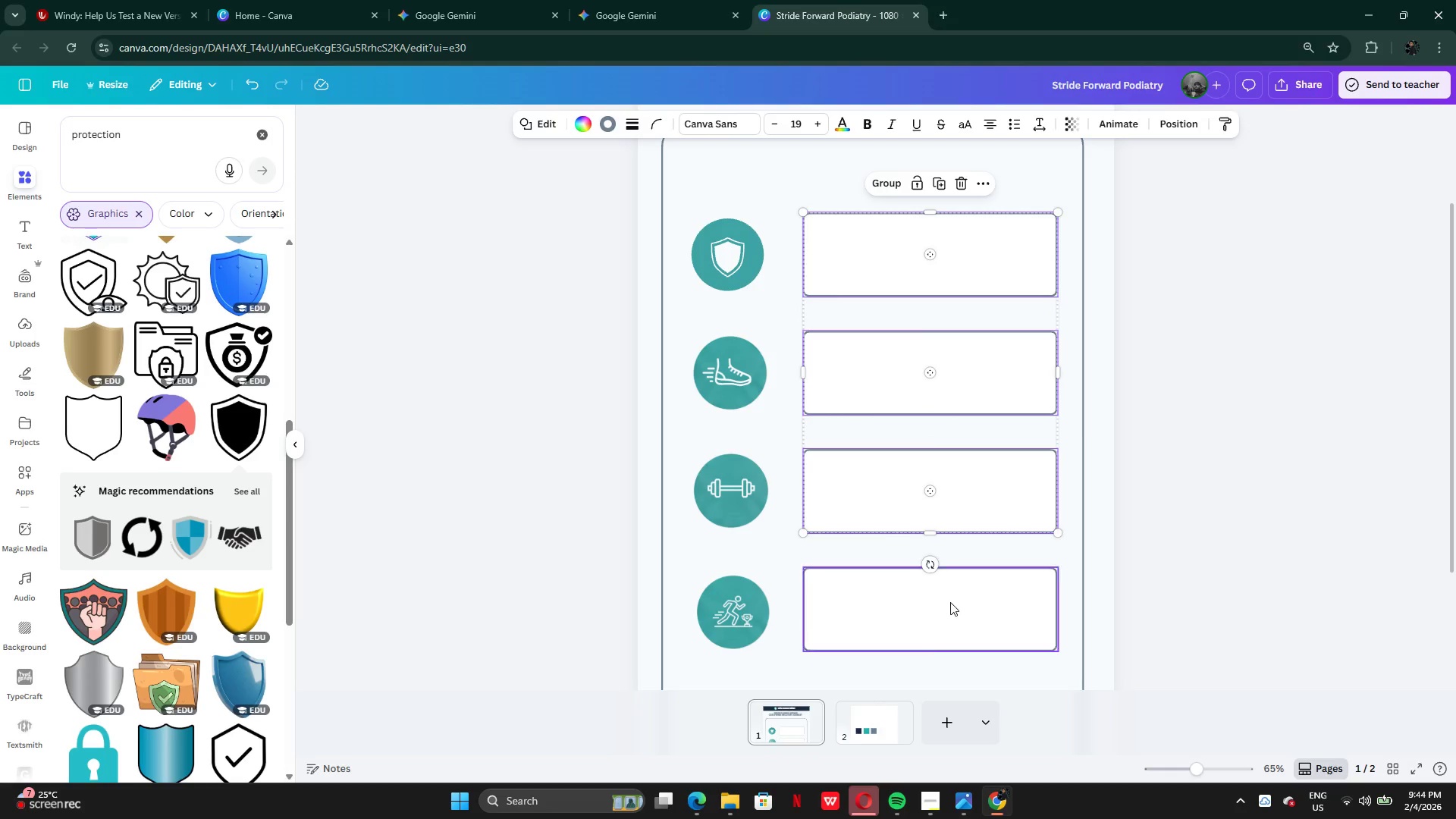 
triple_click([950, 603])
 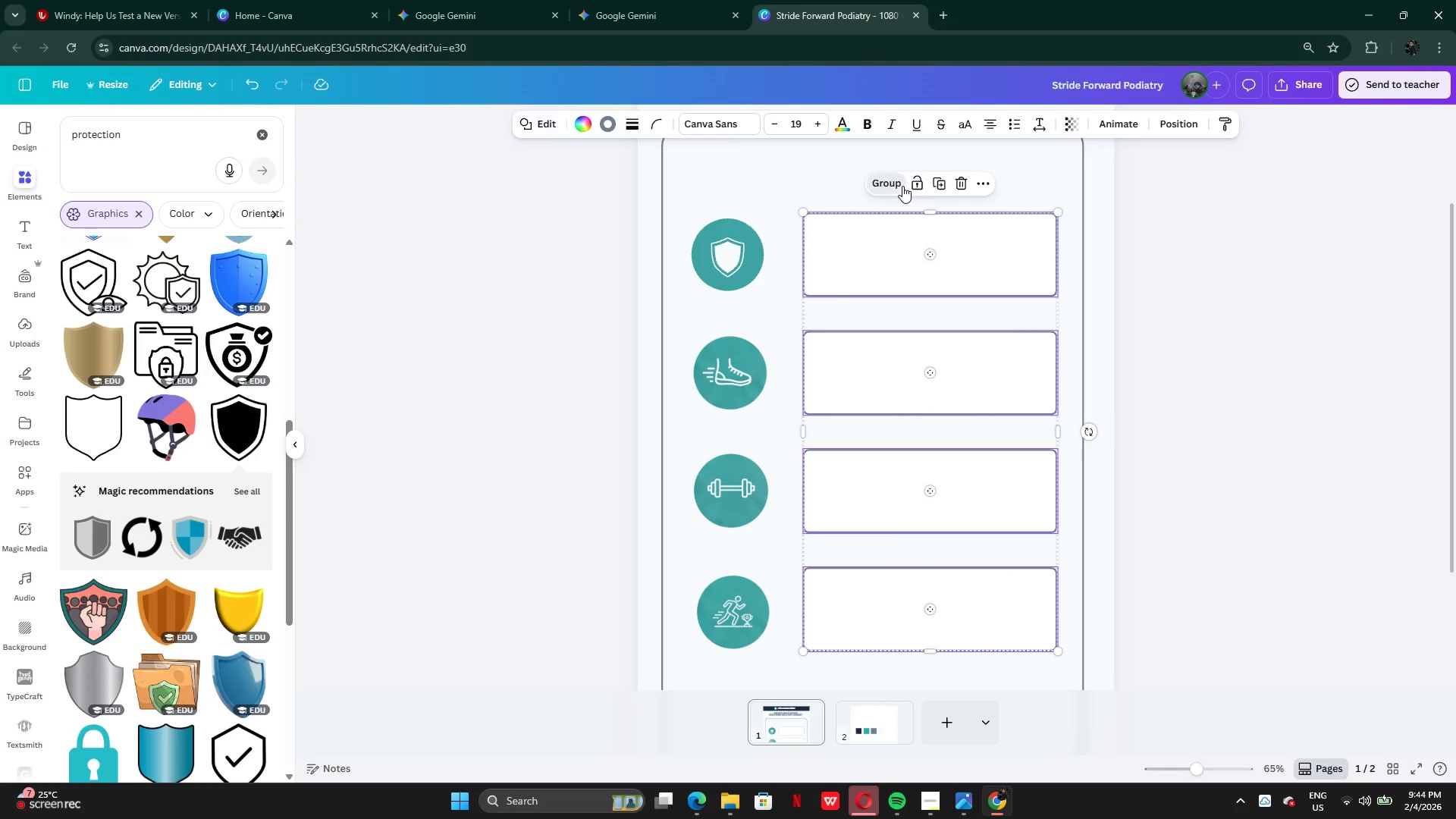 
double_click([1200, 358])
 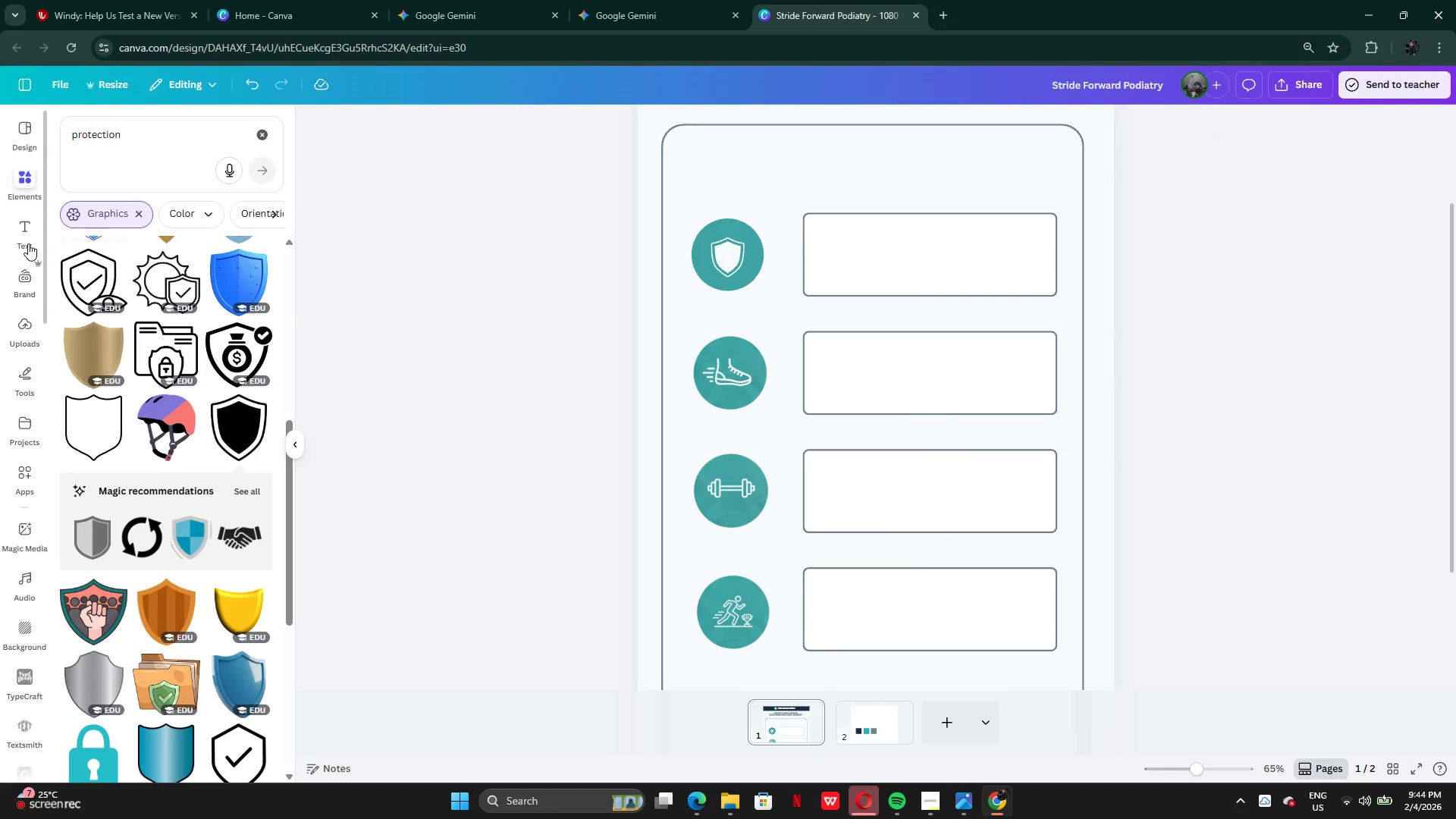 
left_click([28, 239])
 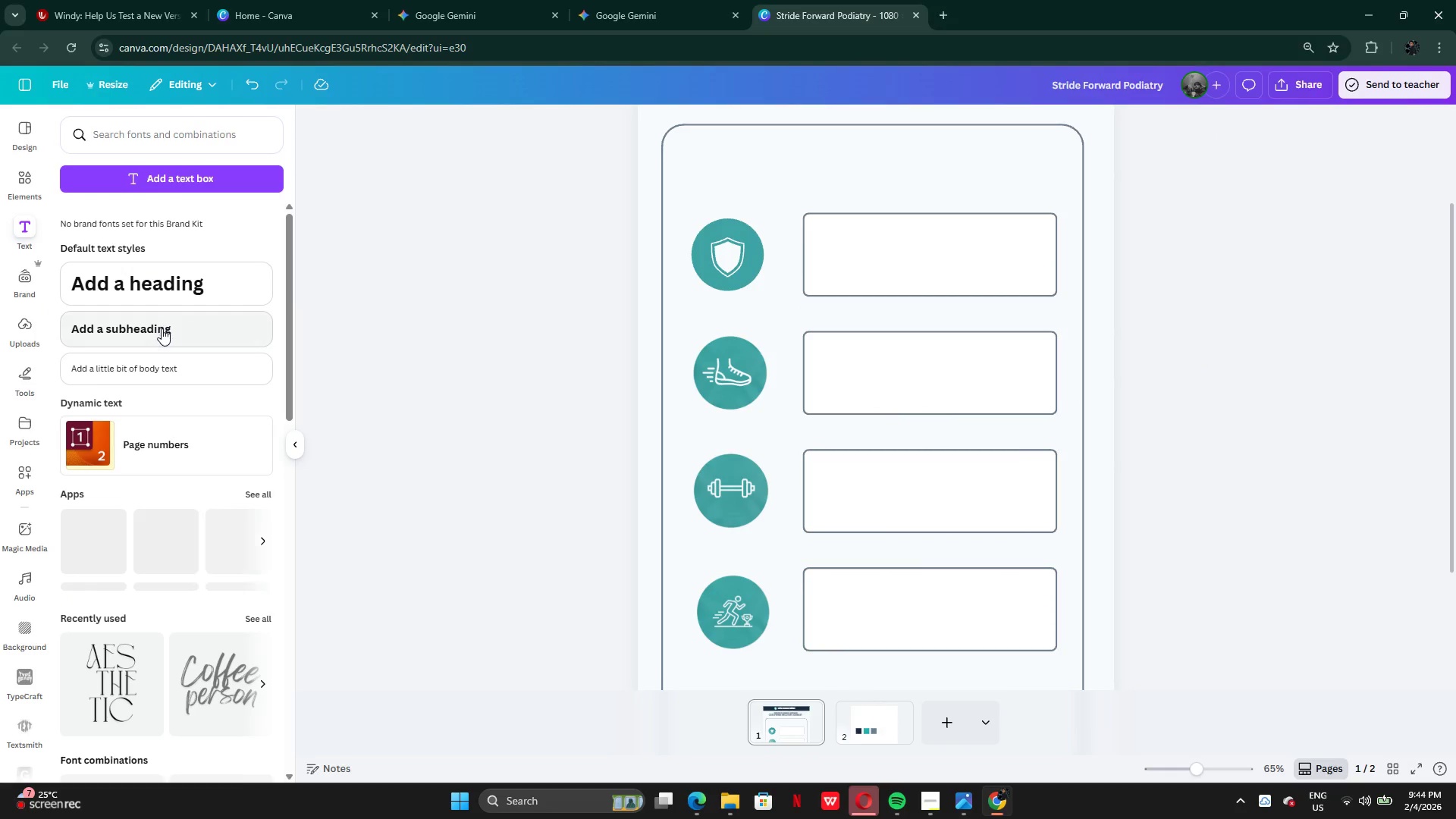 
left_click([162, 327])
 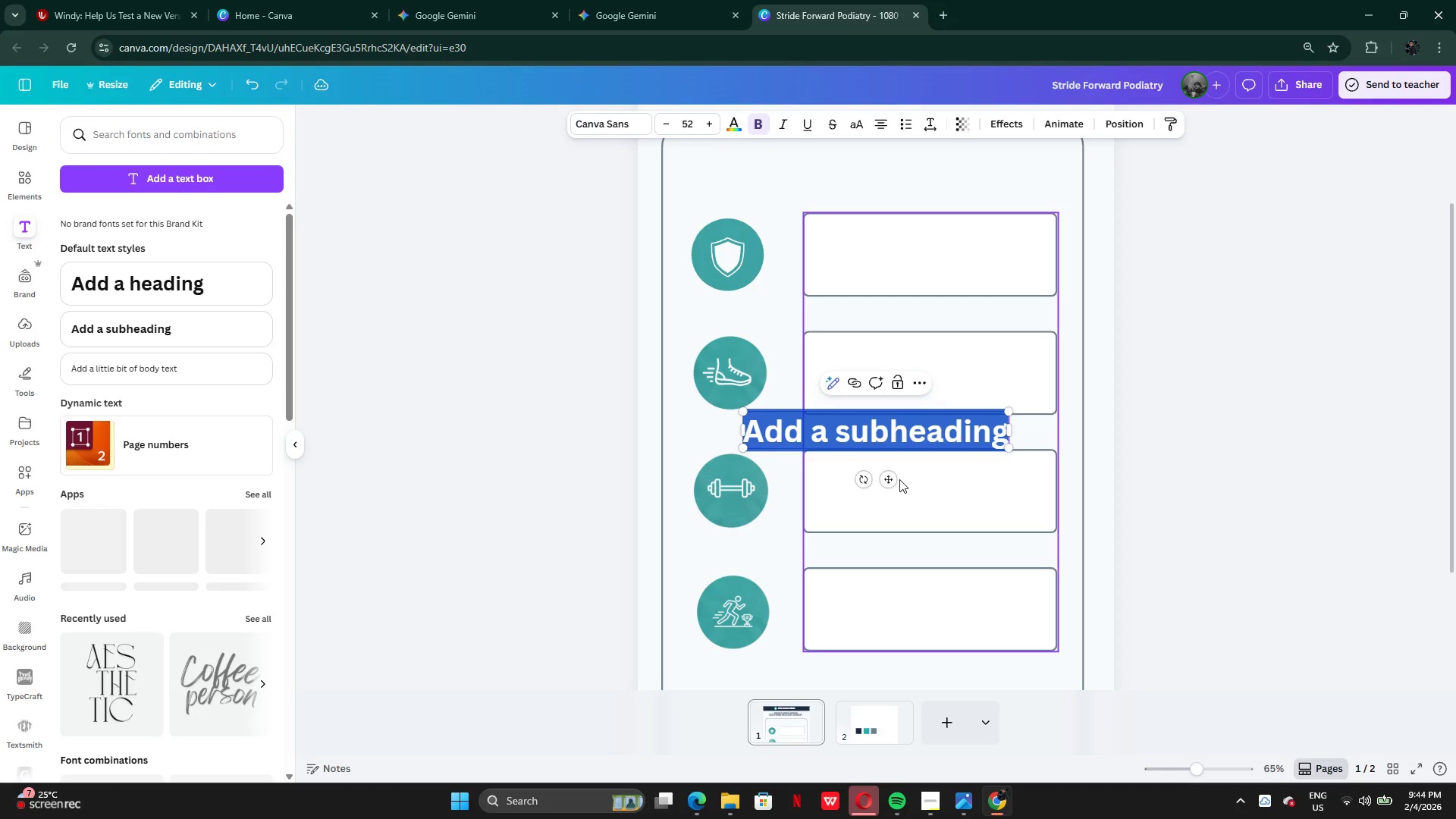 
left_click_drag(start_coordinate=[893, 481], to_coordinate=[968, 297])
 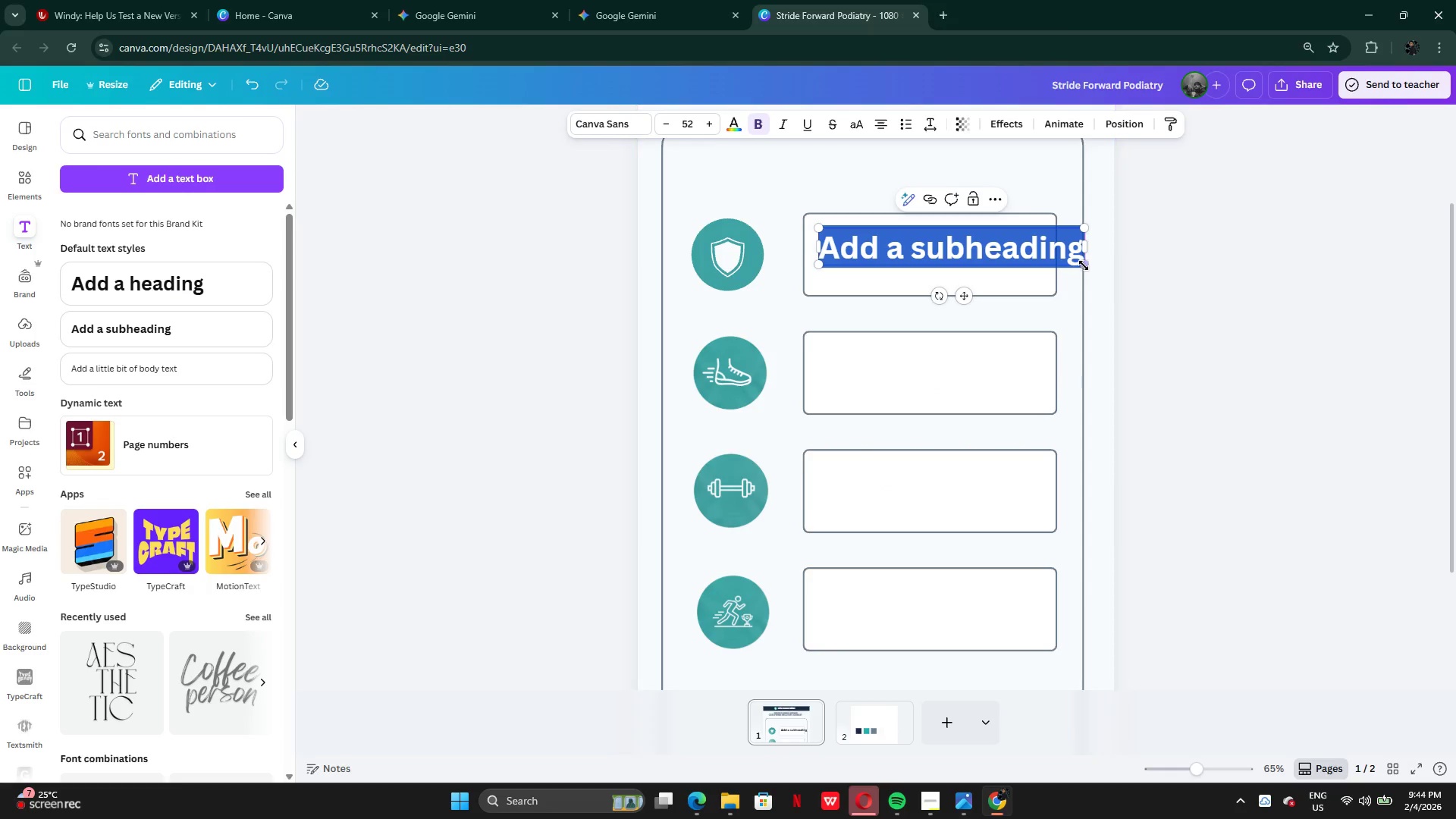 
left_click_drag(start_coordinate=[1084, 265], to_coordinate=[941, 236])
 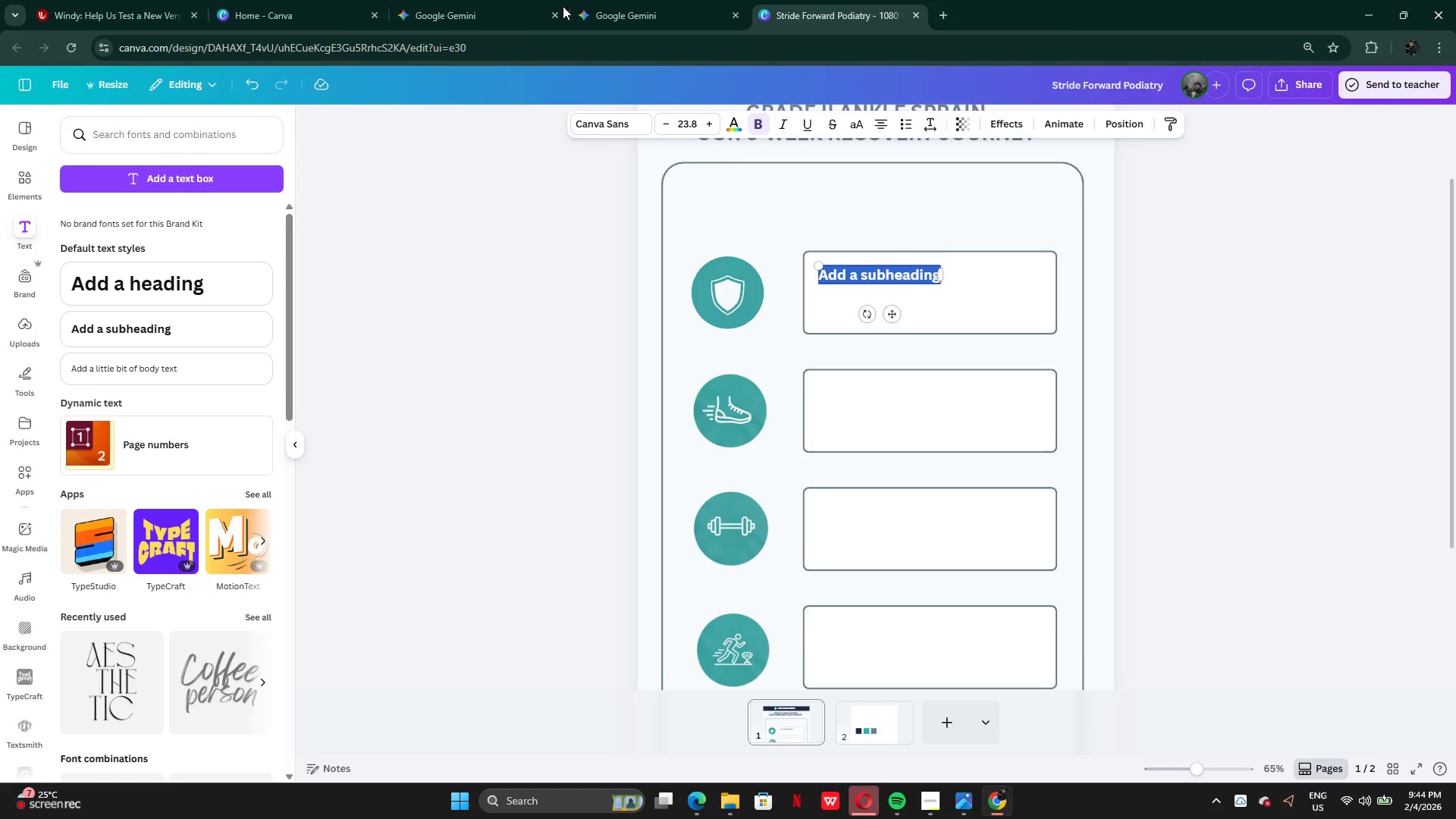 
left_click([443, 16])
 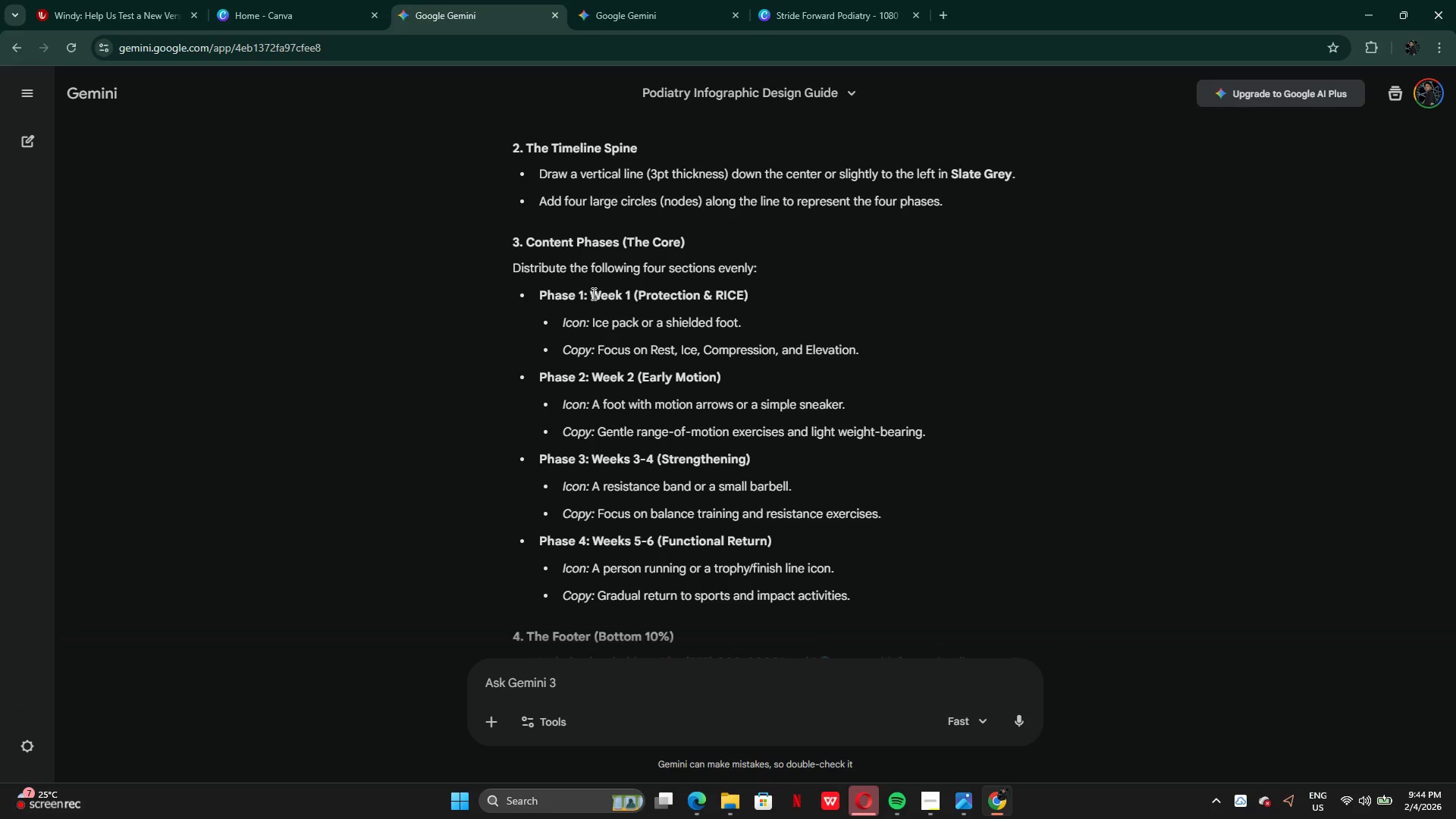 
left_click_drag(start_coordinate=[589, 293], to_coordinate=[629, 304])
 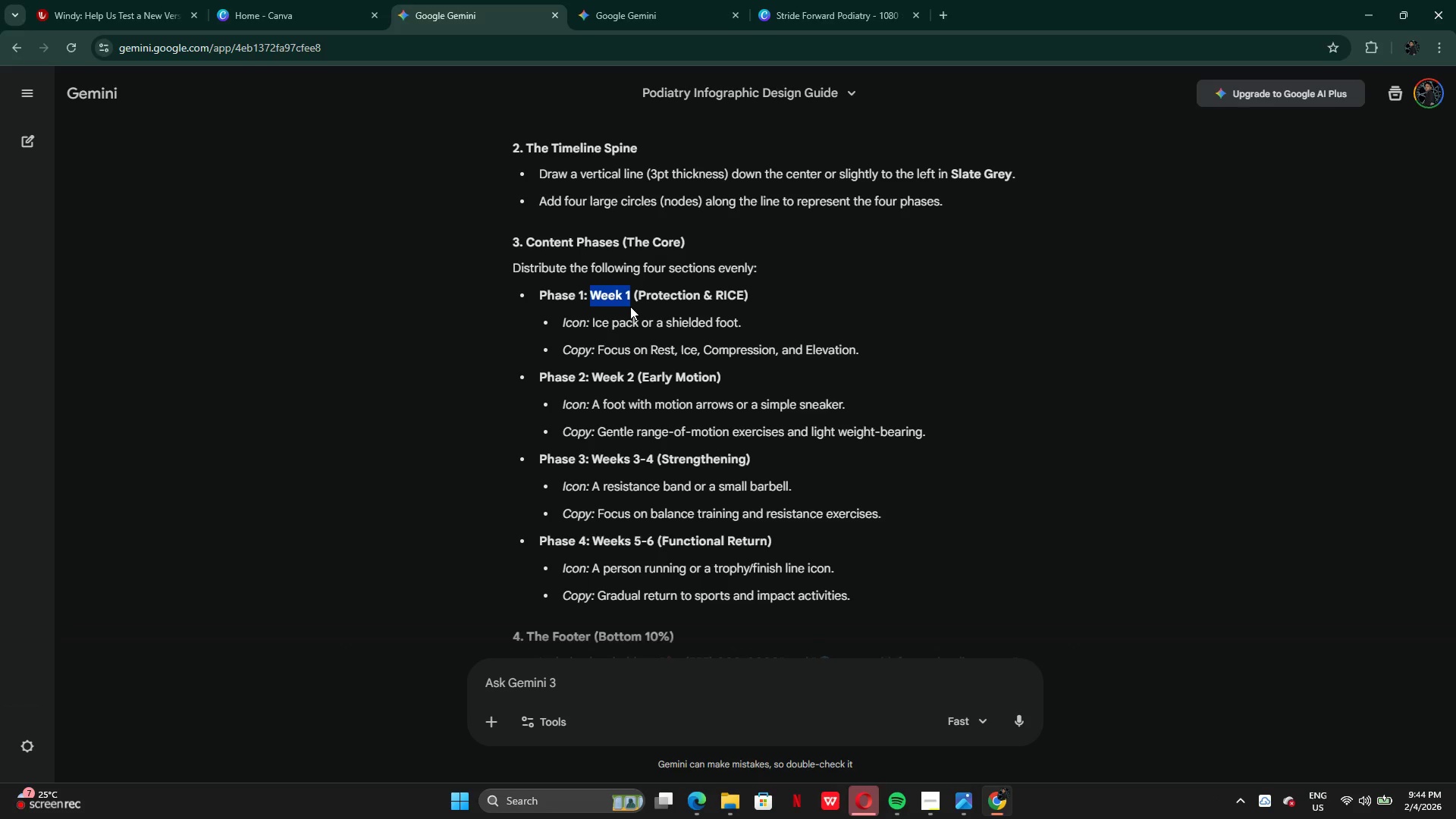 
hold_key(key=ControlLeft, duration=0.59)
 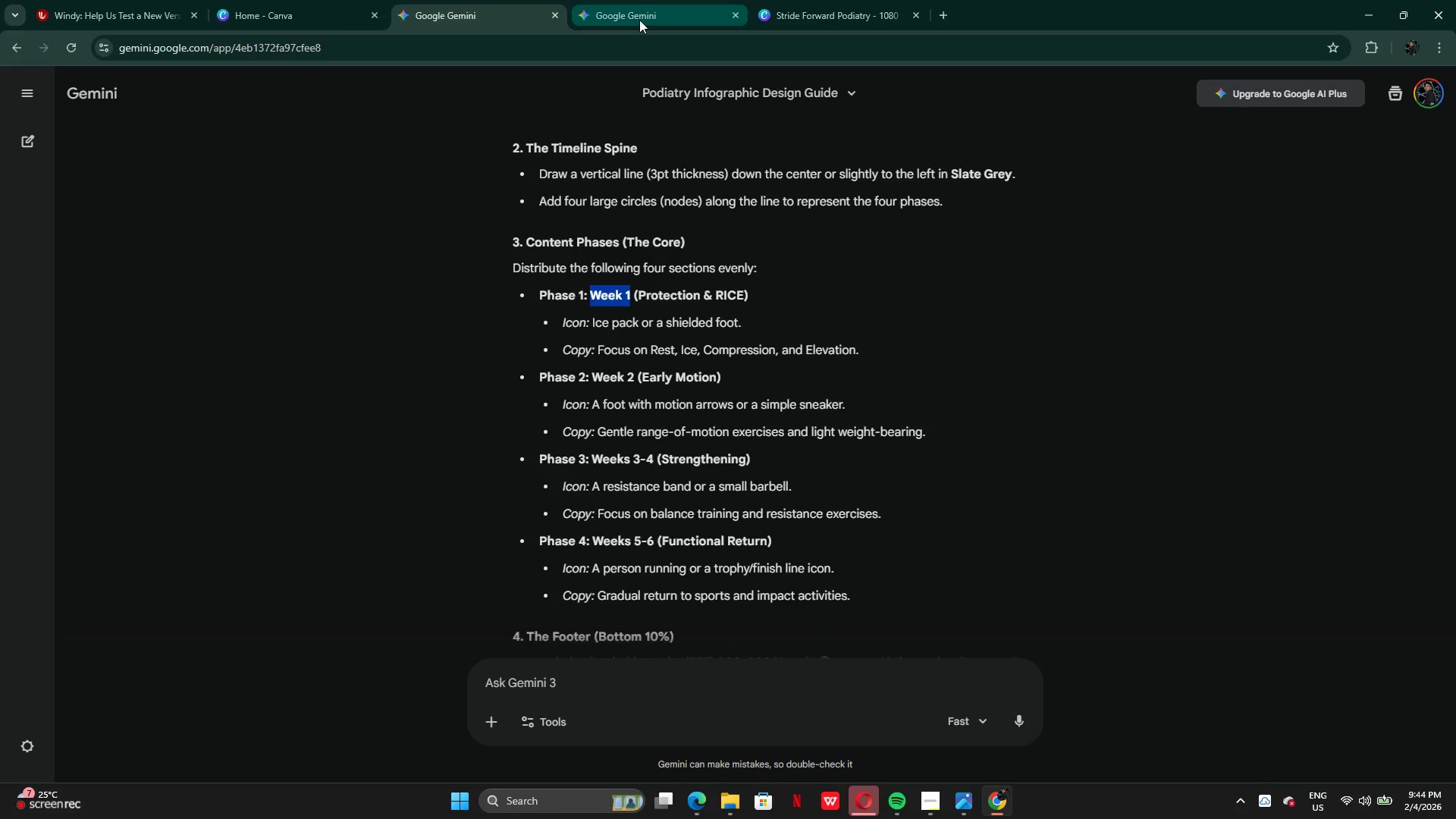 
key(C)
 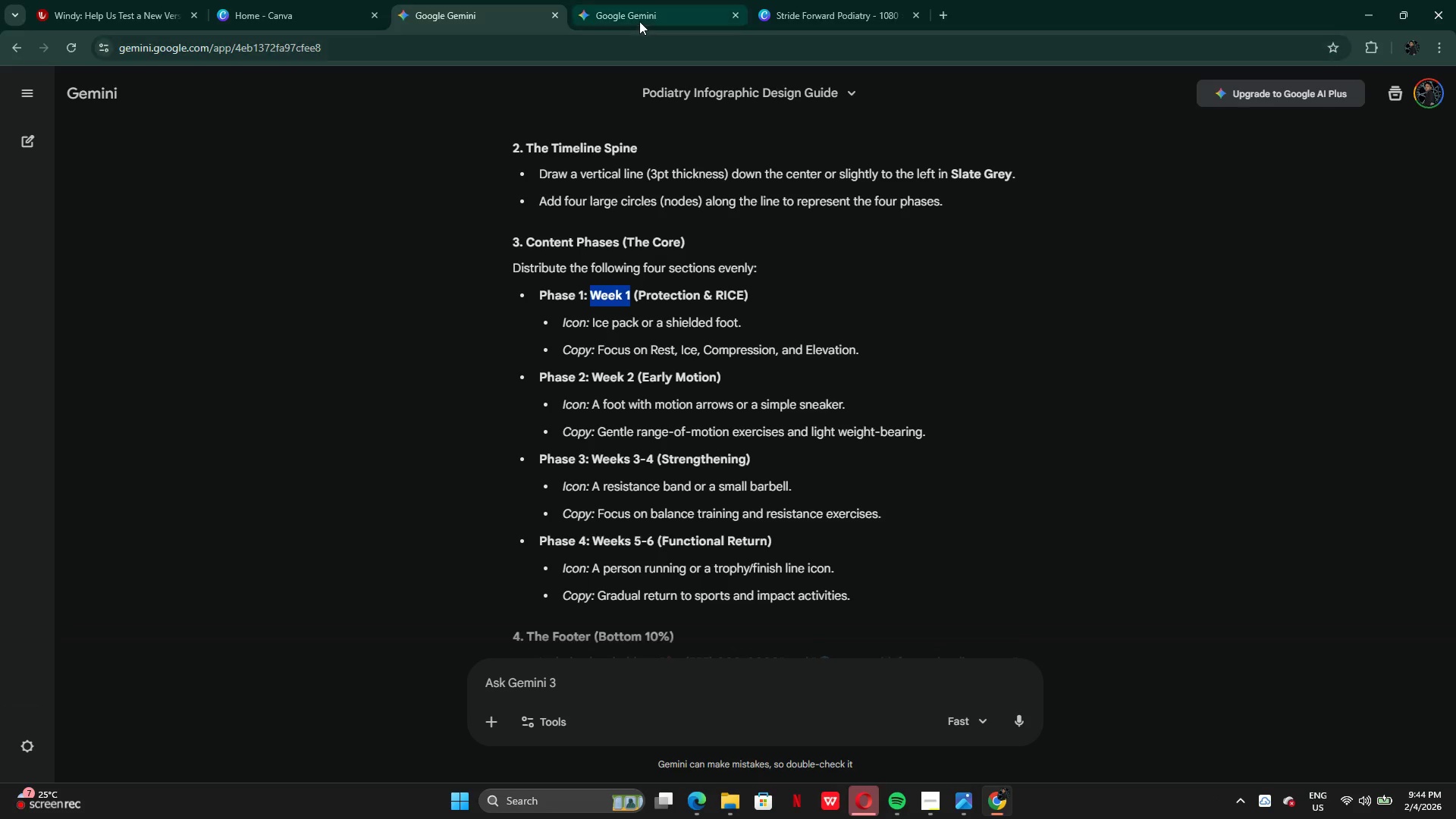 
left_click([639, 20])
 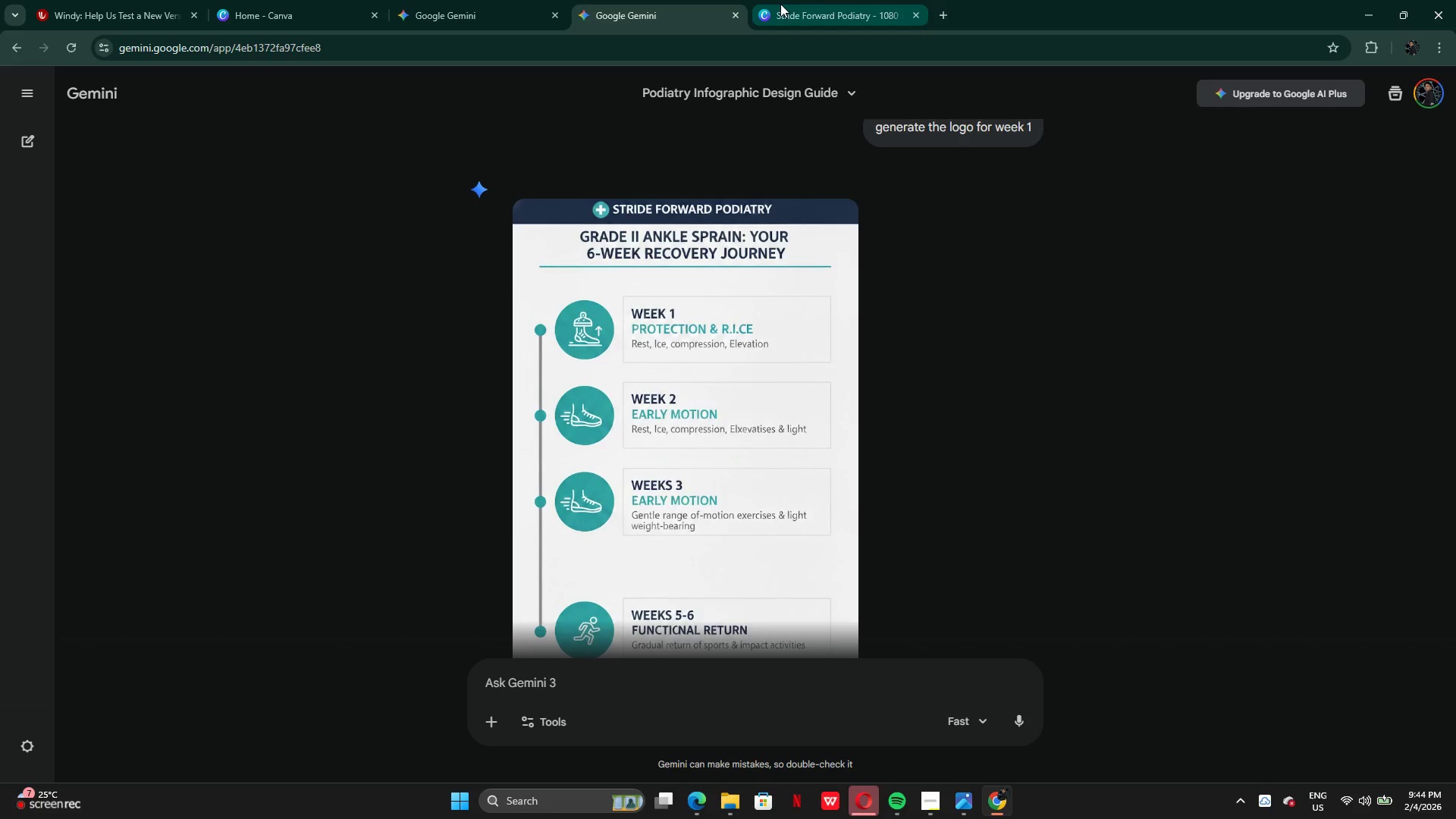 
left_click([799, 12])
 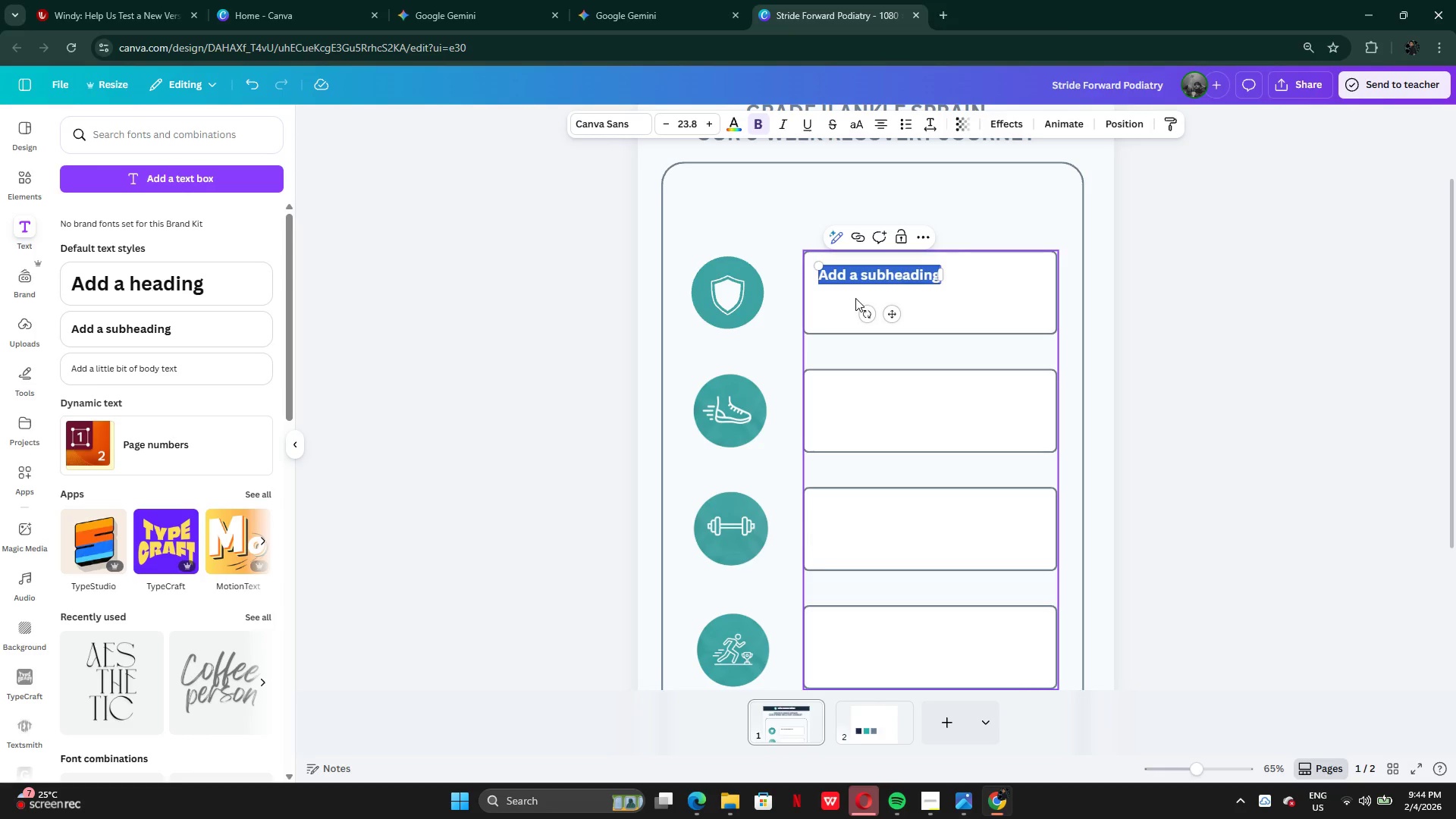 
key(Control+V)
 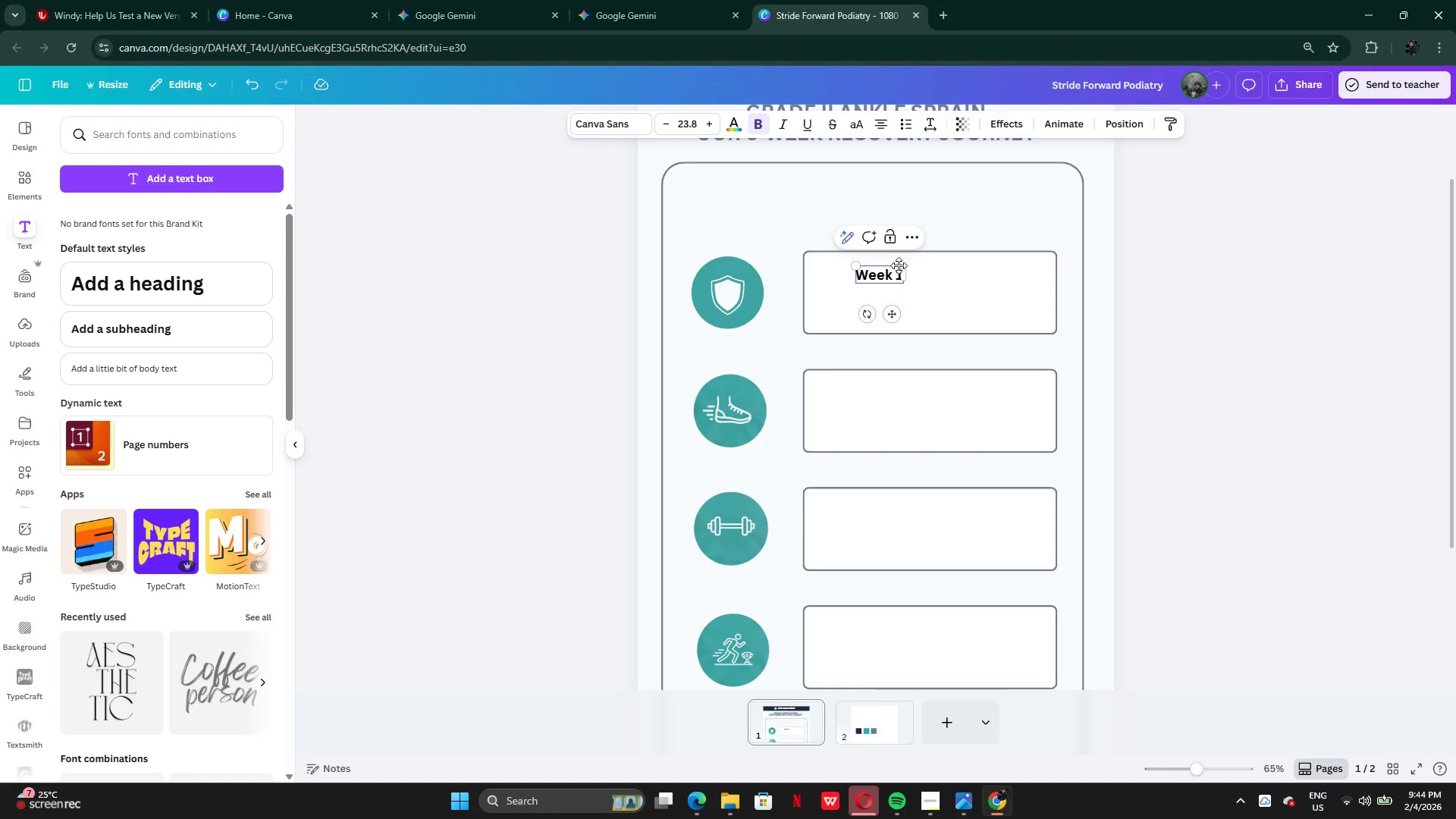 
left_click([944, 268])
 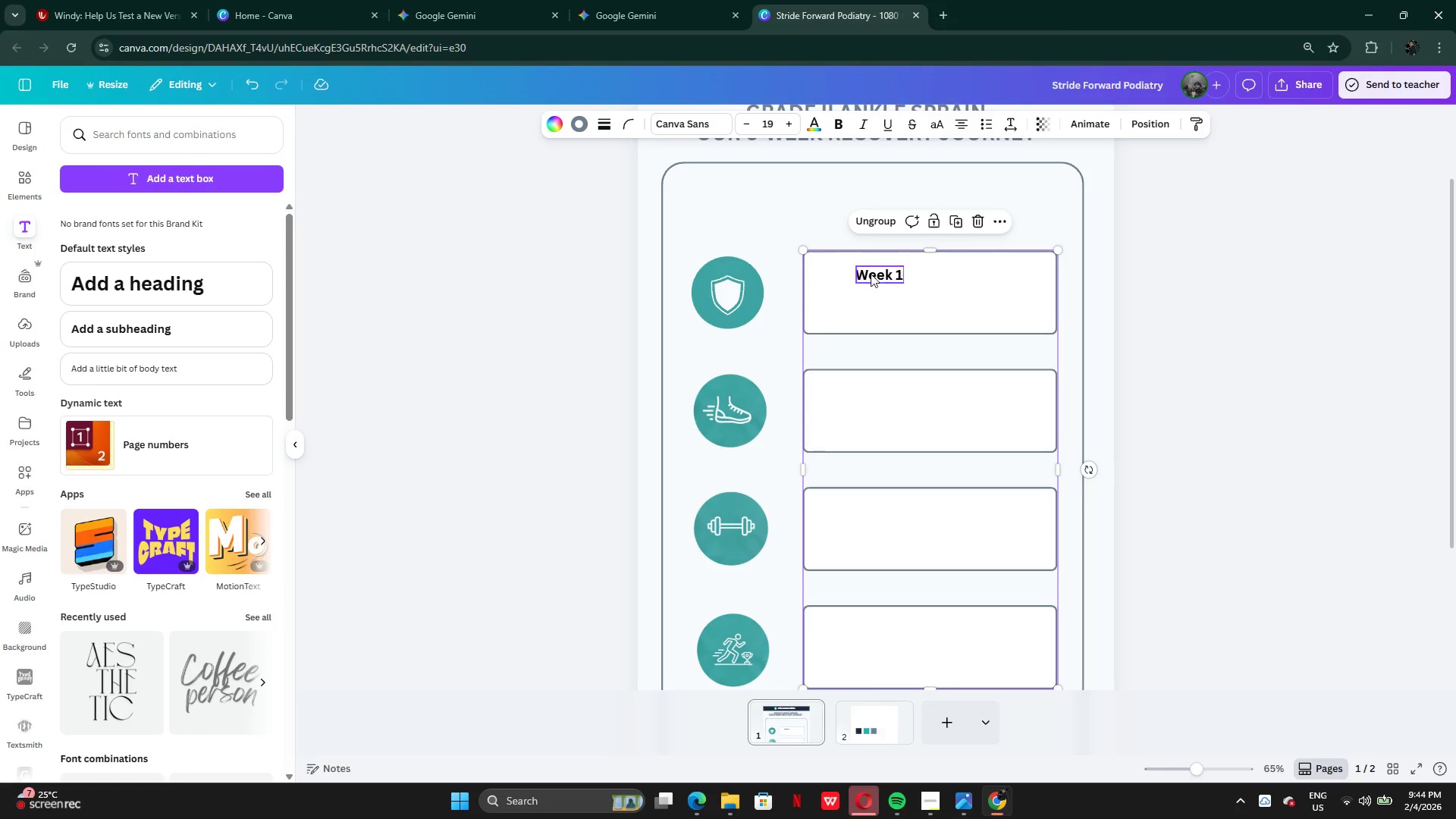 
left_click([871, 274])
 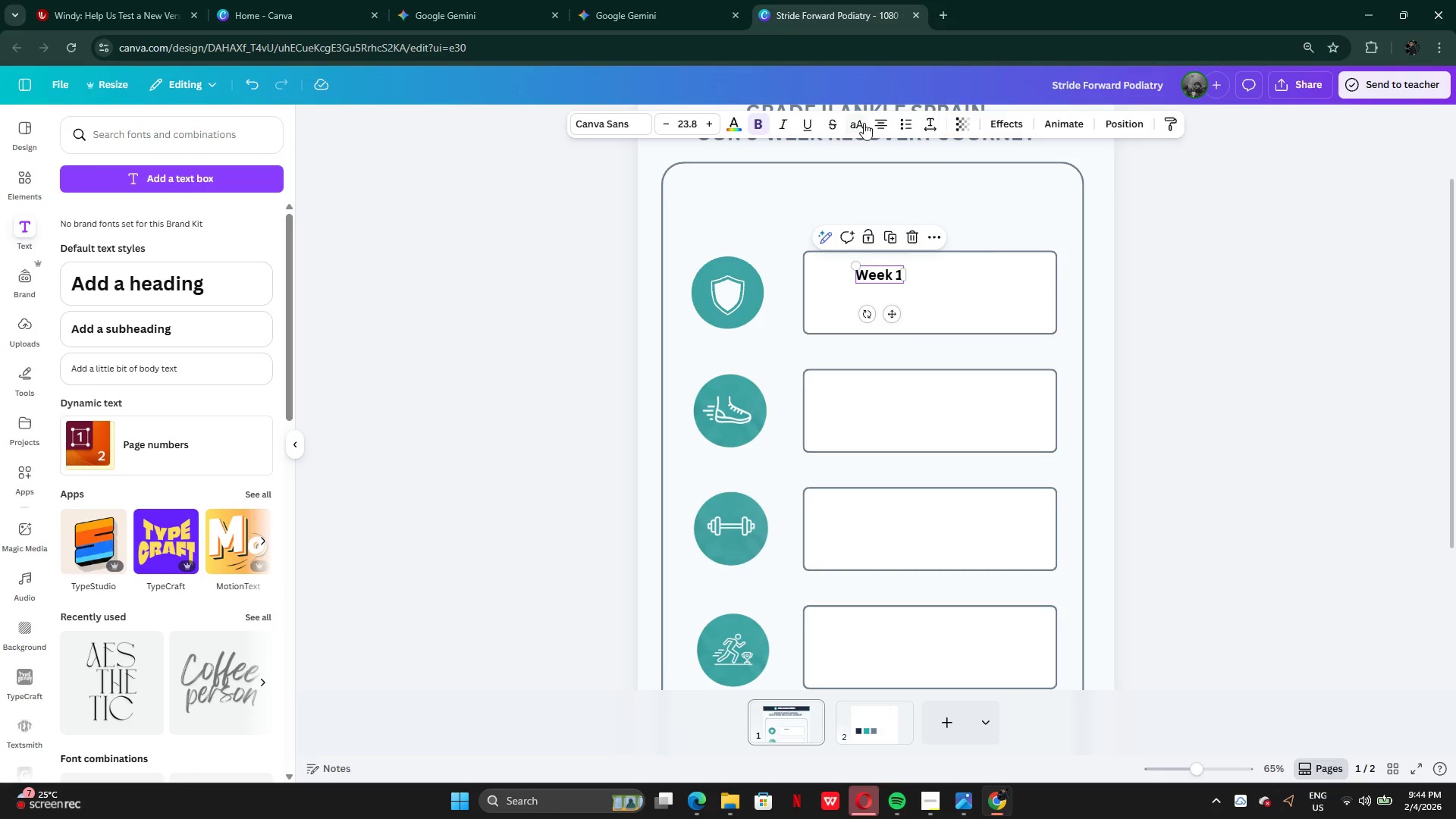 
left_click([862, 124])
 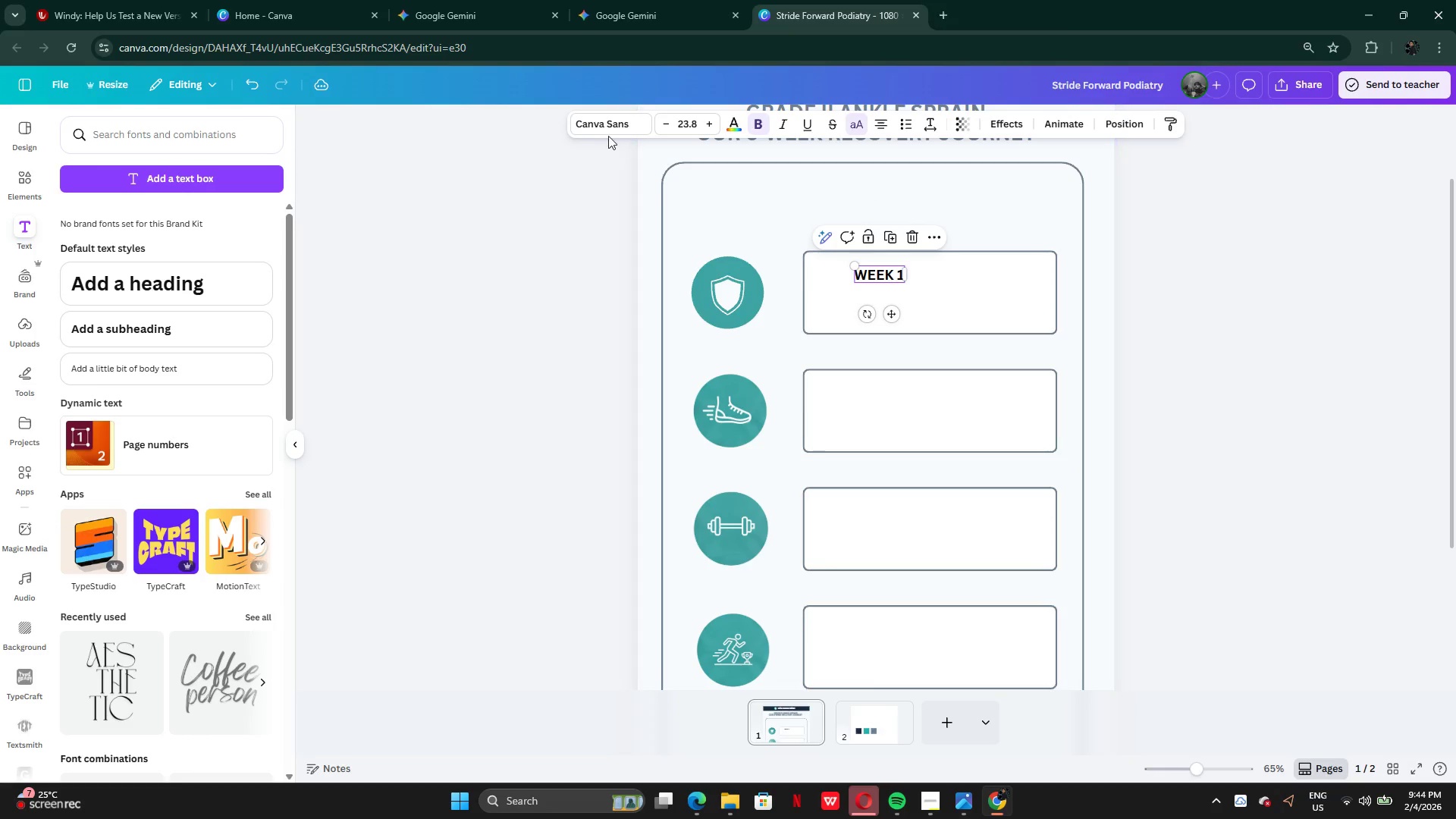 
left_click([608, 124])
 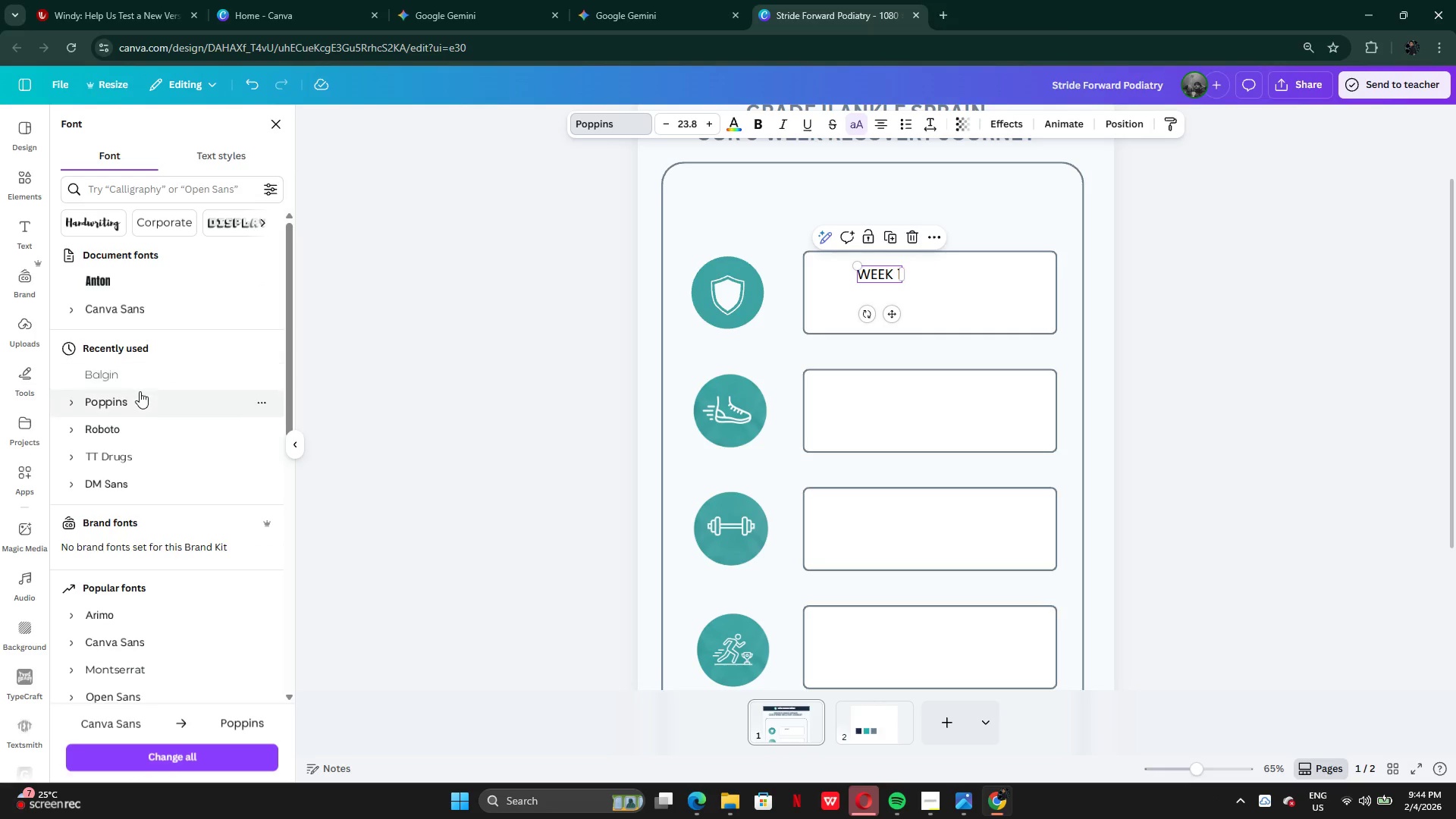 
wait(7.22)
 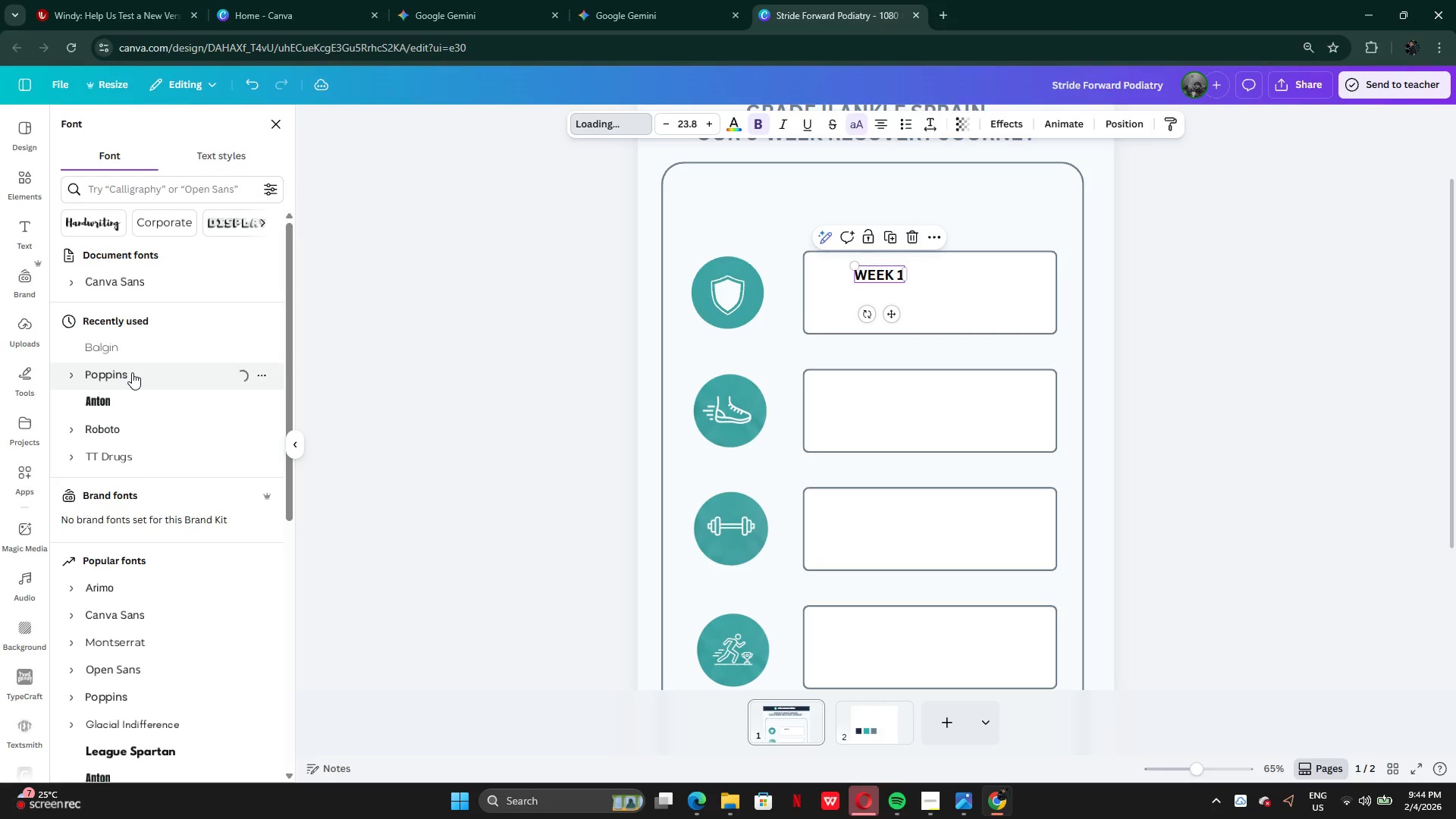 
scroll: coordinate [151, 535], scroll_direction: none, amount: 0.0
 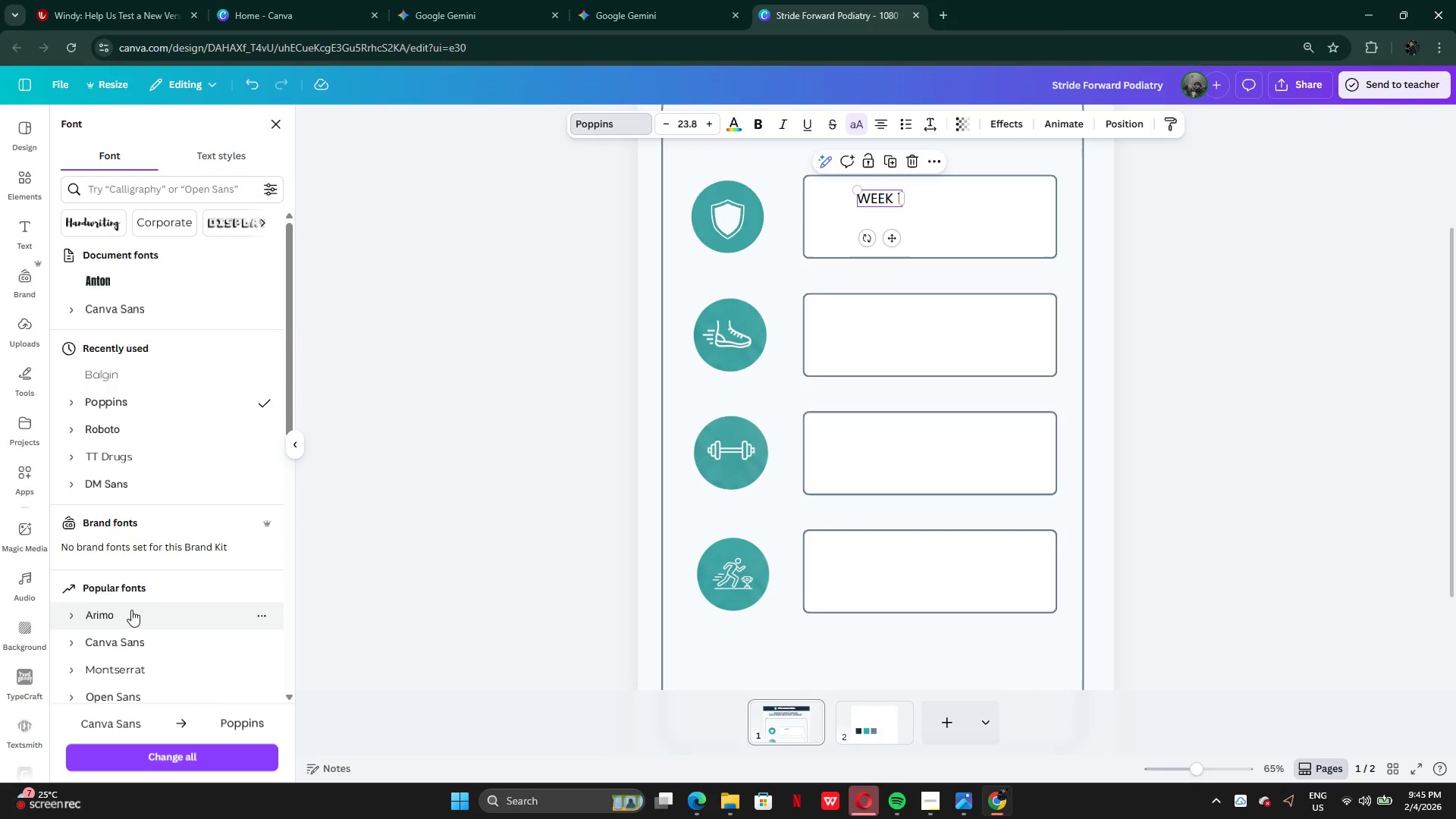 
scroll: coordinate [131, 610], scroll_direction: down, amount: 1.0
 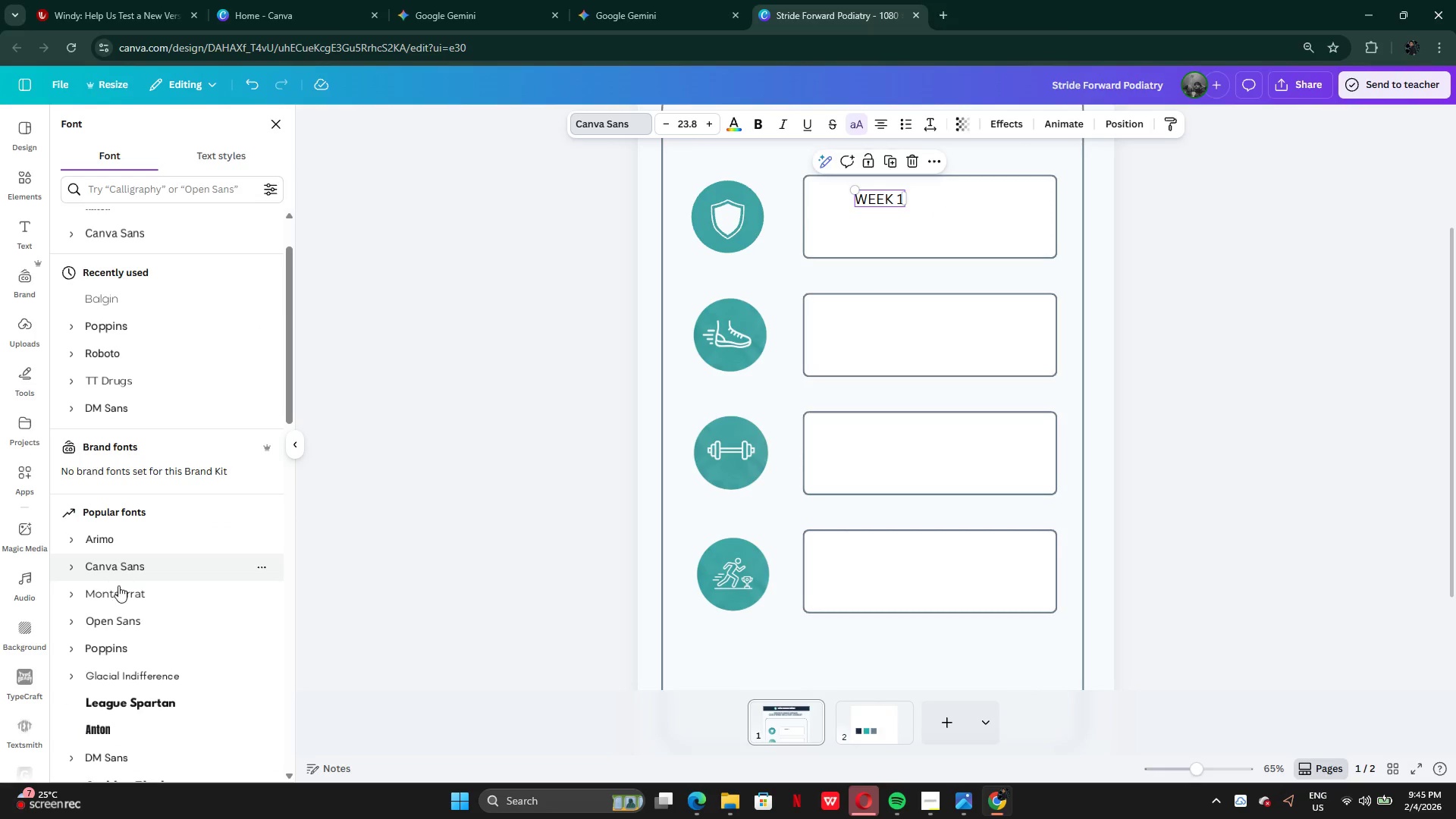 
left_click([120, 592])
 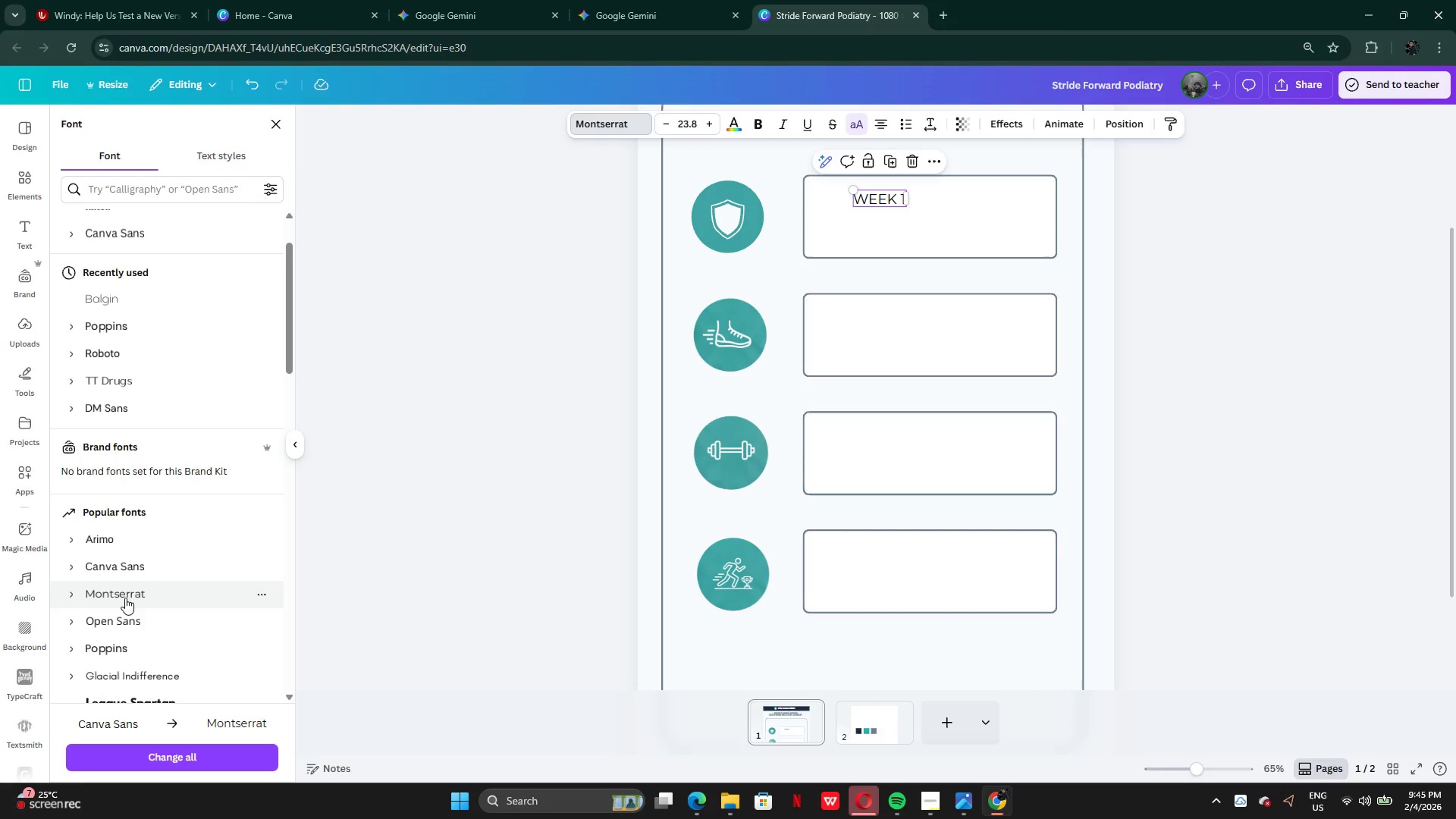 
left_click([133, 619])
 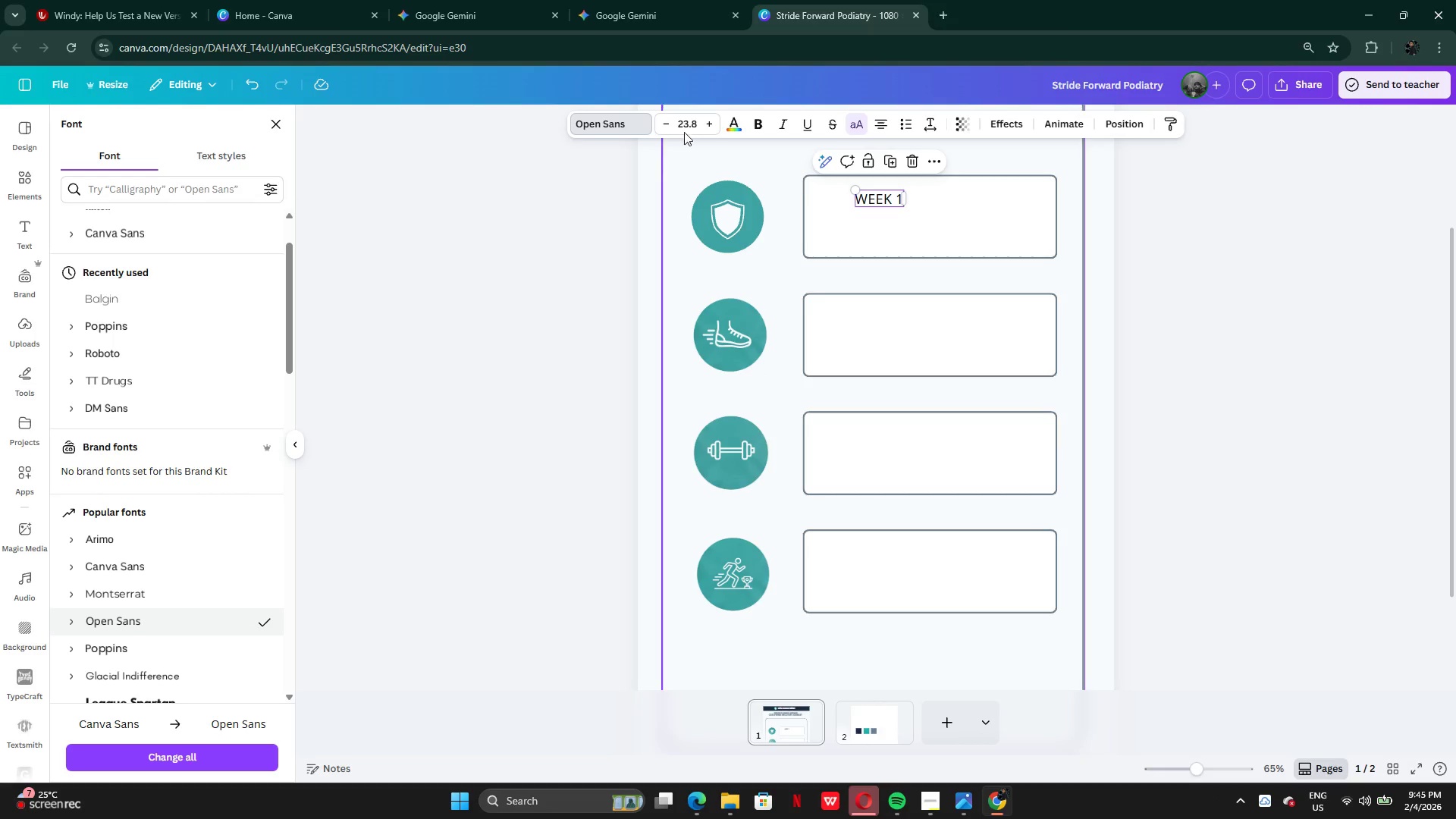 
left_click([764, 125])
 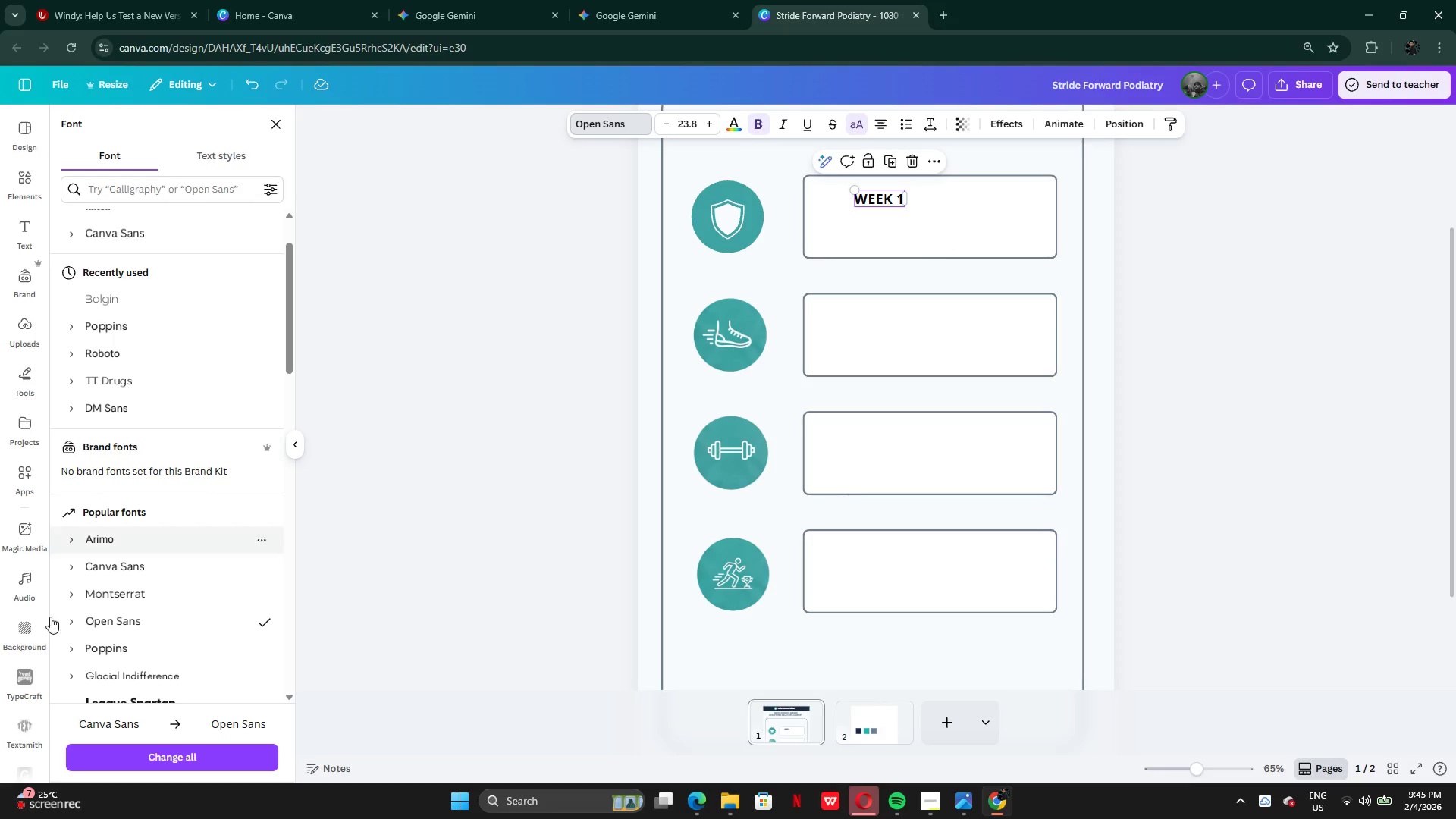 
scroll: coordinate [154, 646], scroll_direction: down, amount: 3.0
 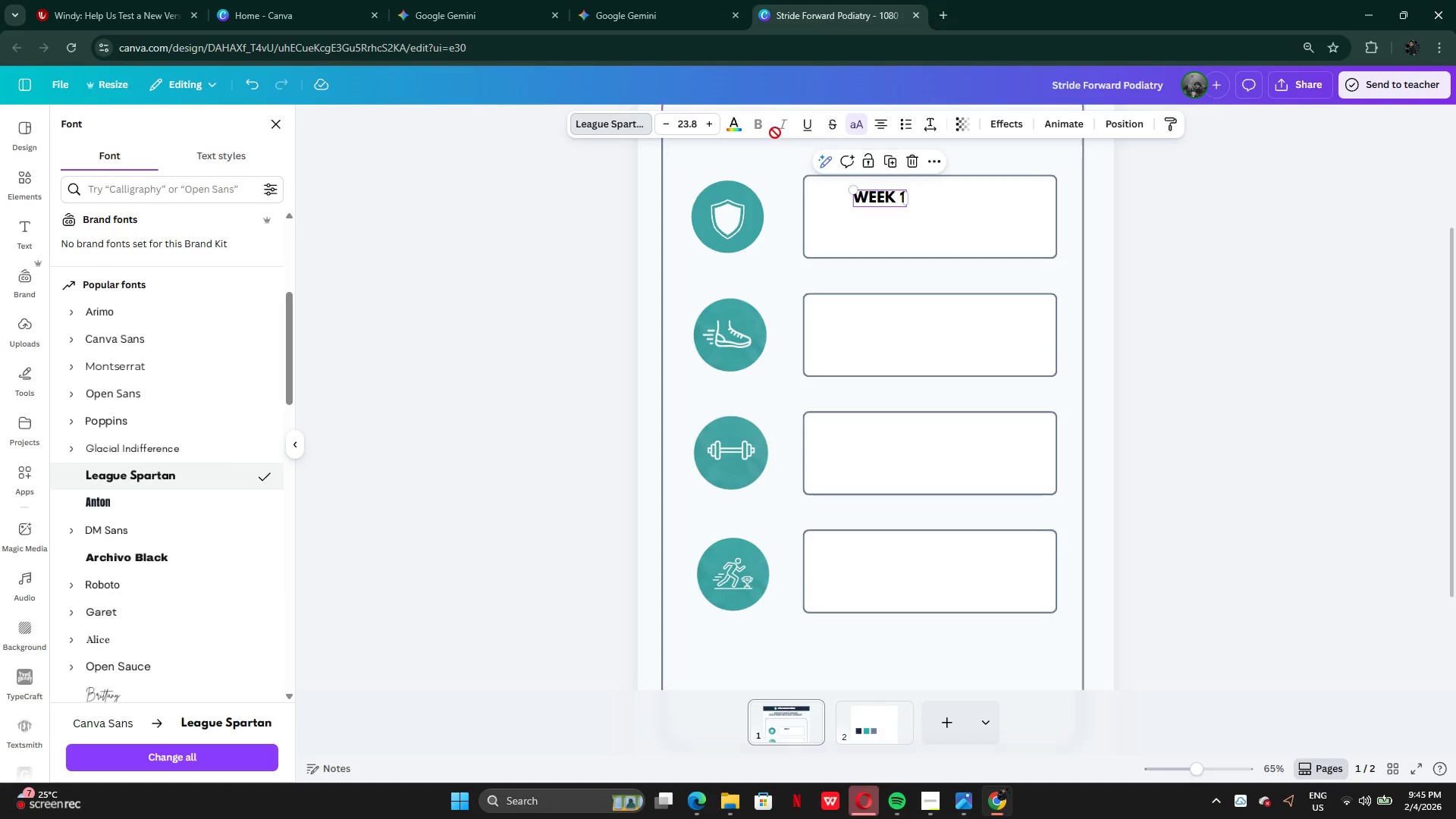 
left_click([740, 127])
 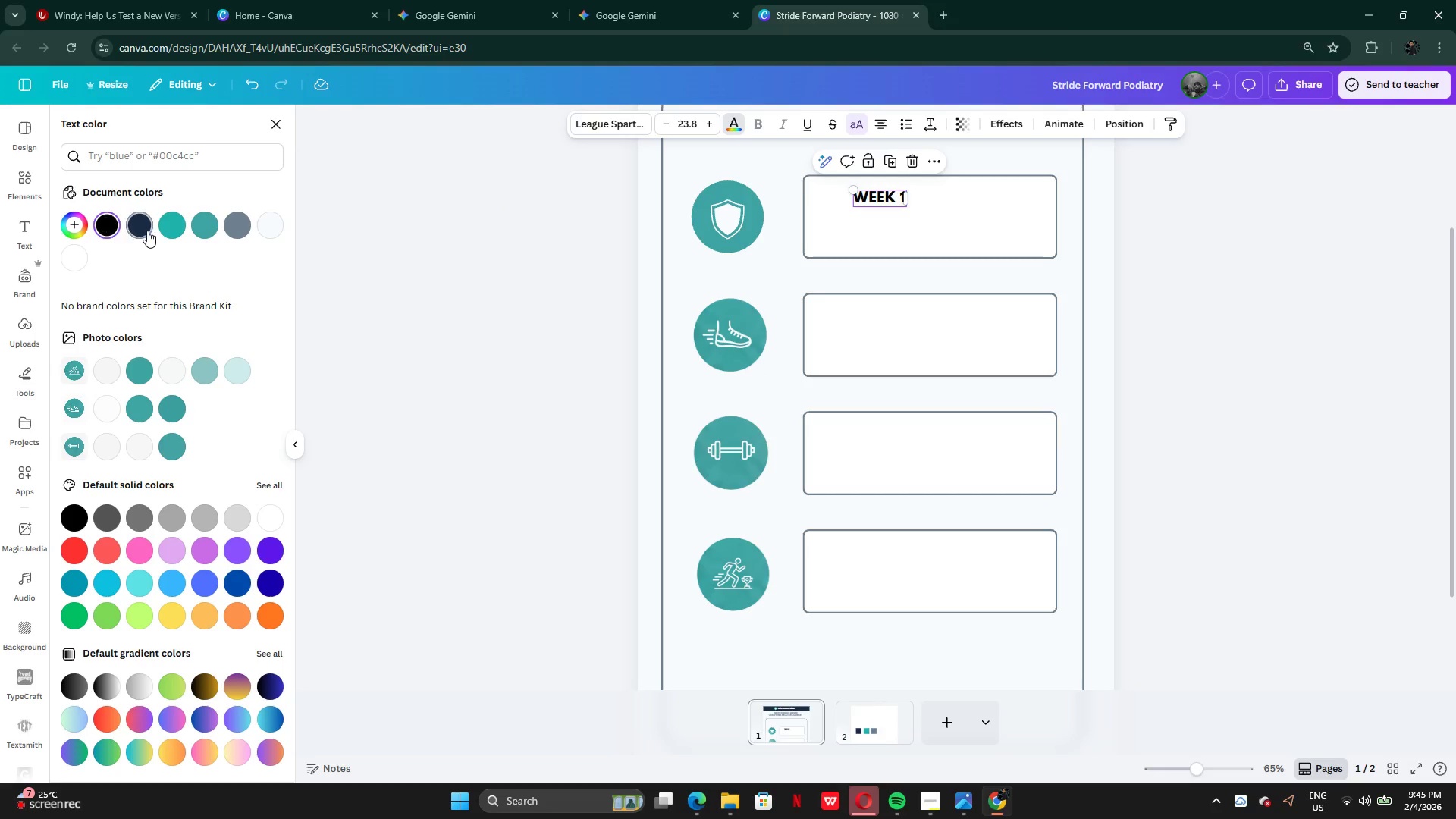 
left_click([147, 231])
 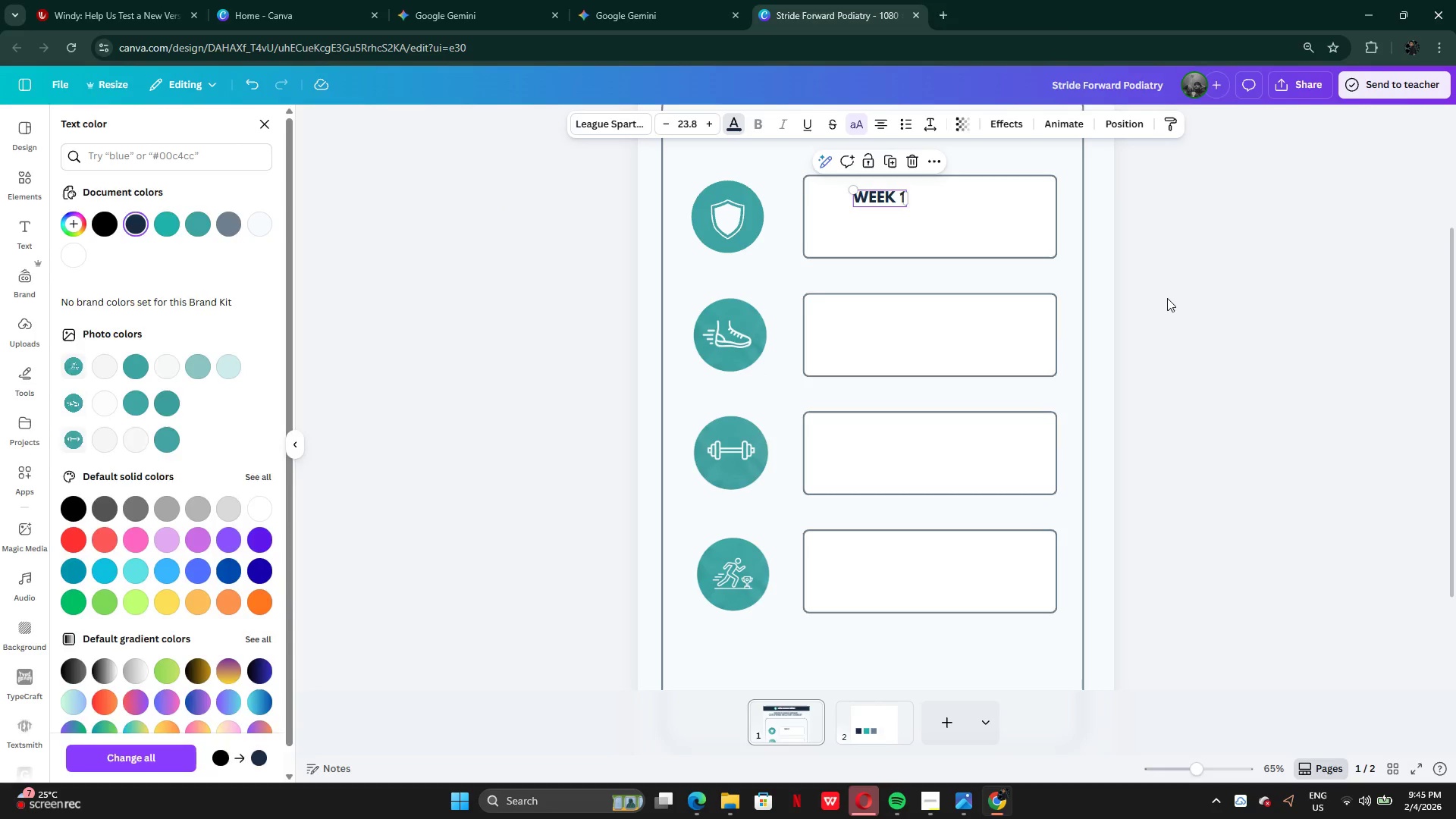 
double_click([1167, 298])
 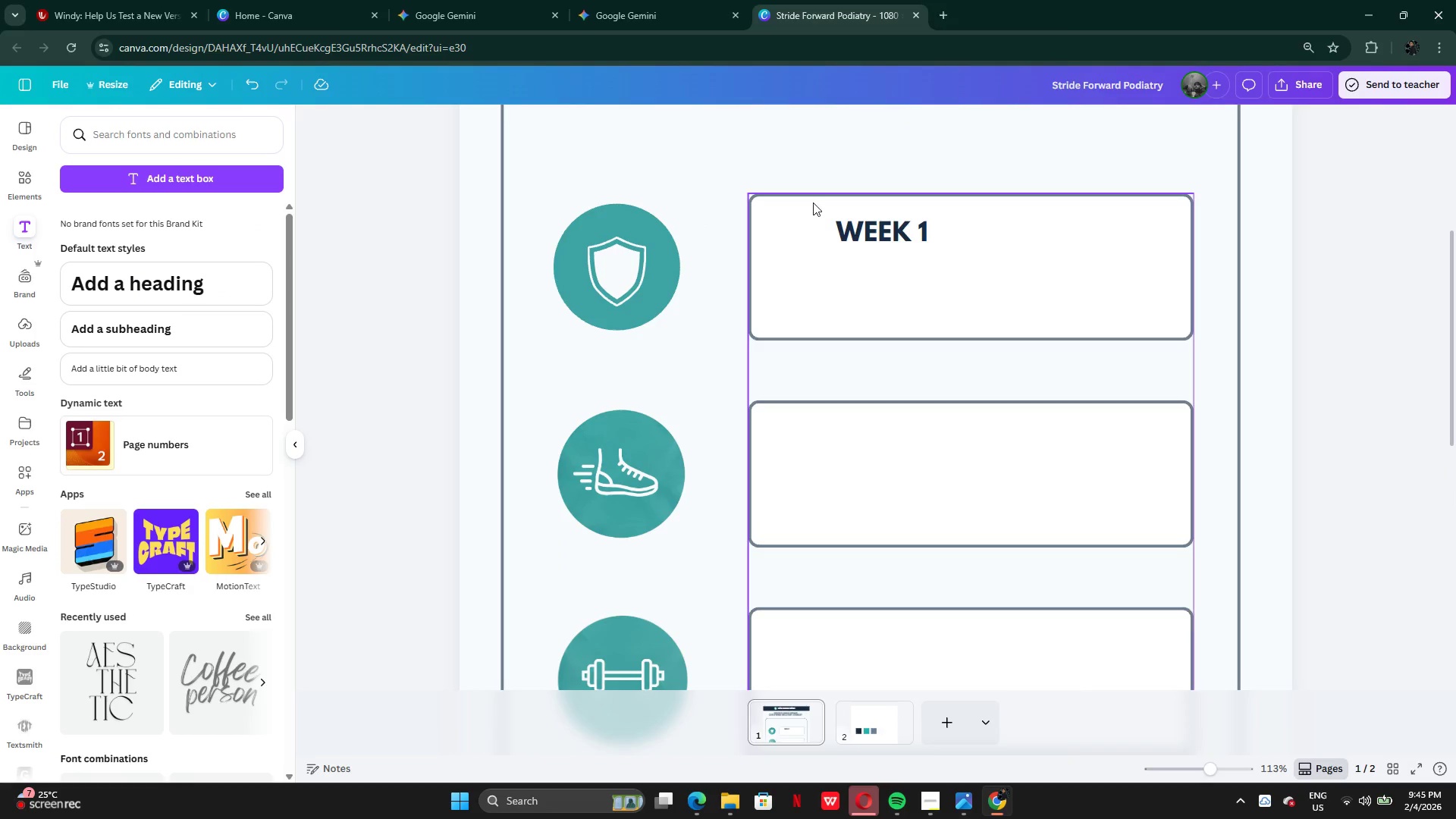 
left_click_drag(start_coordinate=[905, 239], to_coordinate=[836, 230])
 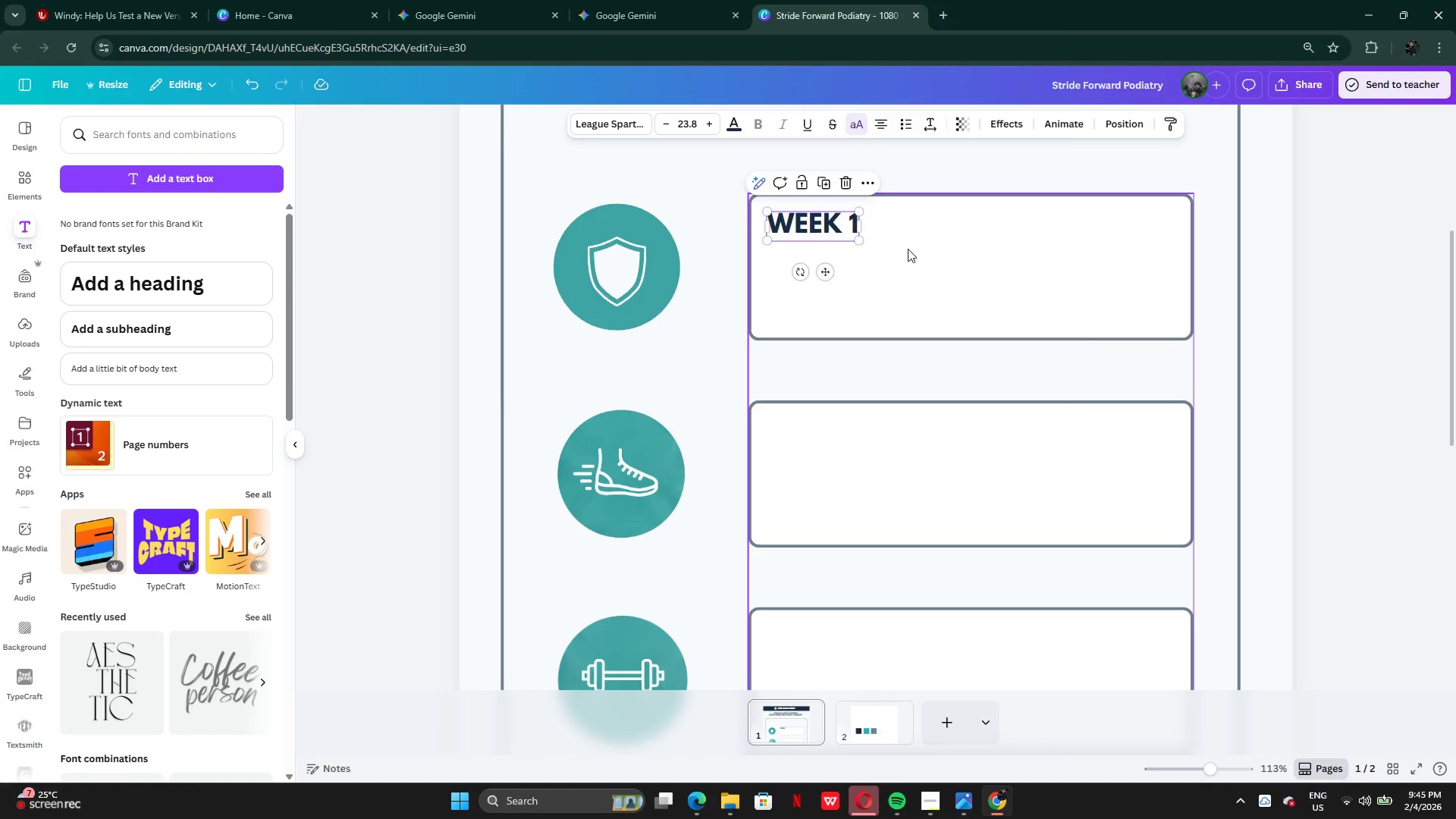 
left_click([908, 249])
 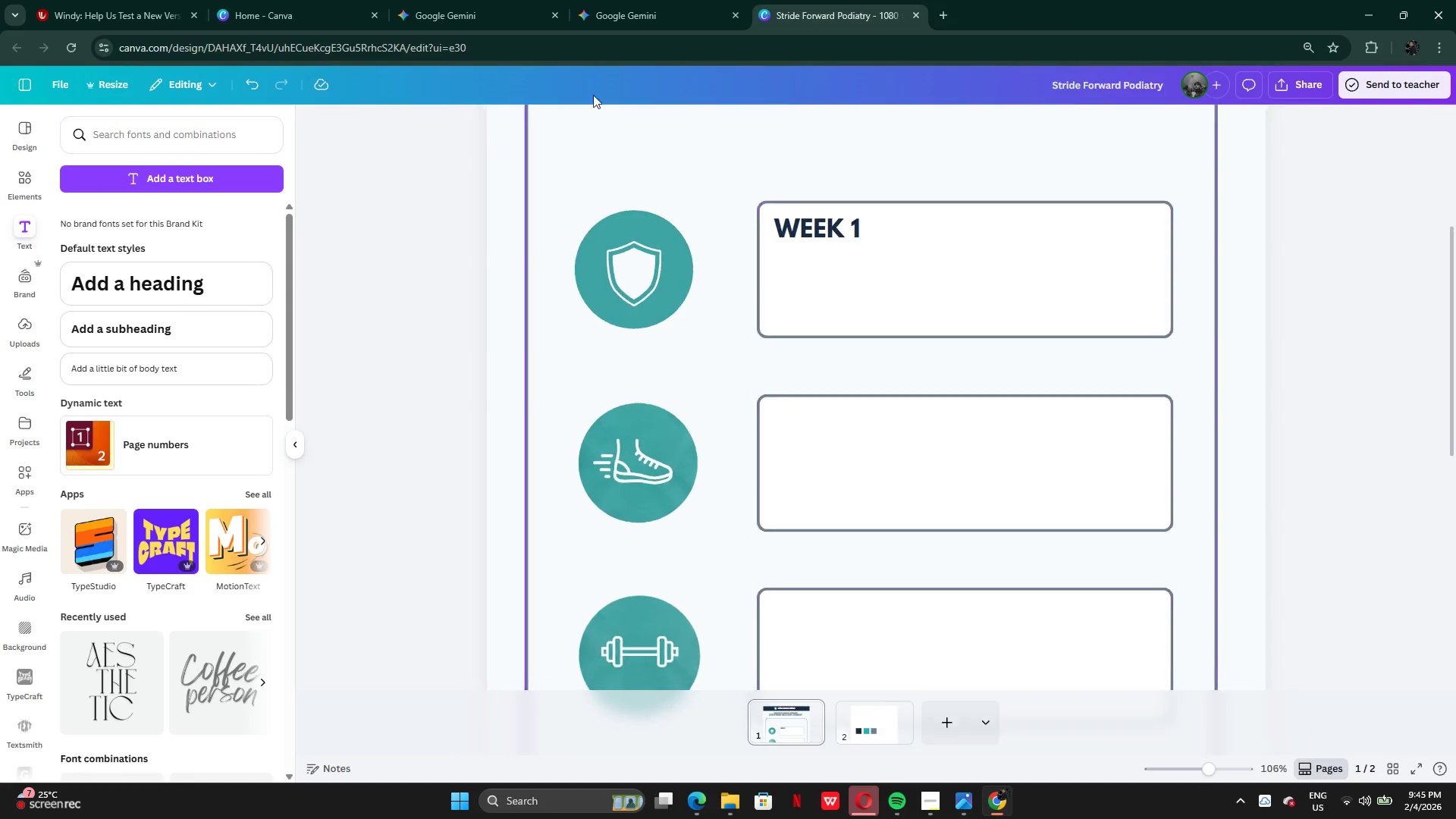 
left_click([559, 17])
 